 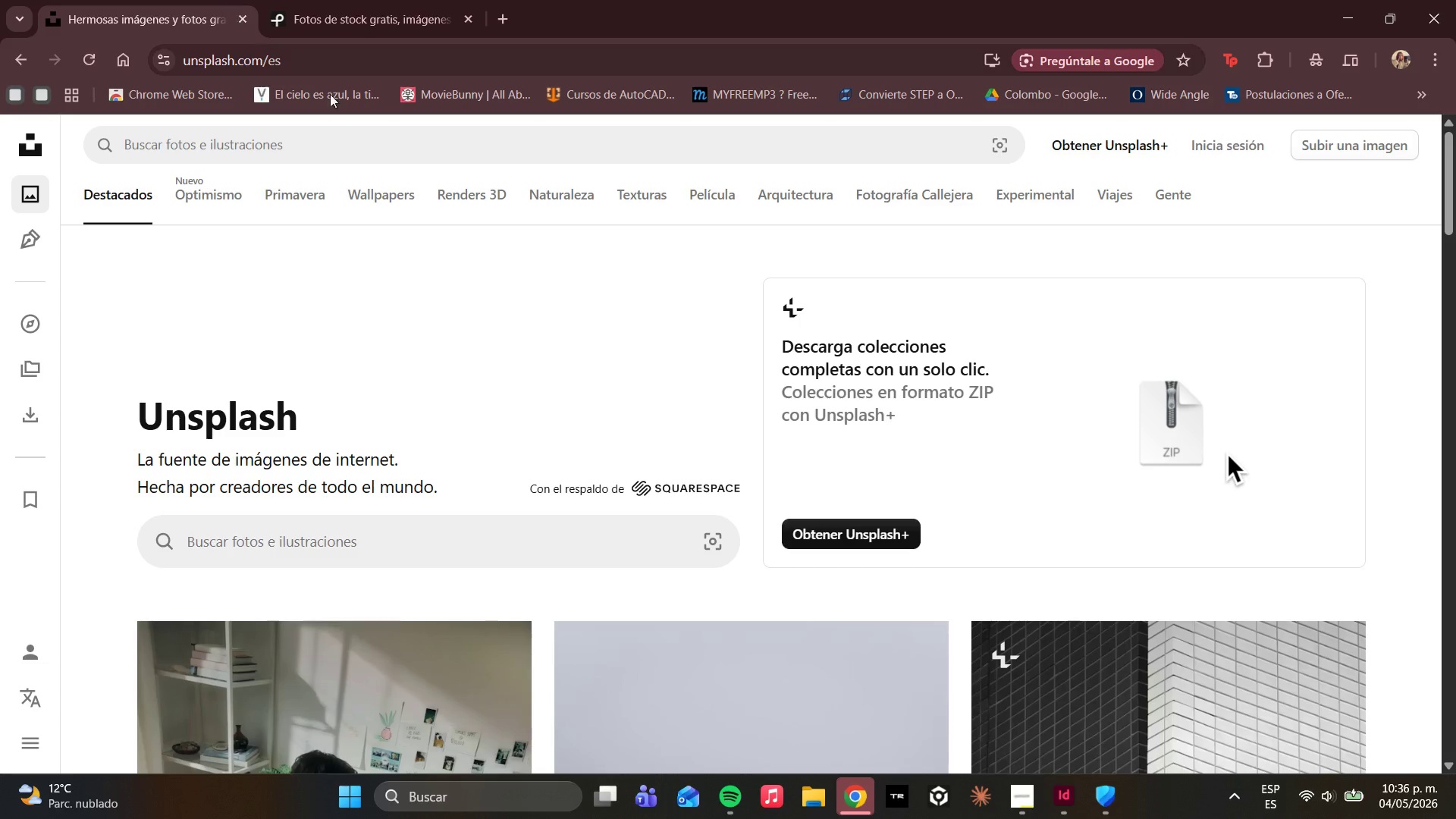 
left_click([359, 142])
 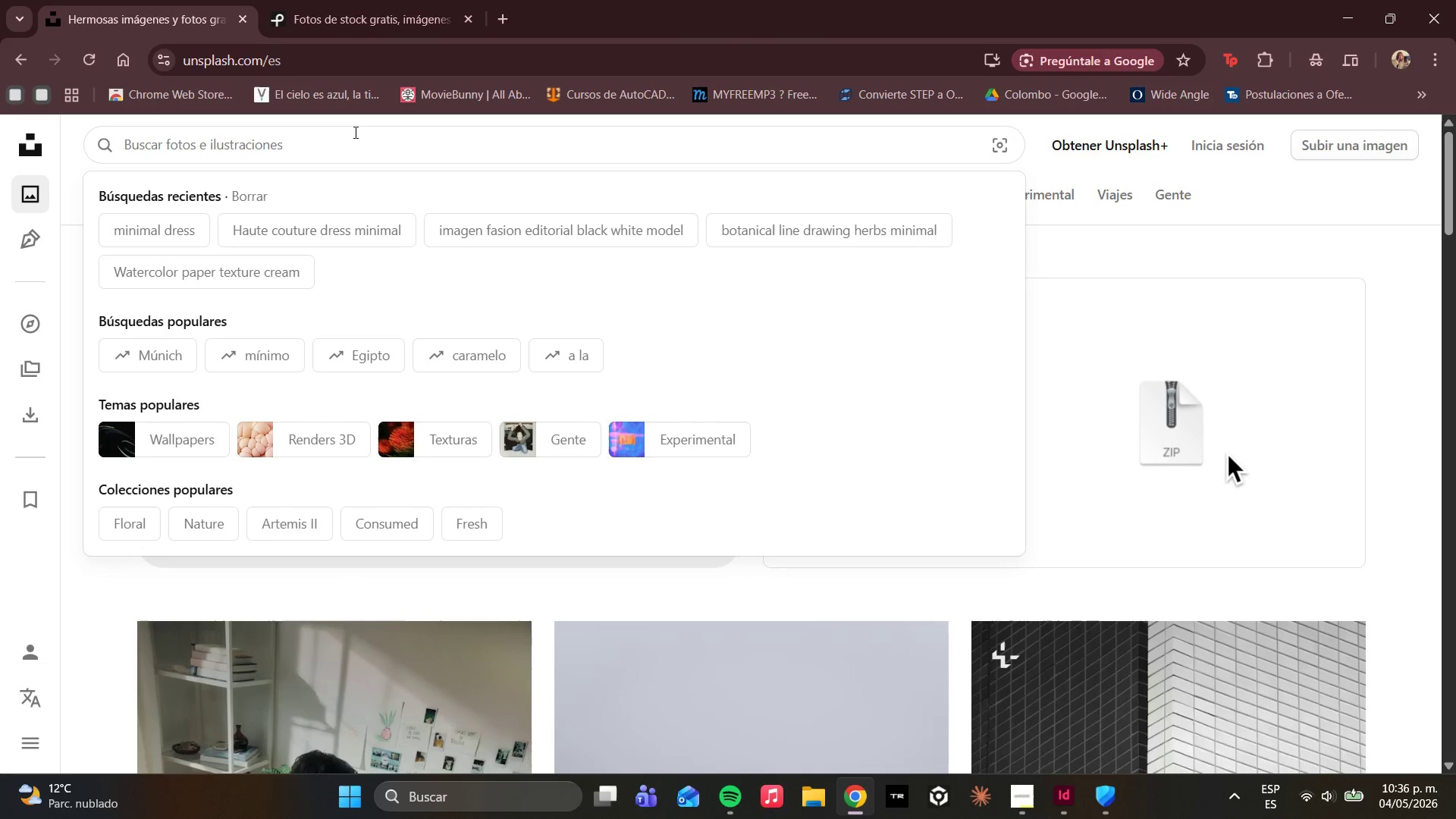 
type(glass jar fermentation rustic)
 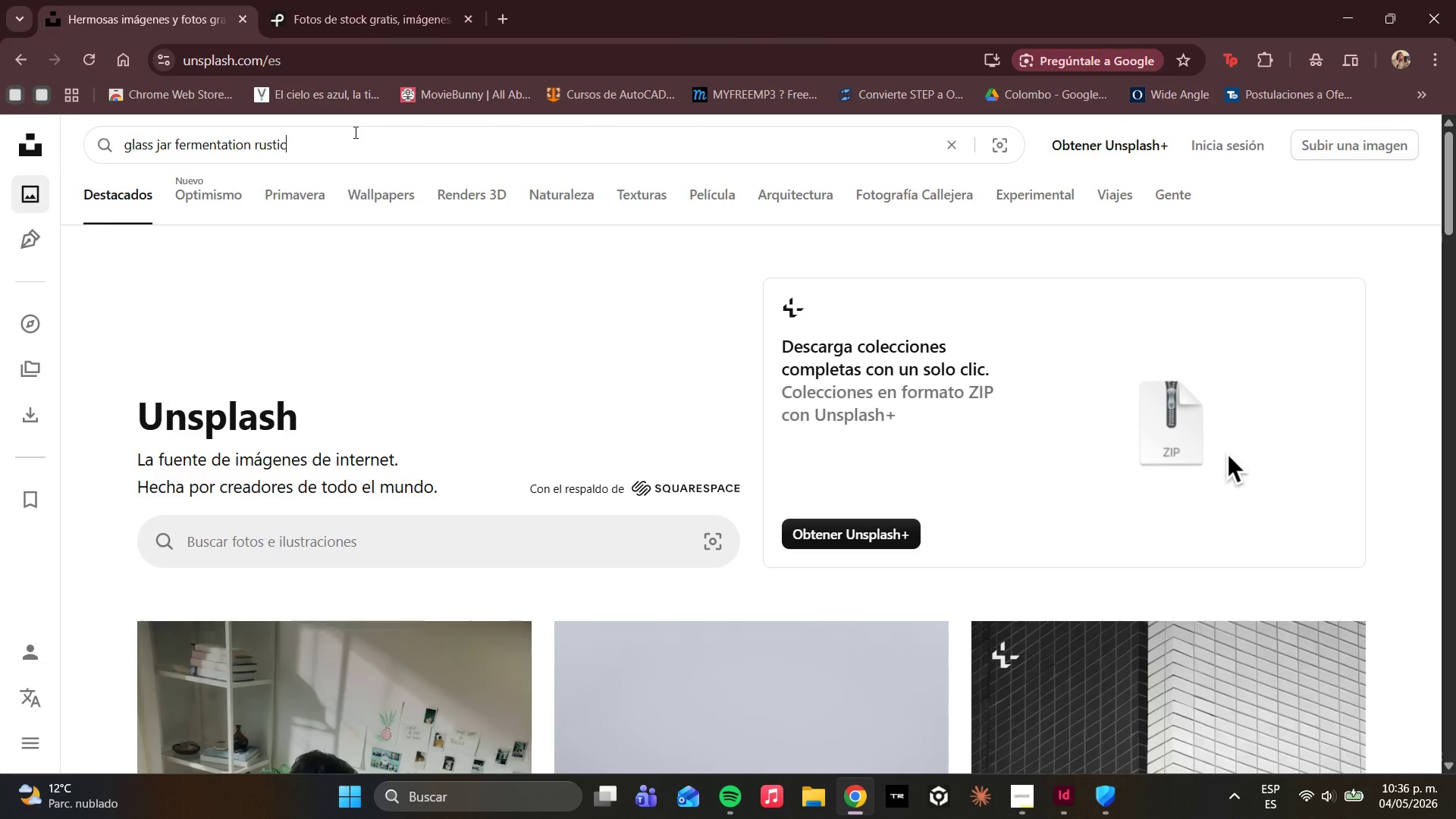 
key(Enter)
 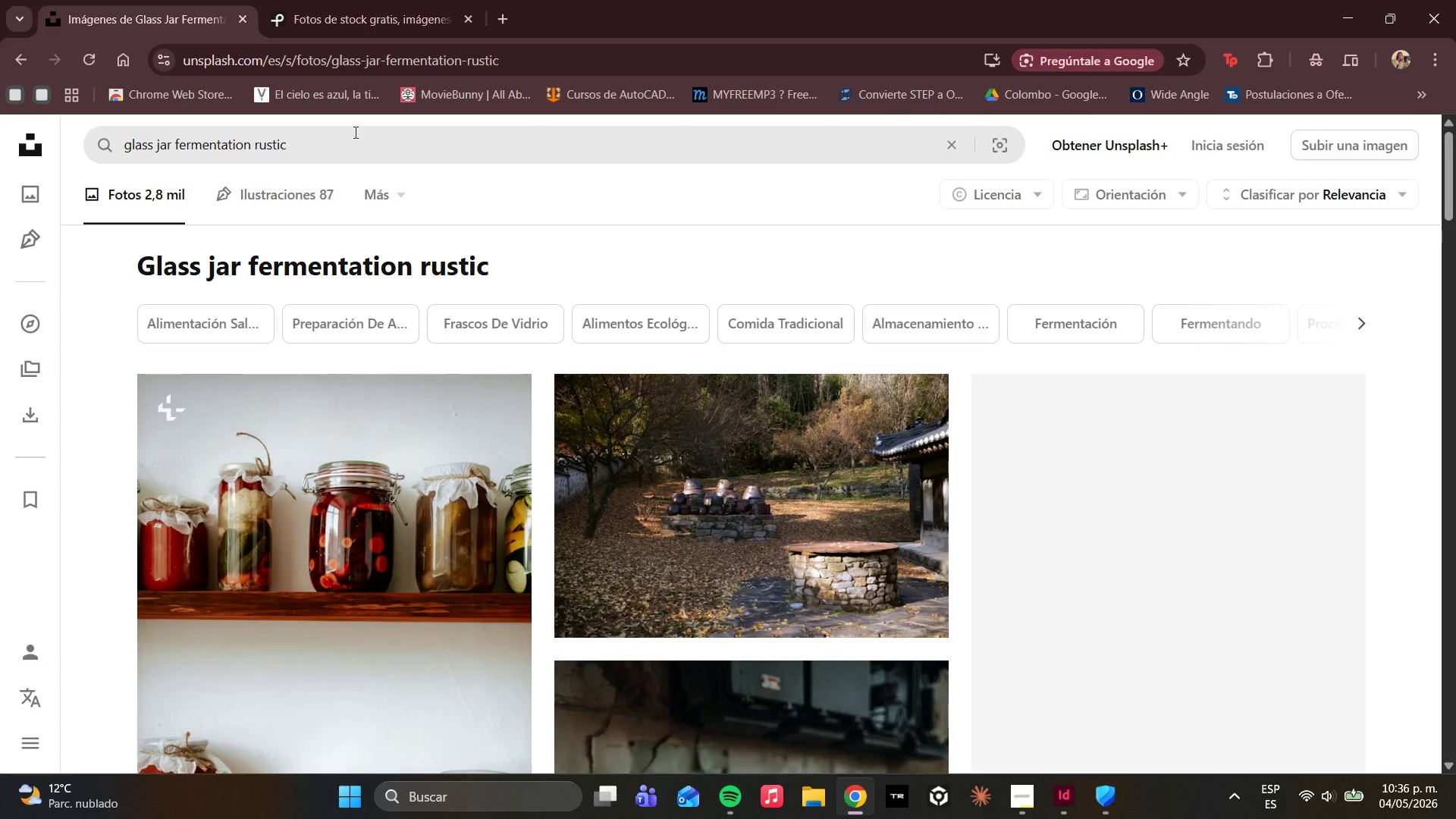 
left_click([347, 140])
 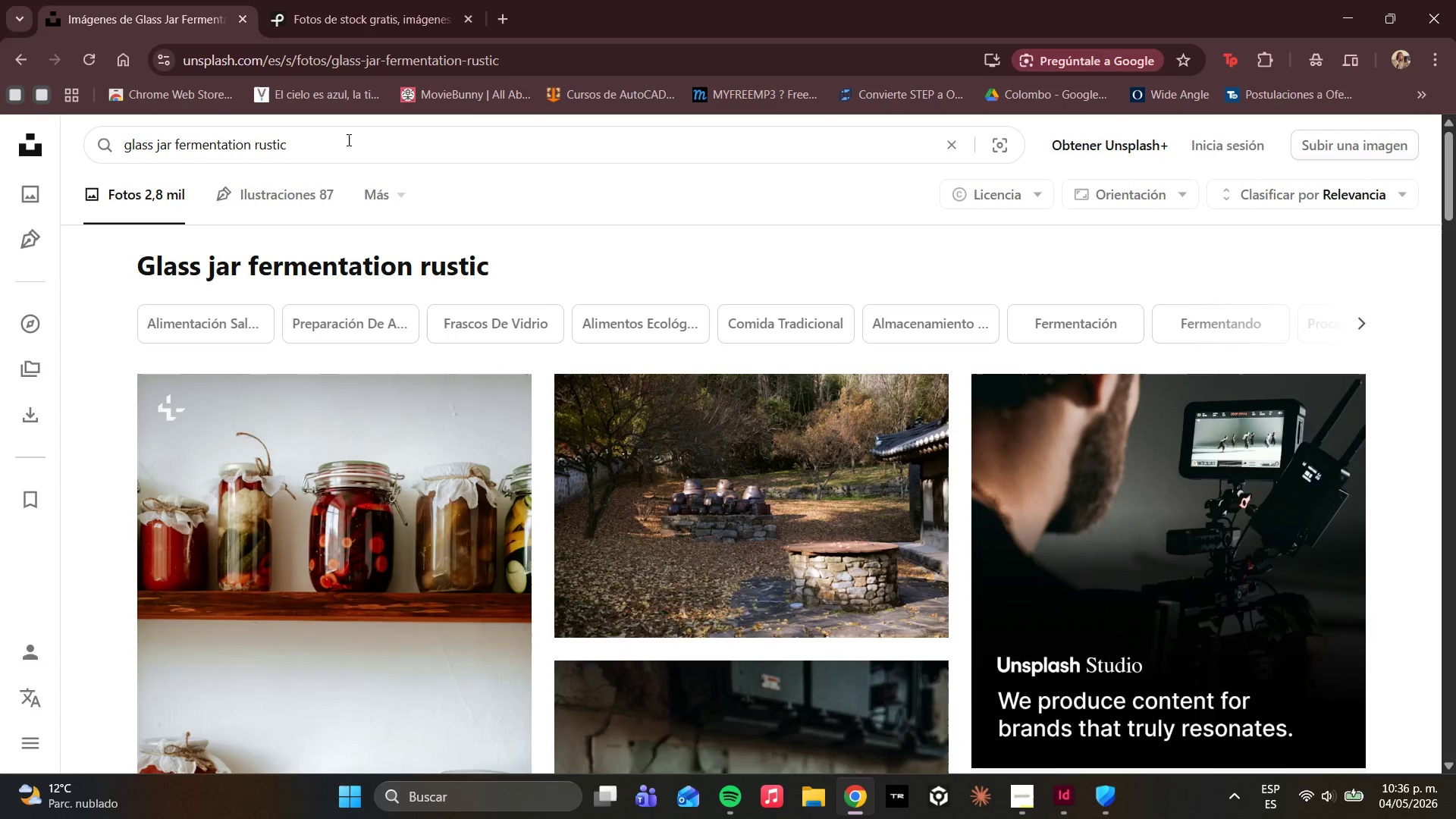 
key(Control+A)
 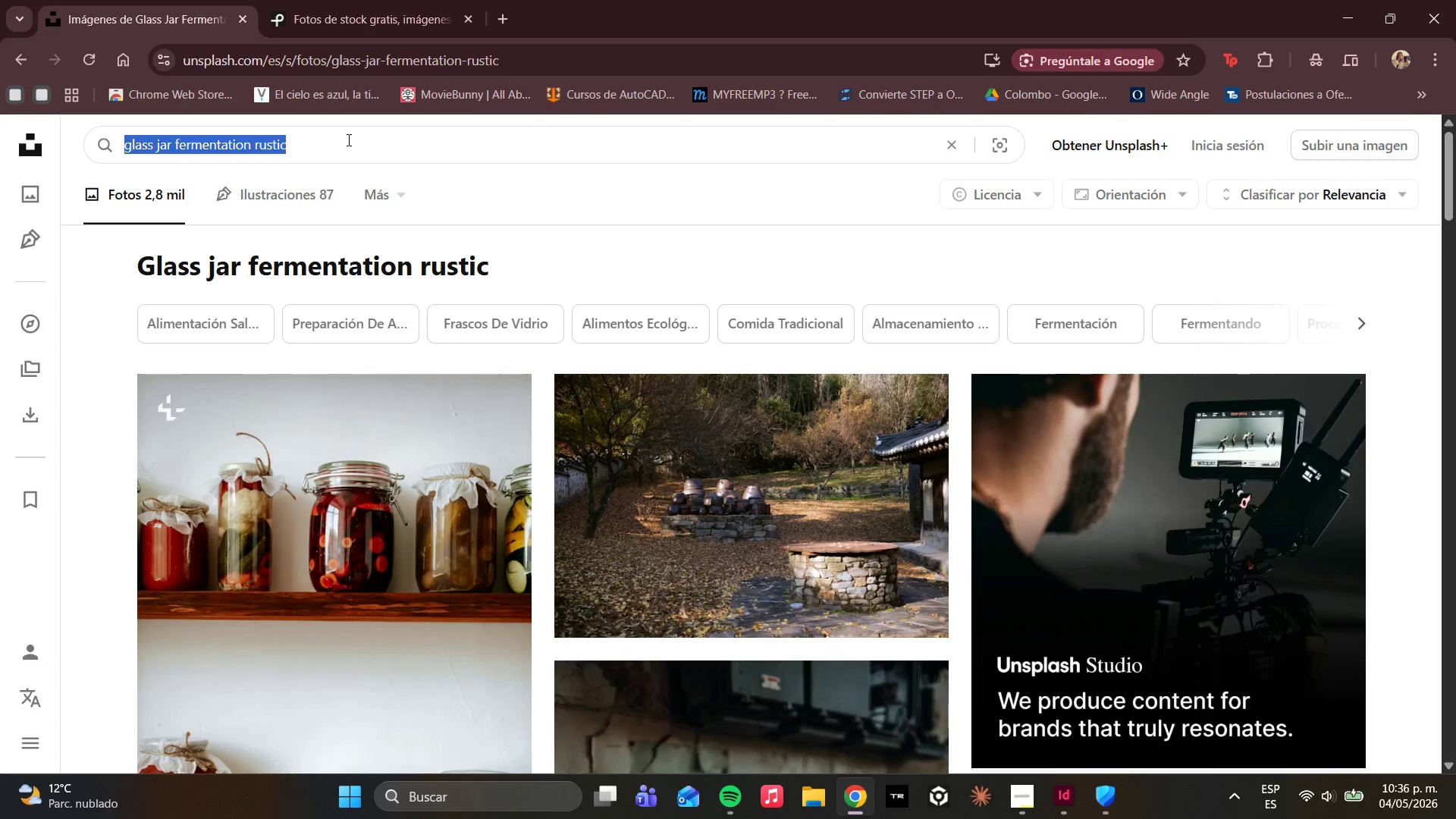 
key(Control+C)
 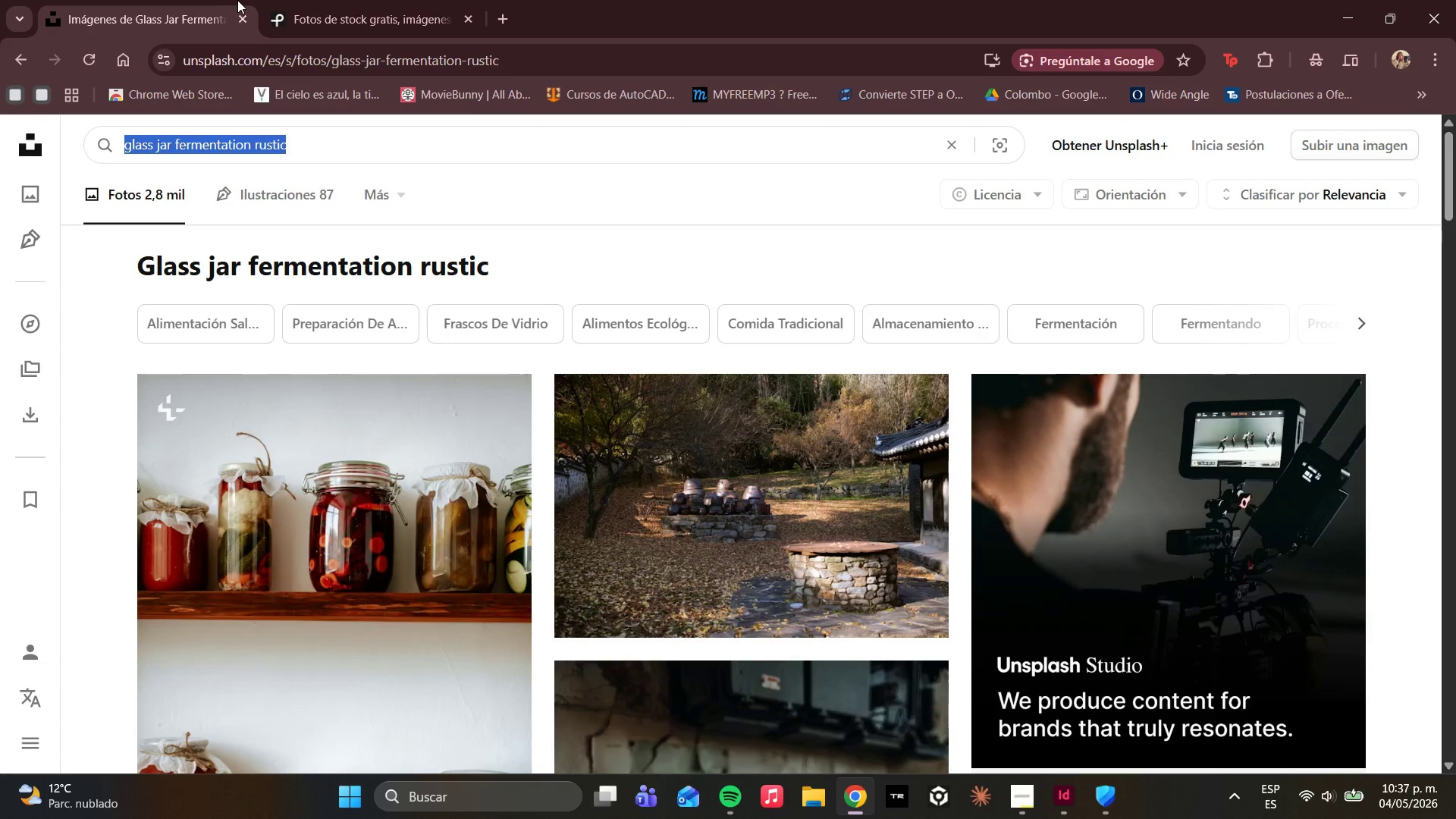 
left_click([369, 9])
 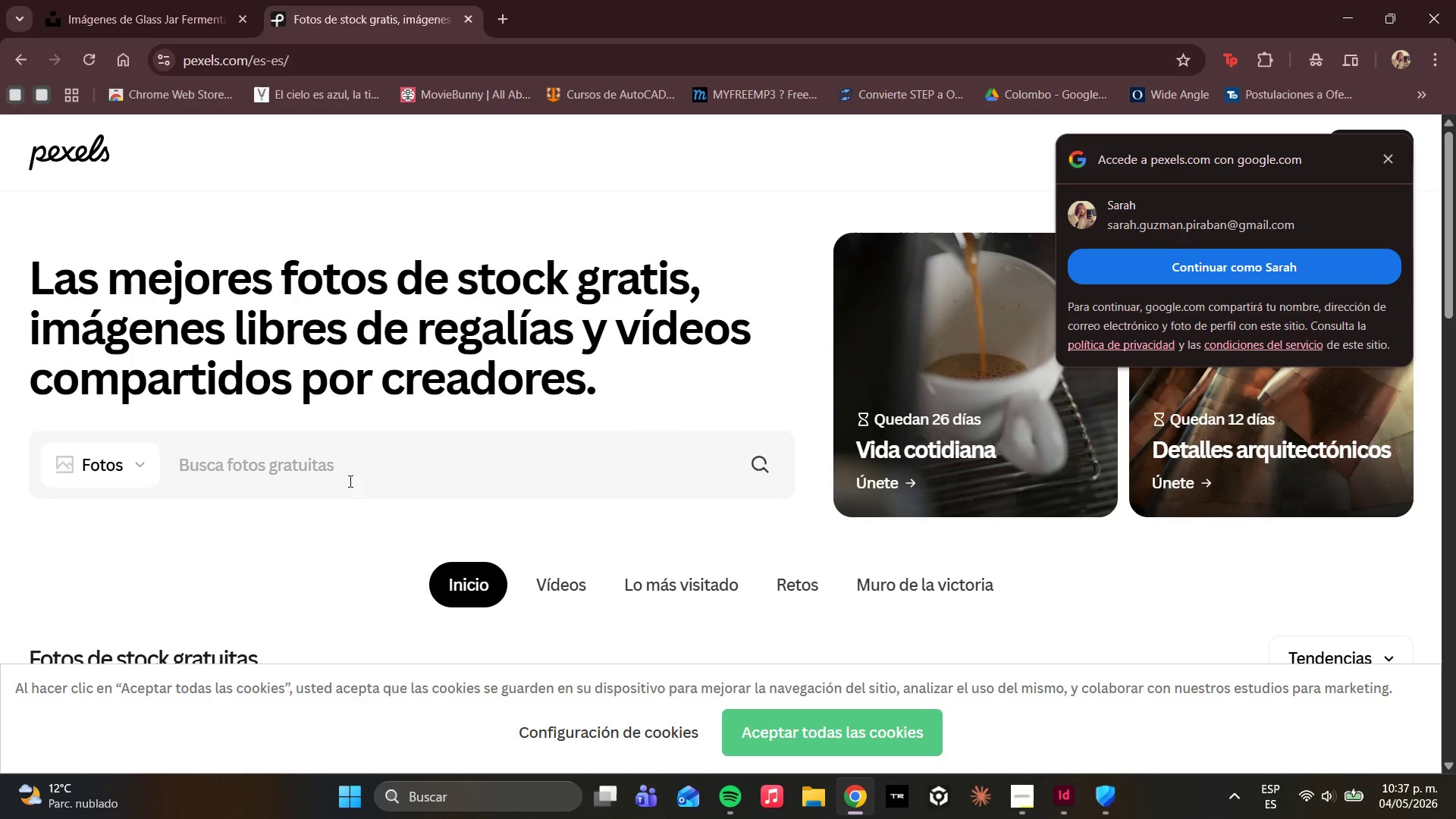 
left_click([343, 482])
 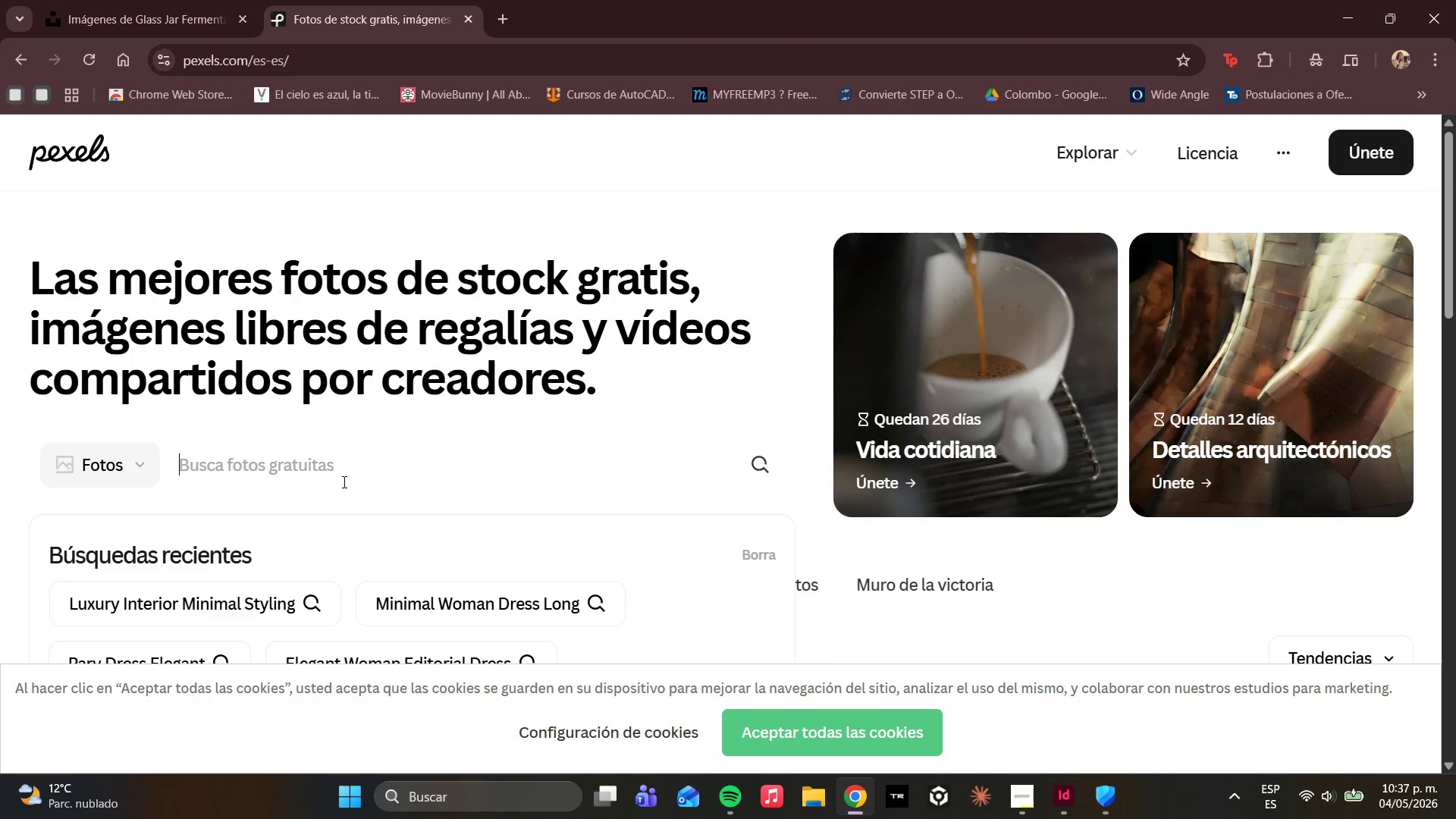 
key(Control+V)
 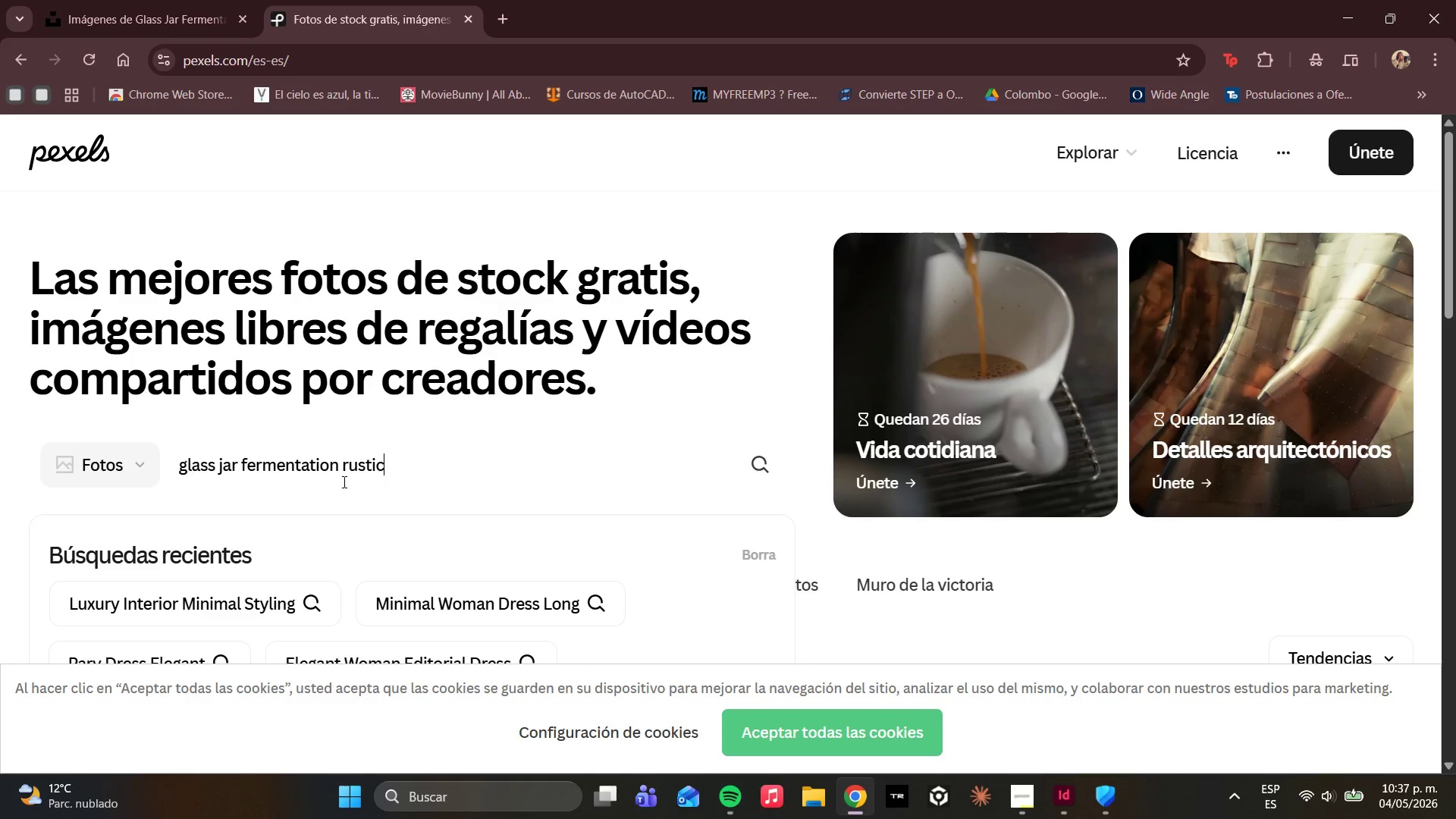 
key(Enter)
 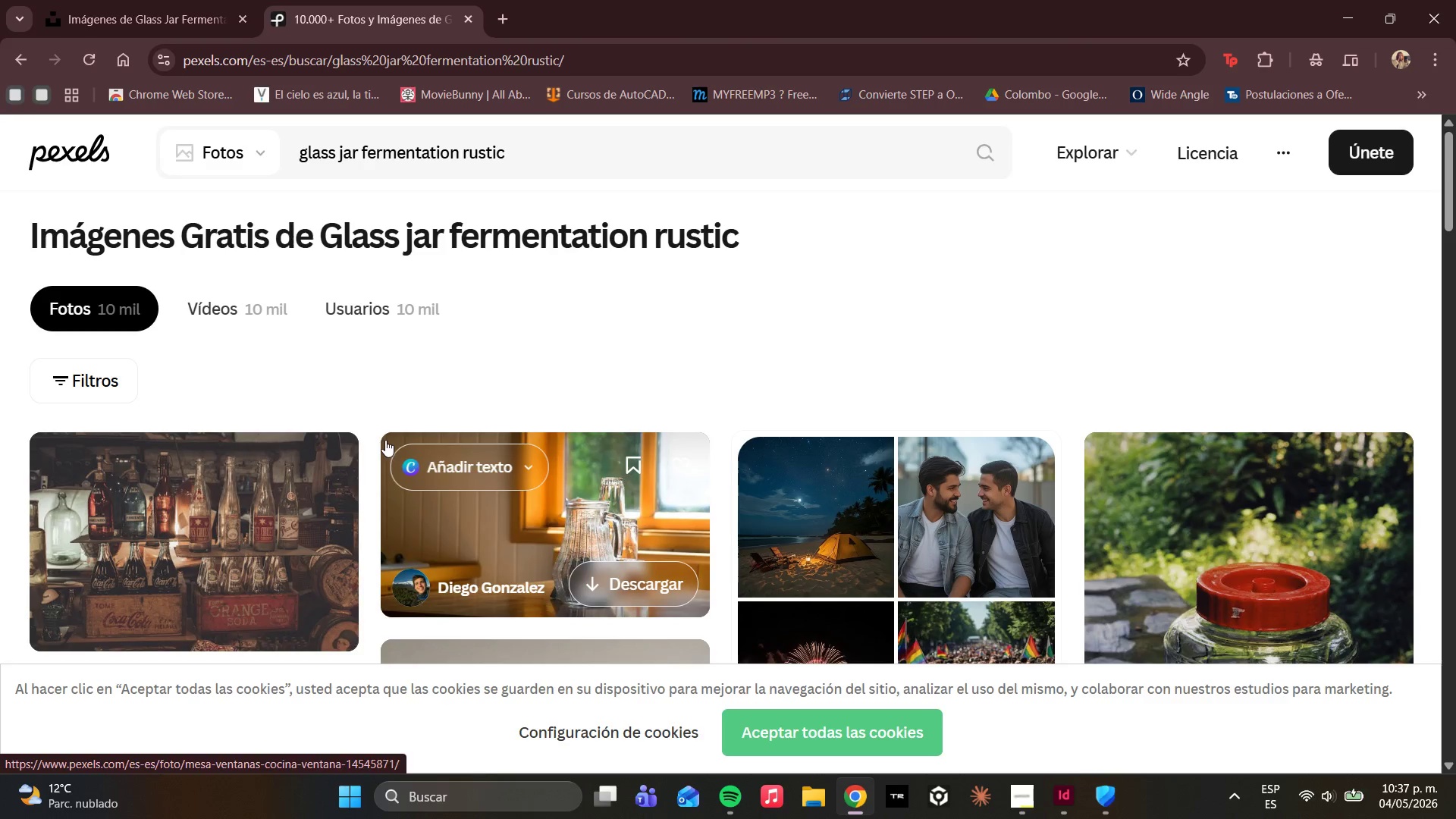 
scroll: coordinate [691, 431], scroll_direction: down, amount: 14.0
 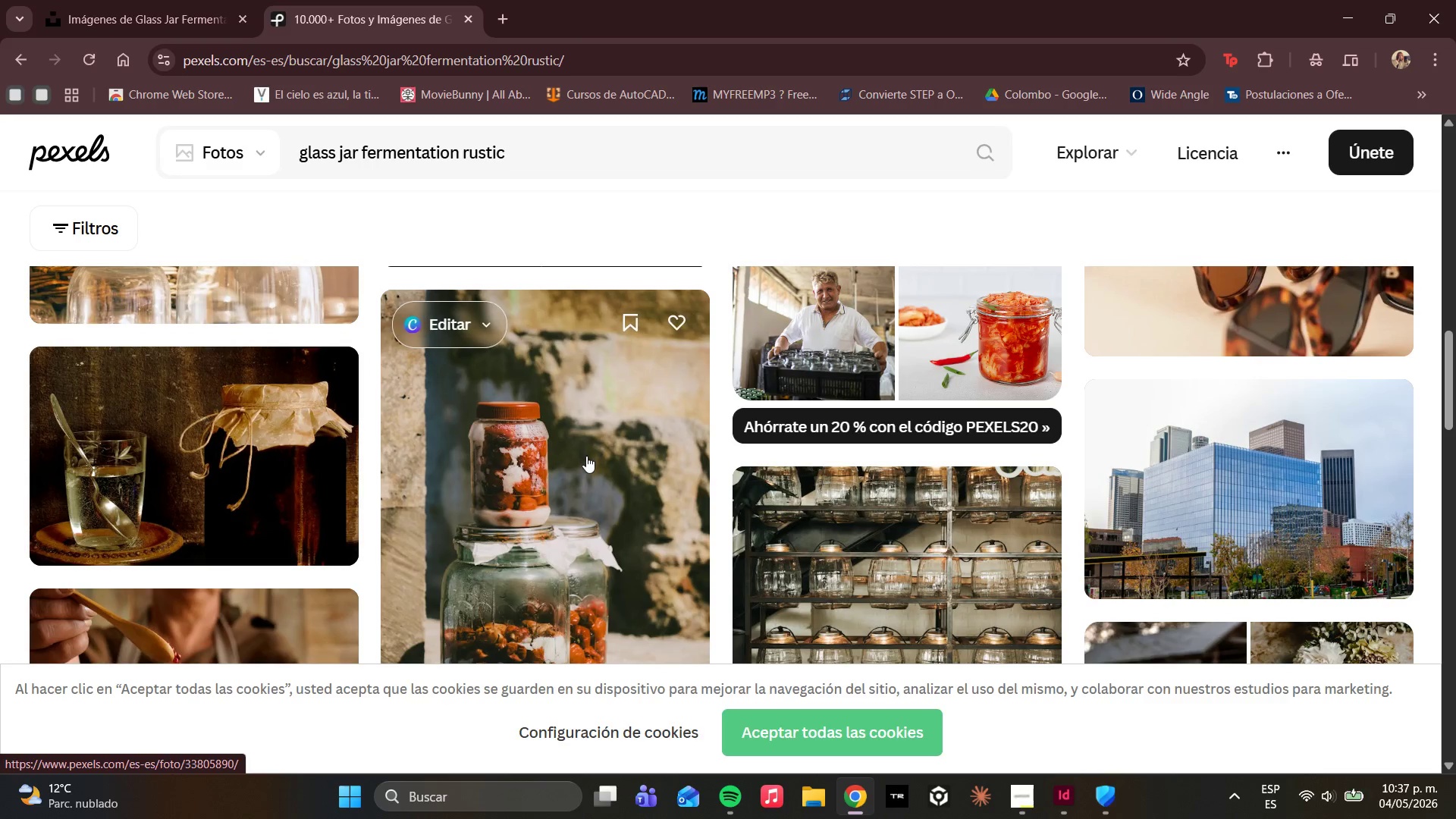 
scroll: coordinate [479, 410], scroll_direction: down, amount: 2.0
 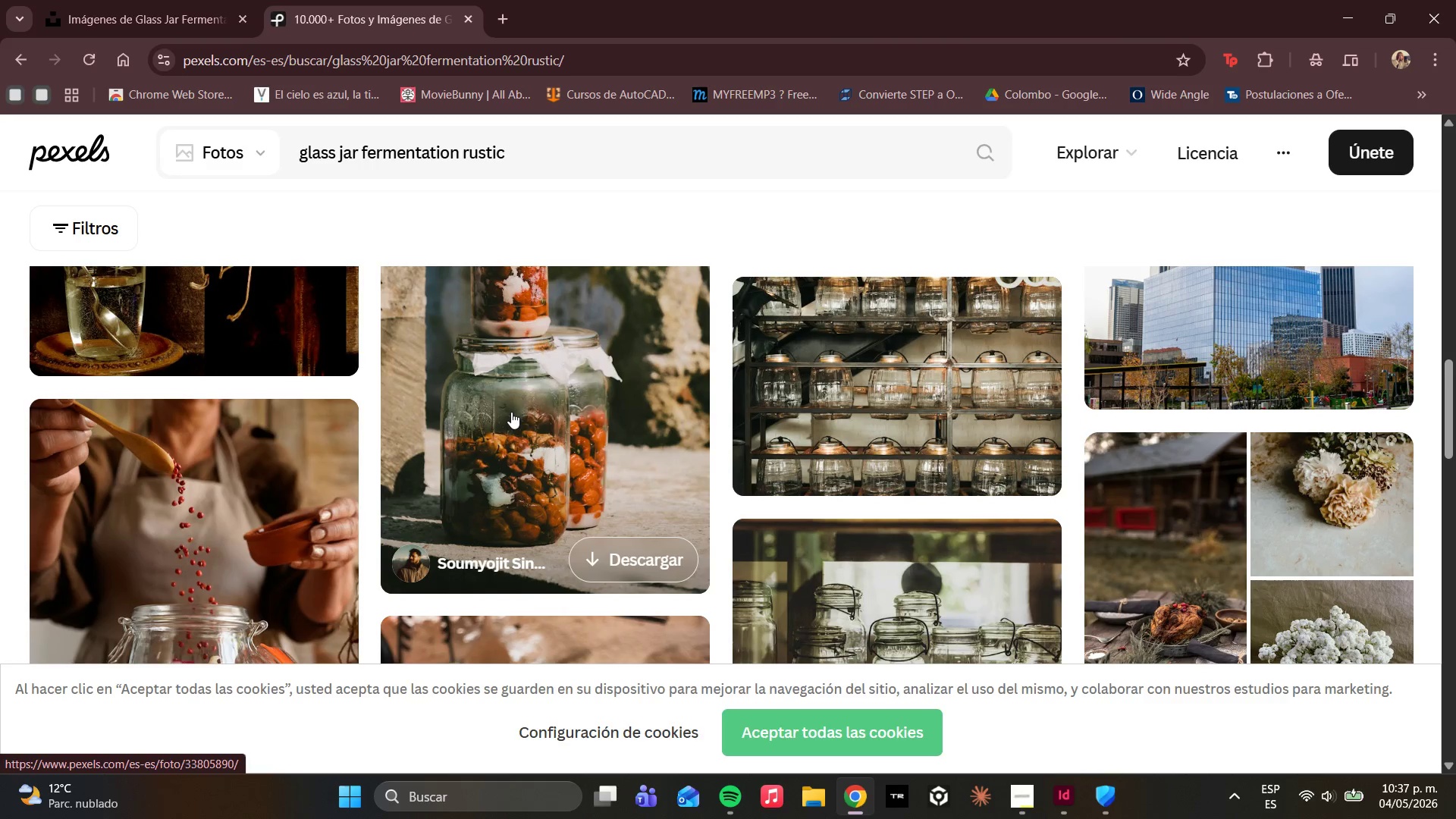 
left_click([511, 412])
 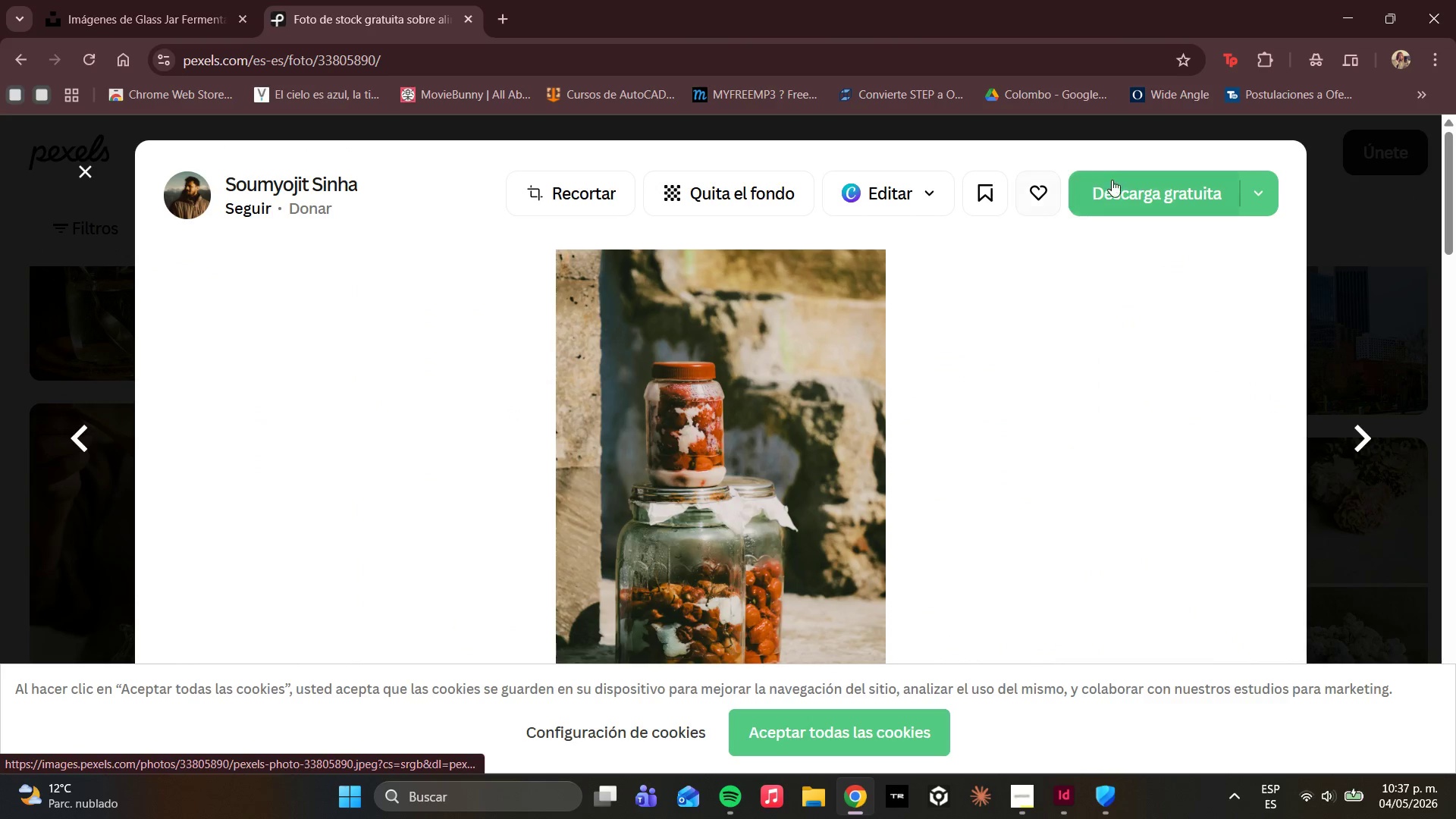 
left_click([1123, 190])
 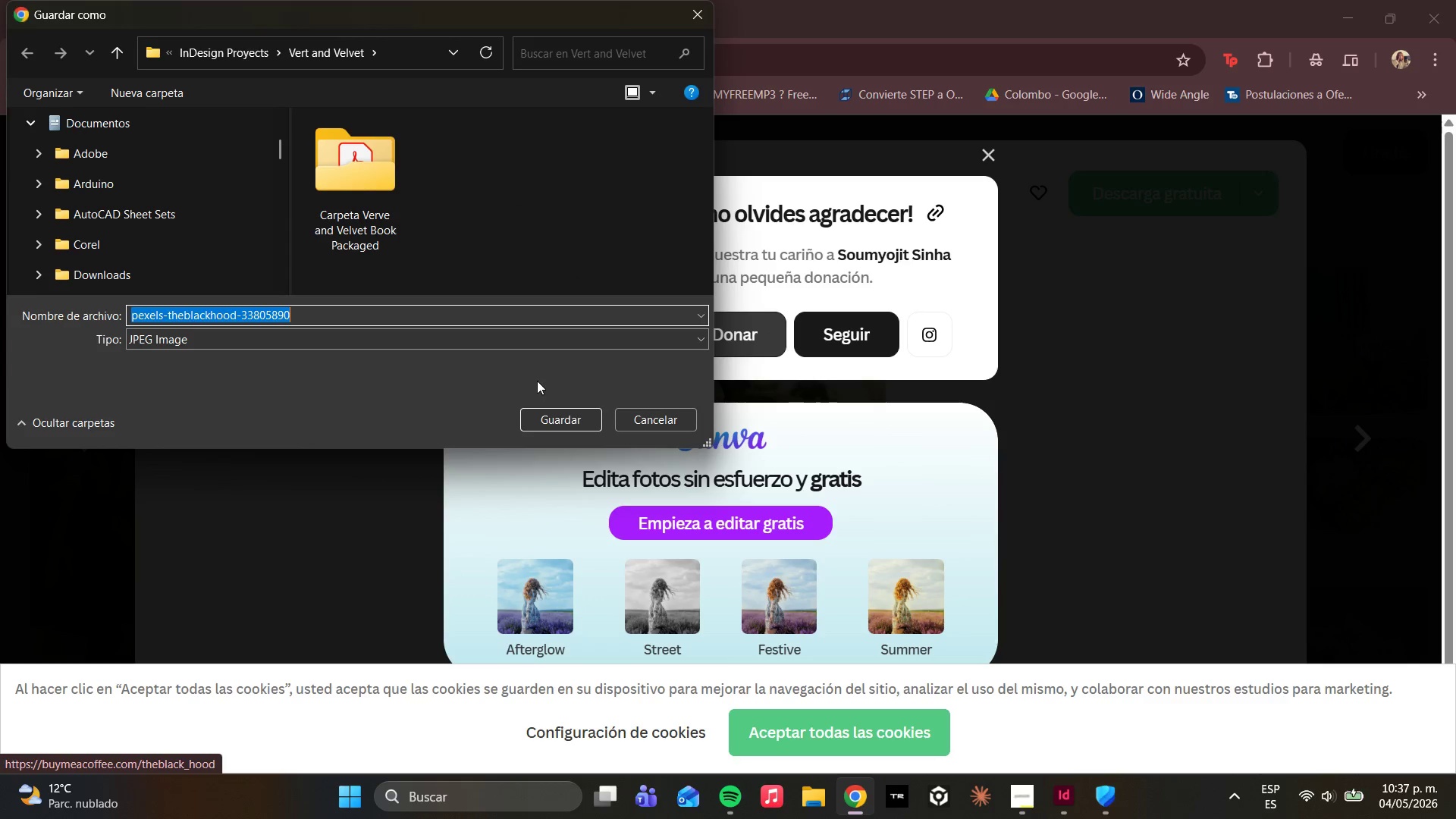 
left_click([235, 51])
 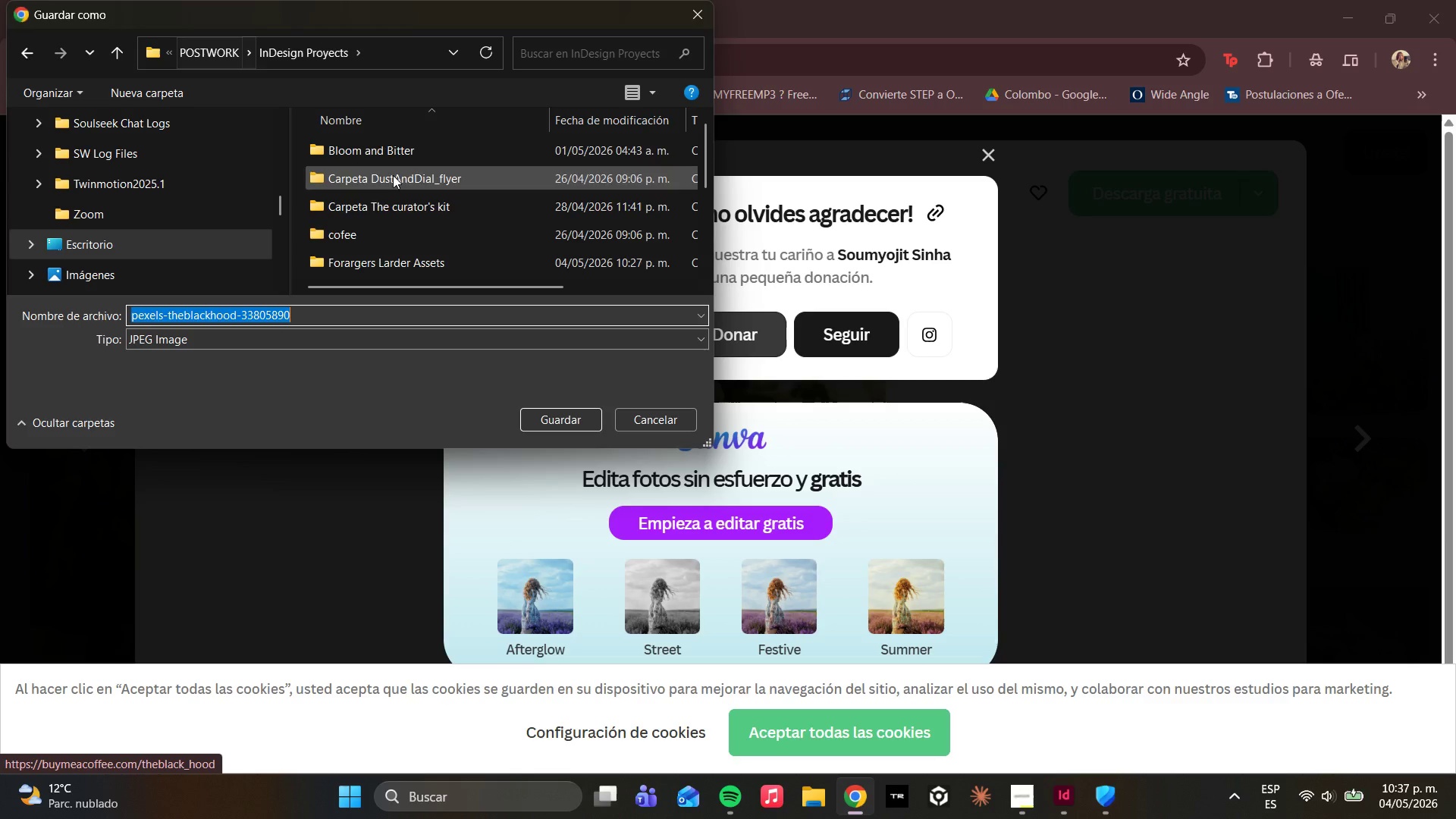 
scroll: coordinate [384, 204], scroll_direction: down, amount: 6.0
 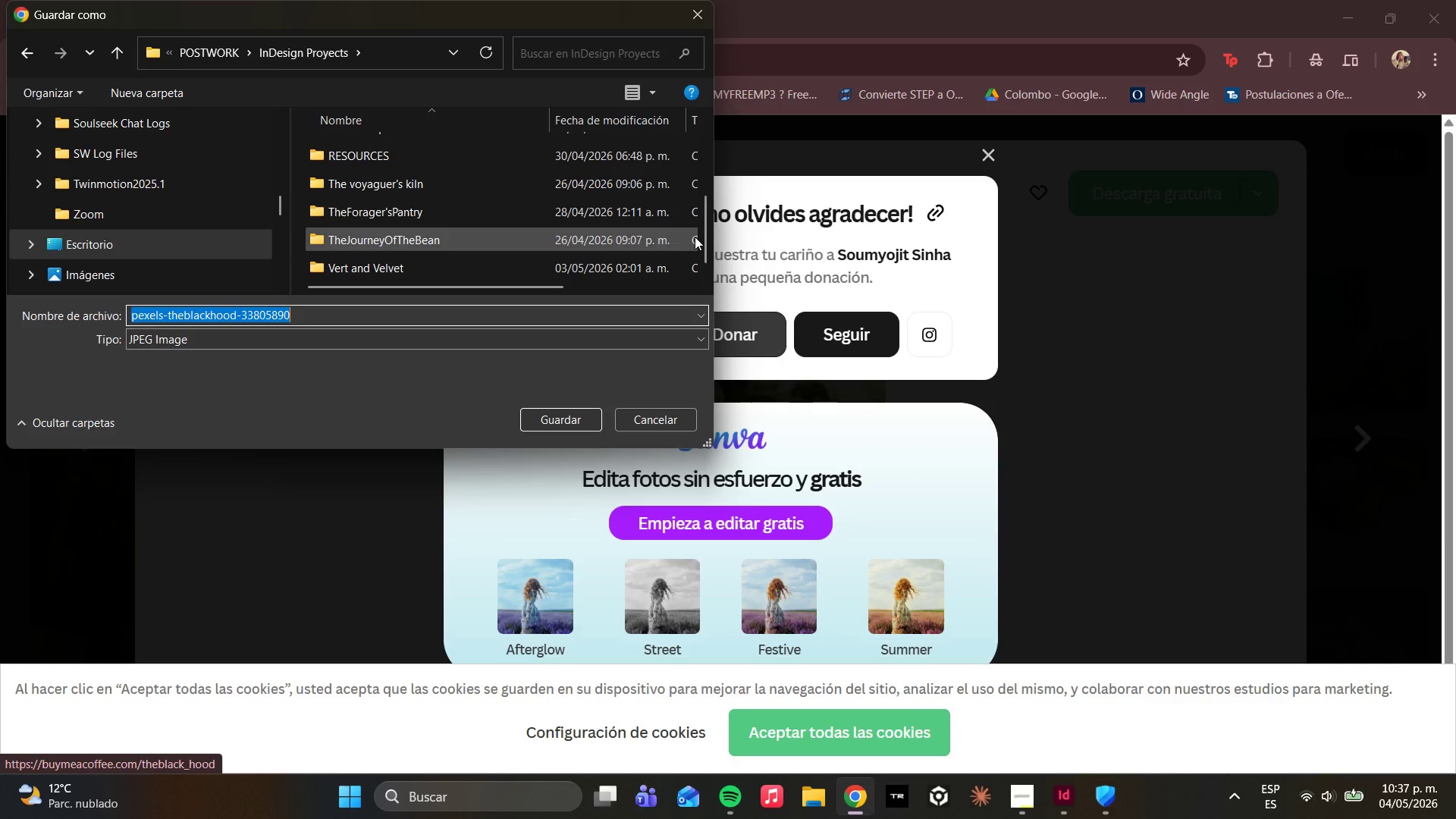 
left_click_drag(start_coordinate=[702, 239], to_coordinate=[699, 188])
 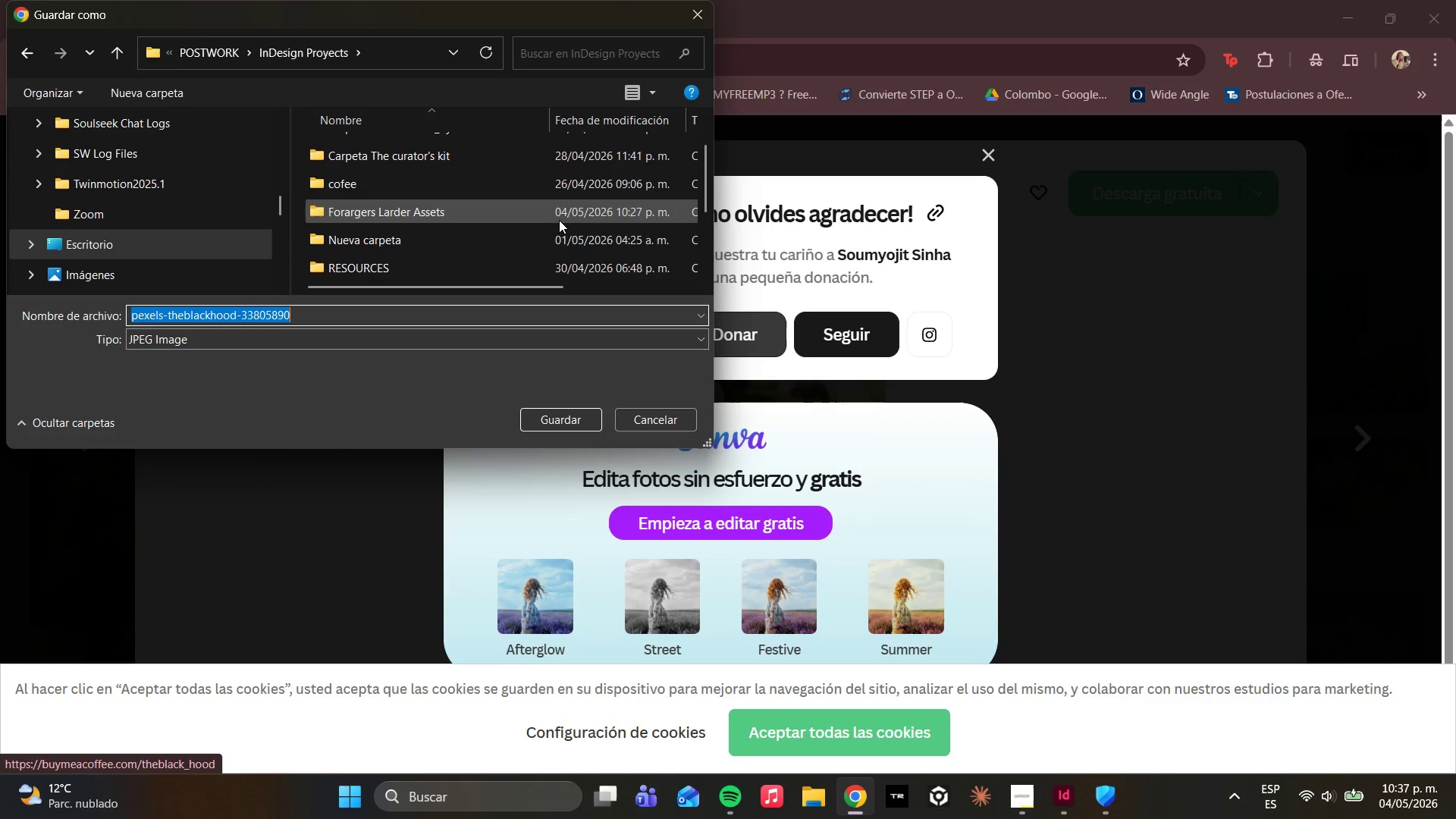 
scroll: coordinate [557, 220], scroll_direction: down, amount: 3.0
 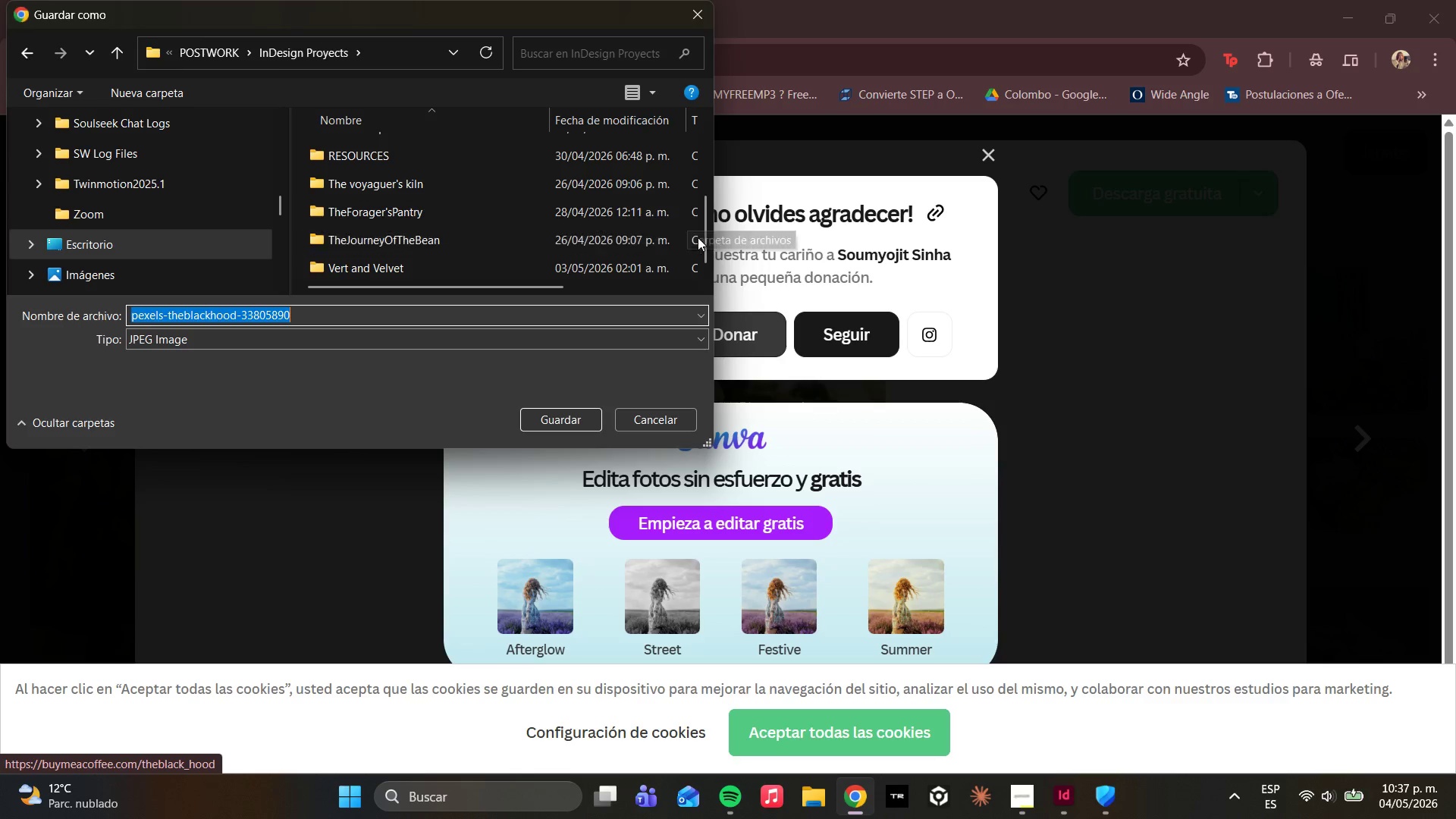 
left_click_drag(start_coordinate=[705, 242], to_coordinate=[710, 177])
 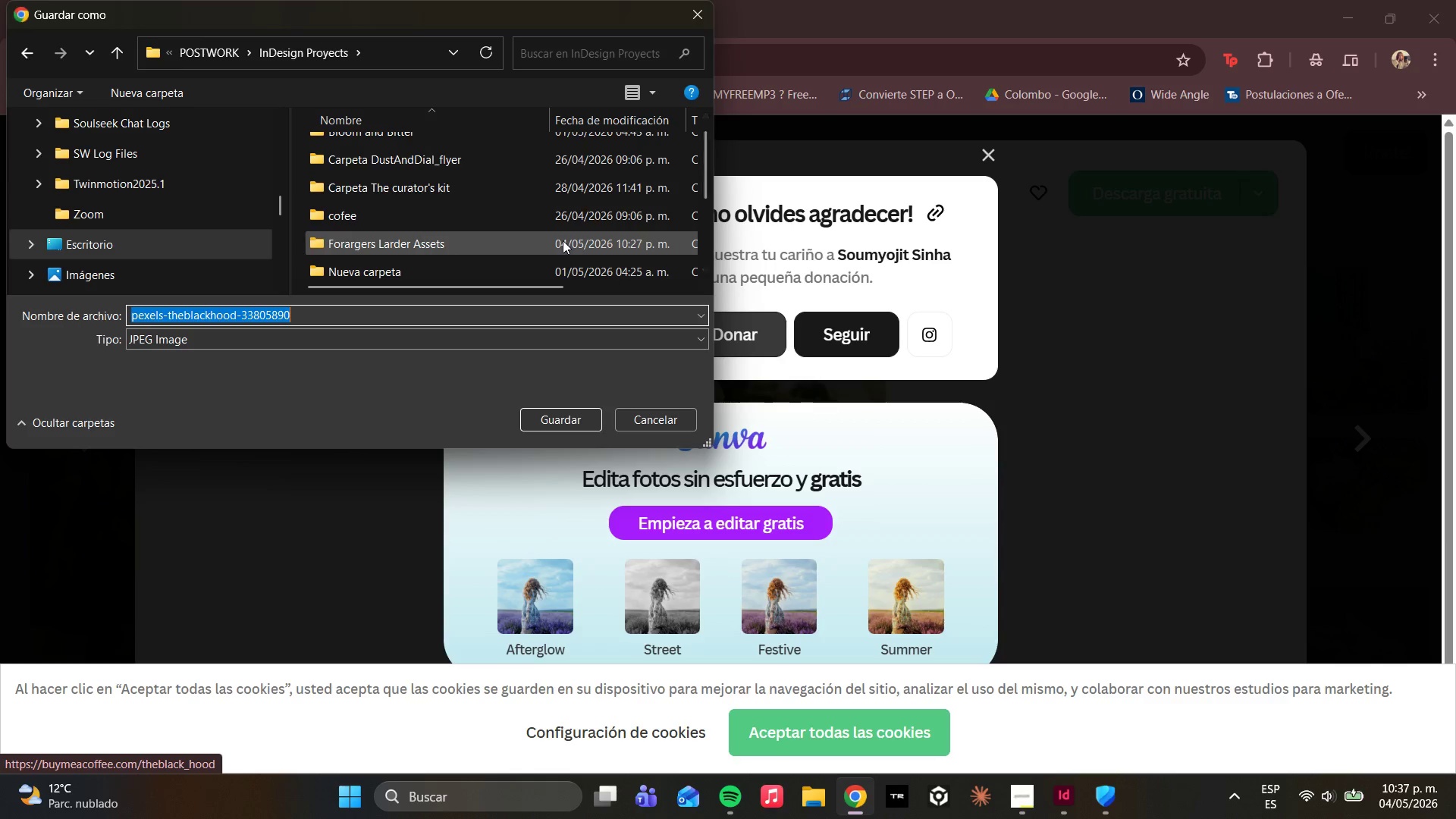 
double_click([563, 240])
 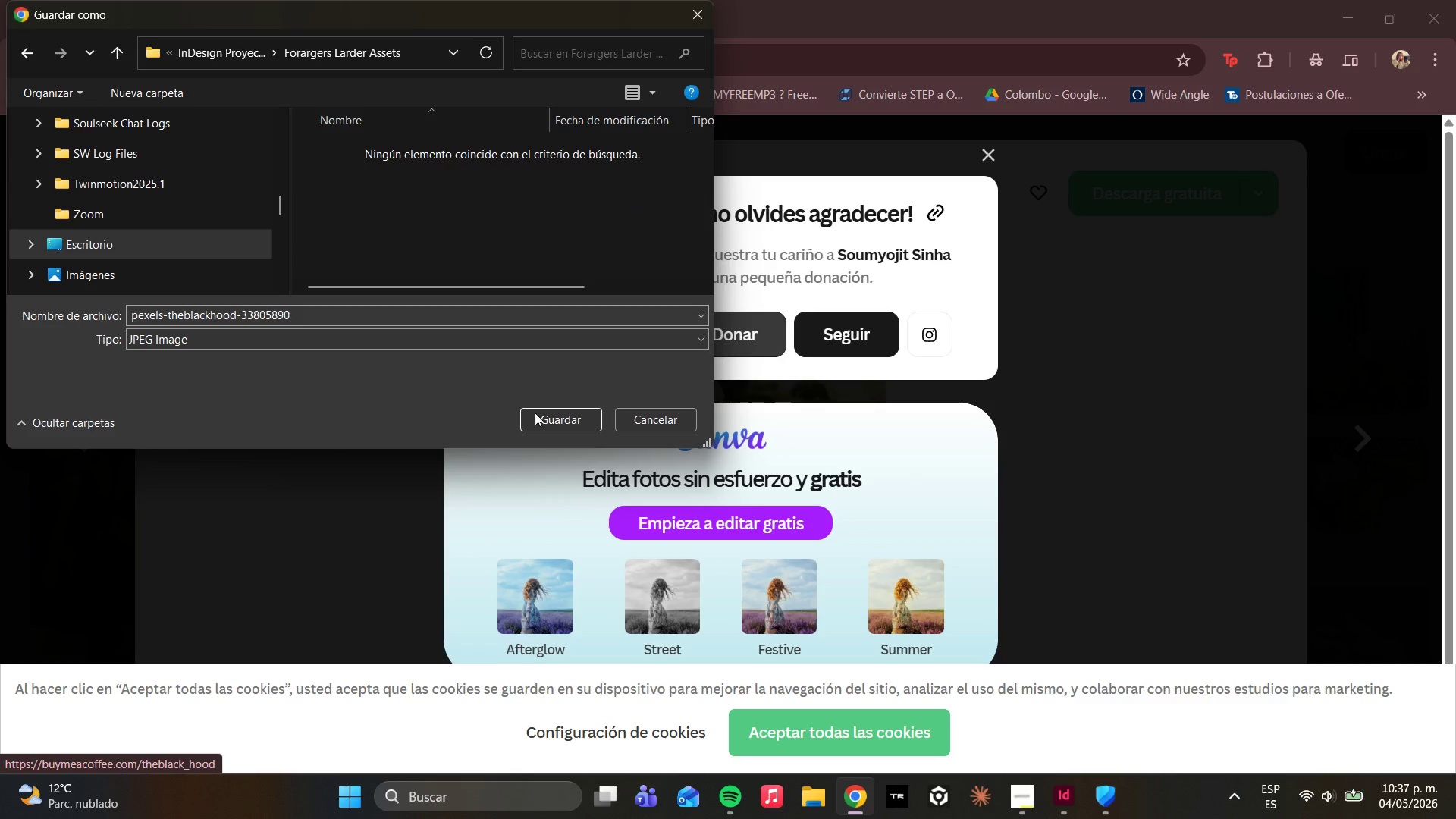 
left_click([535, 413])
 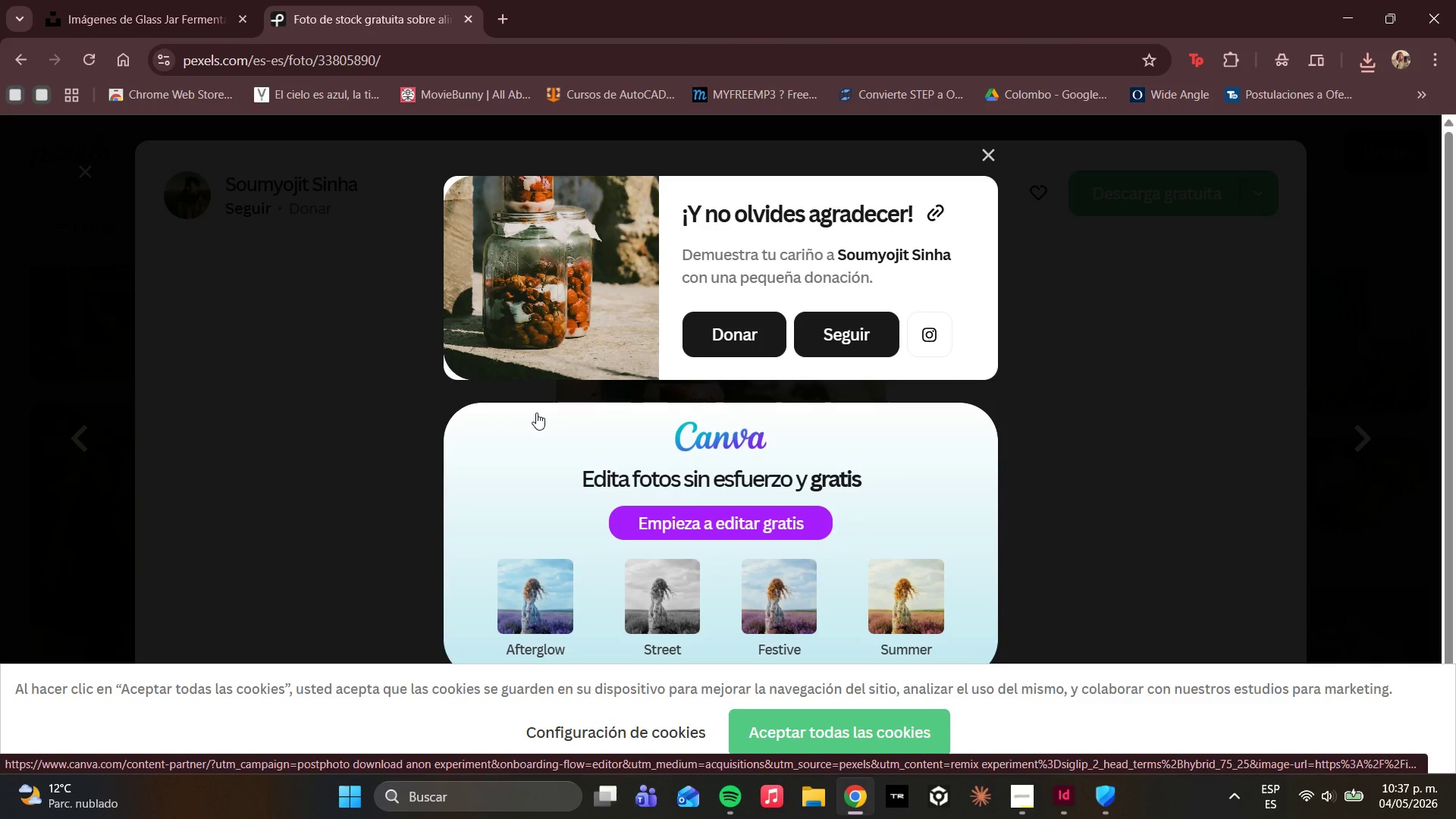 
wait(16.28)
 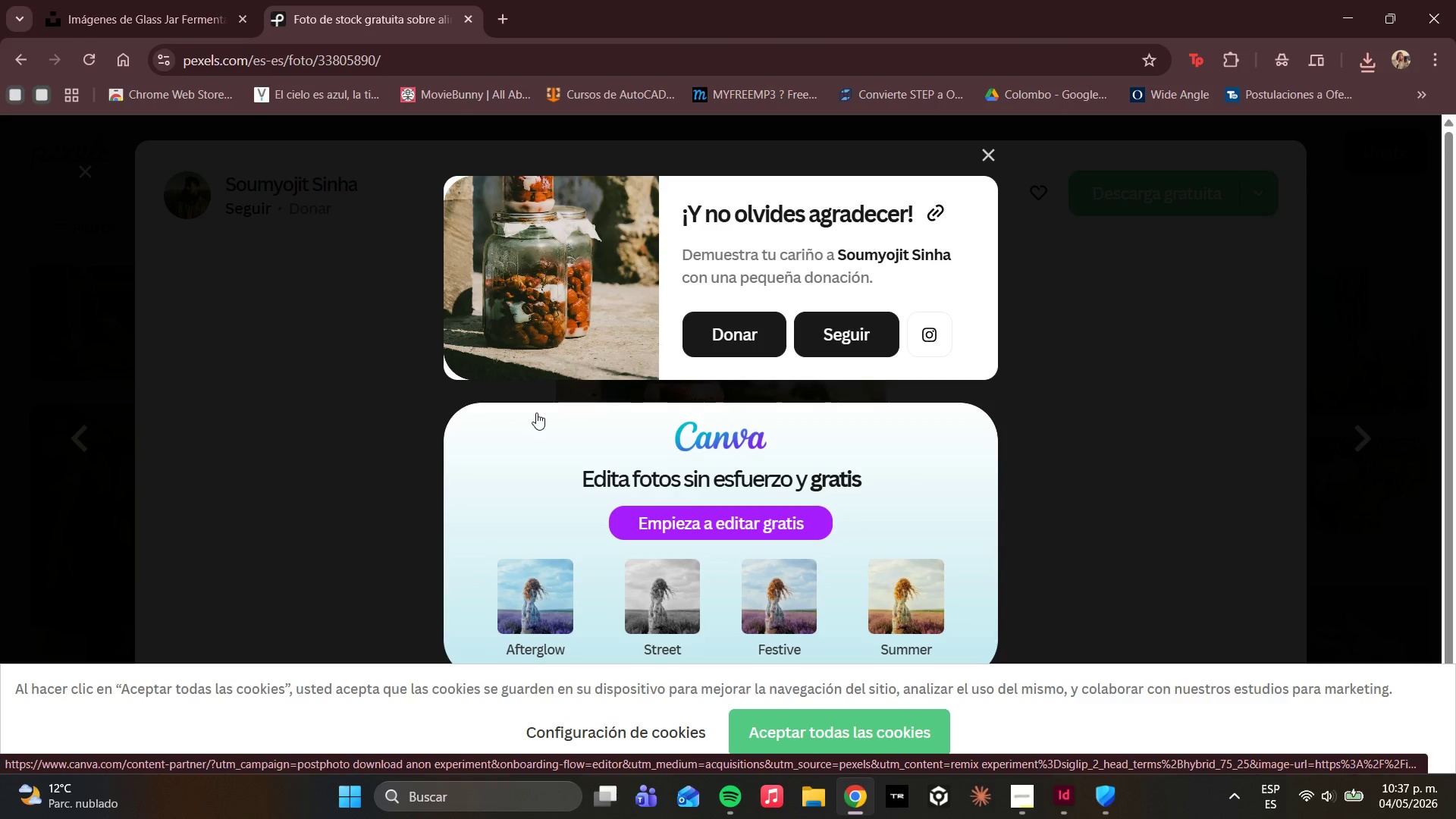 
left_click([145, 0])
 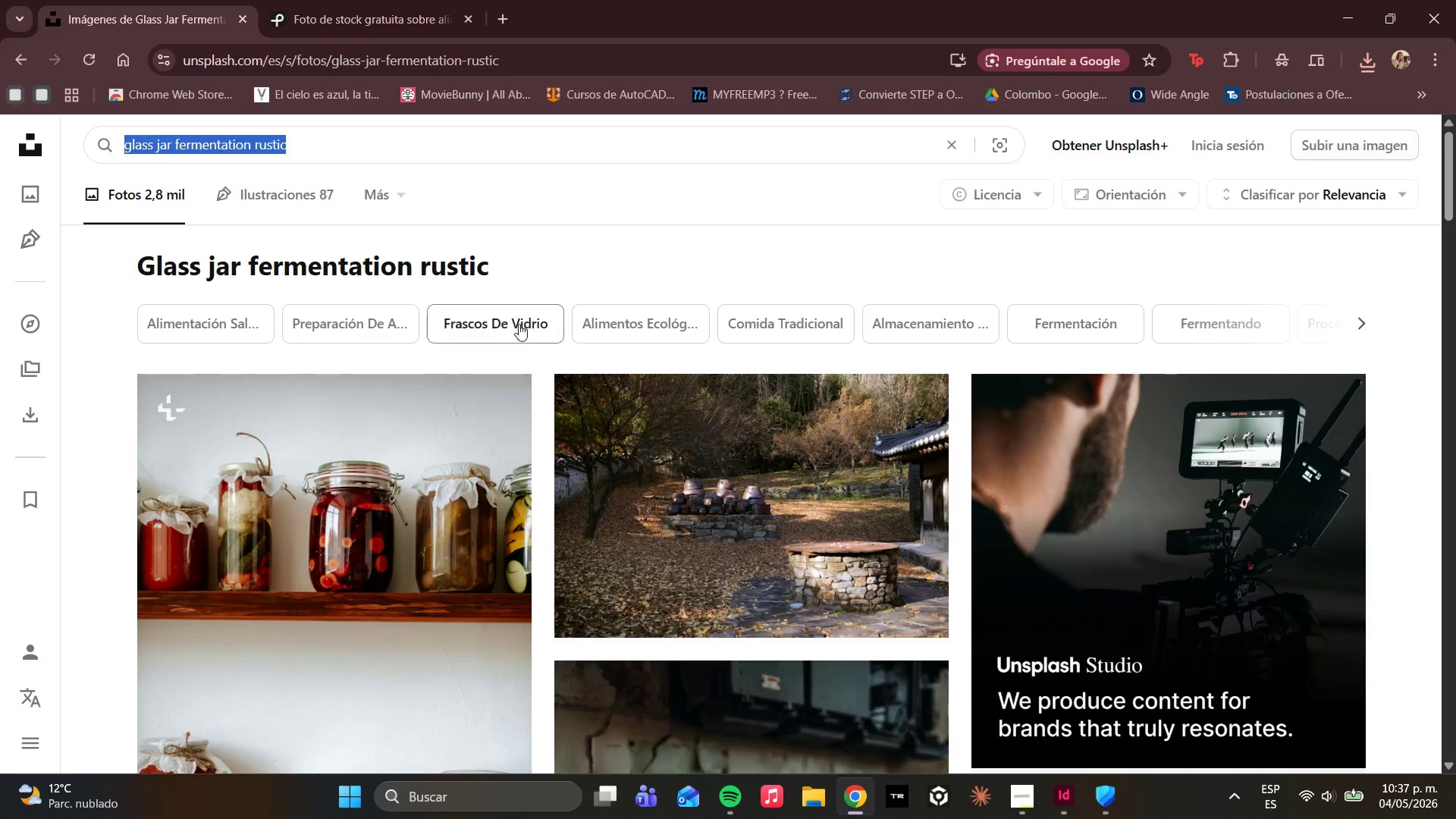 
scroll: coordinate [575, 430], scroll_direction: down, amount: 14.0
 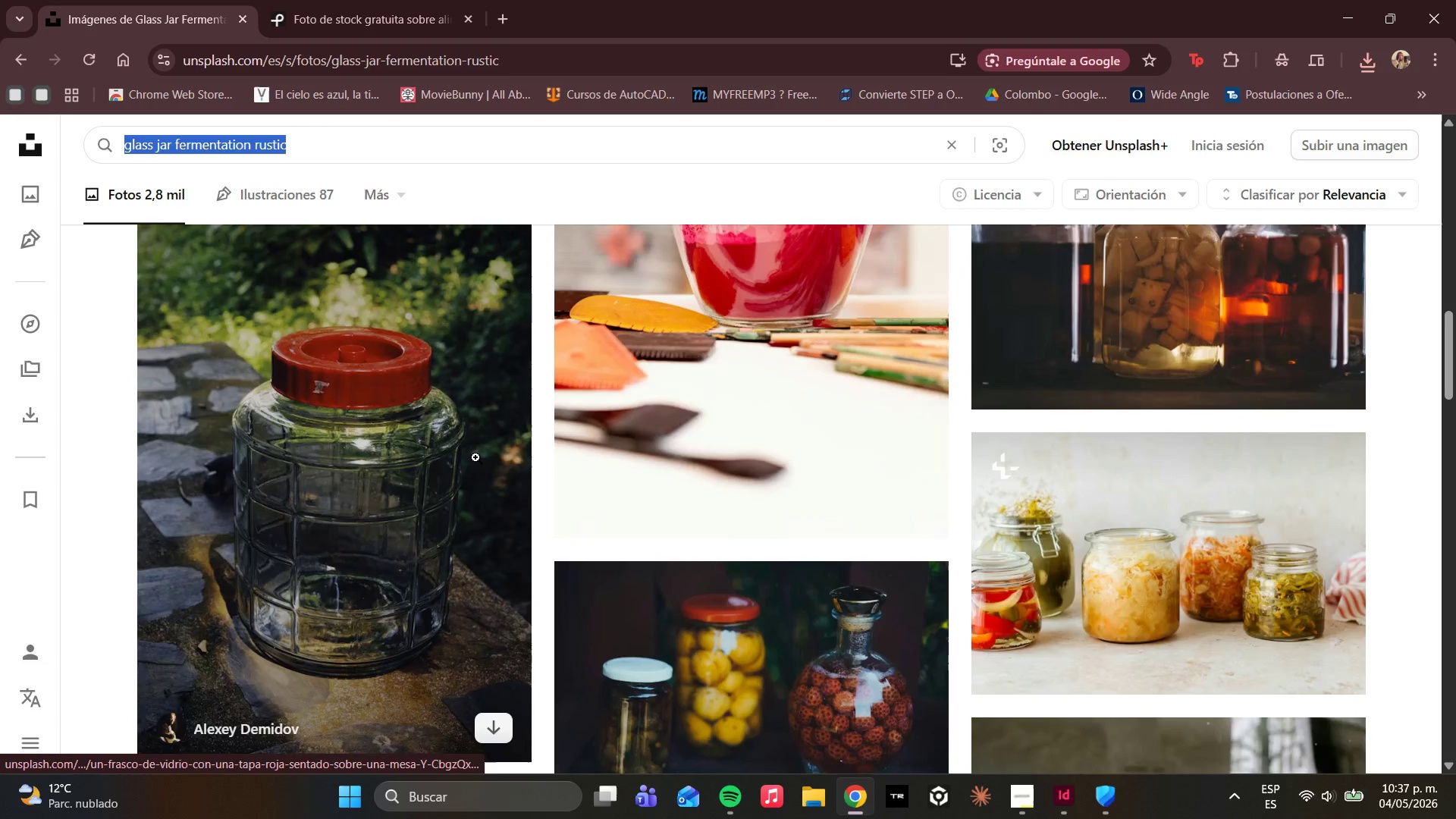 
scroll: coordinate [344, 510], scroll_direction: down, amount: 8.0
 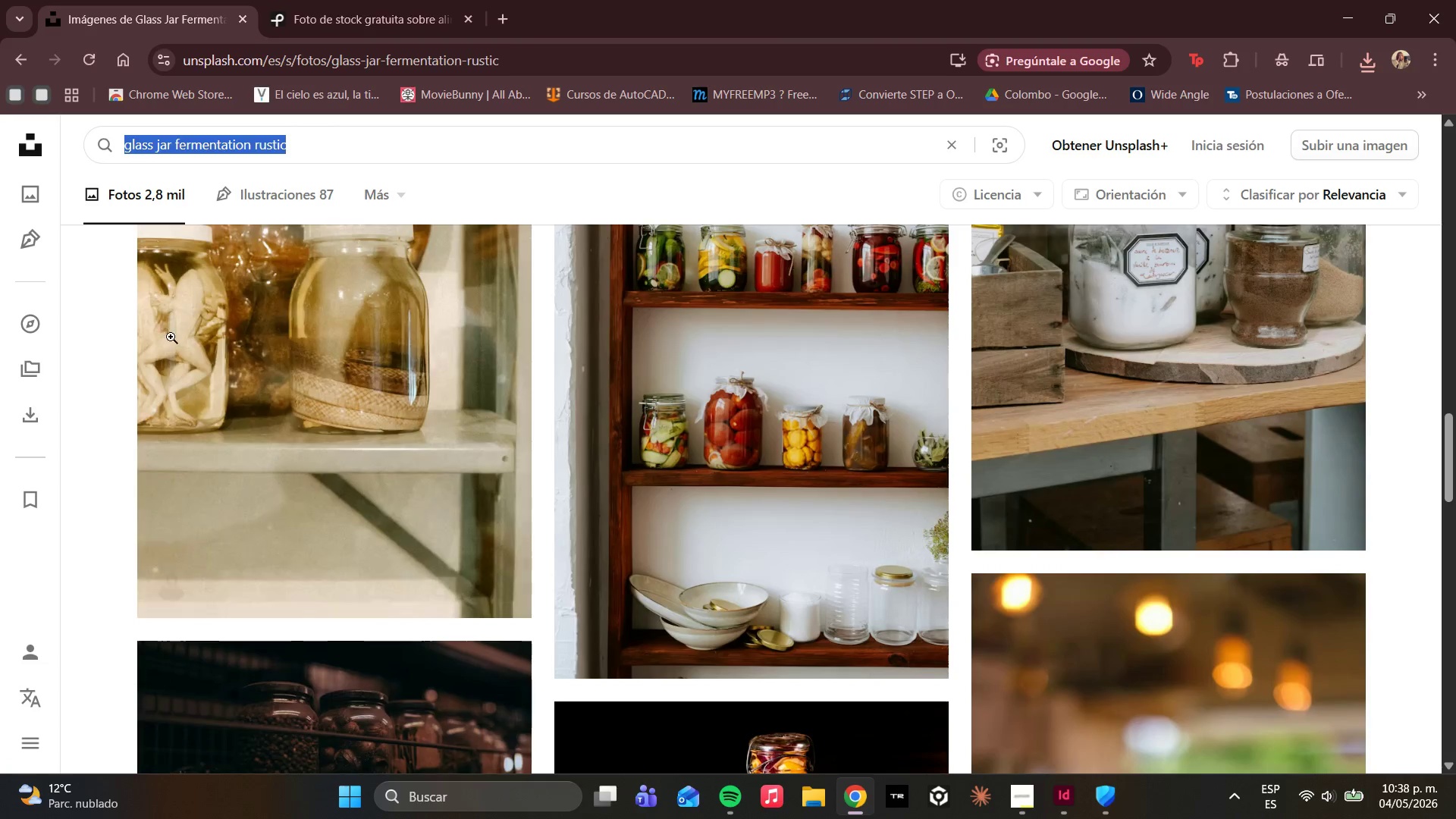 
mouse_move([781, 379])
 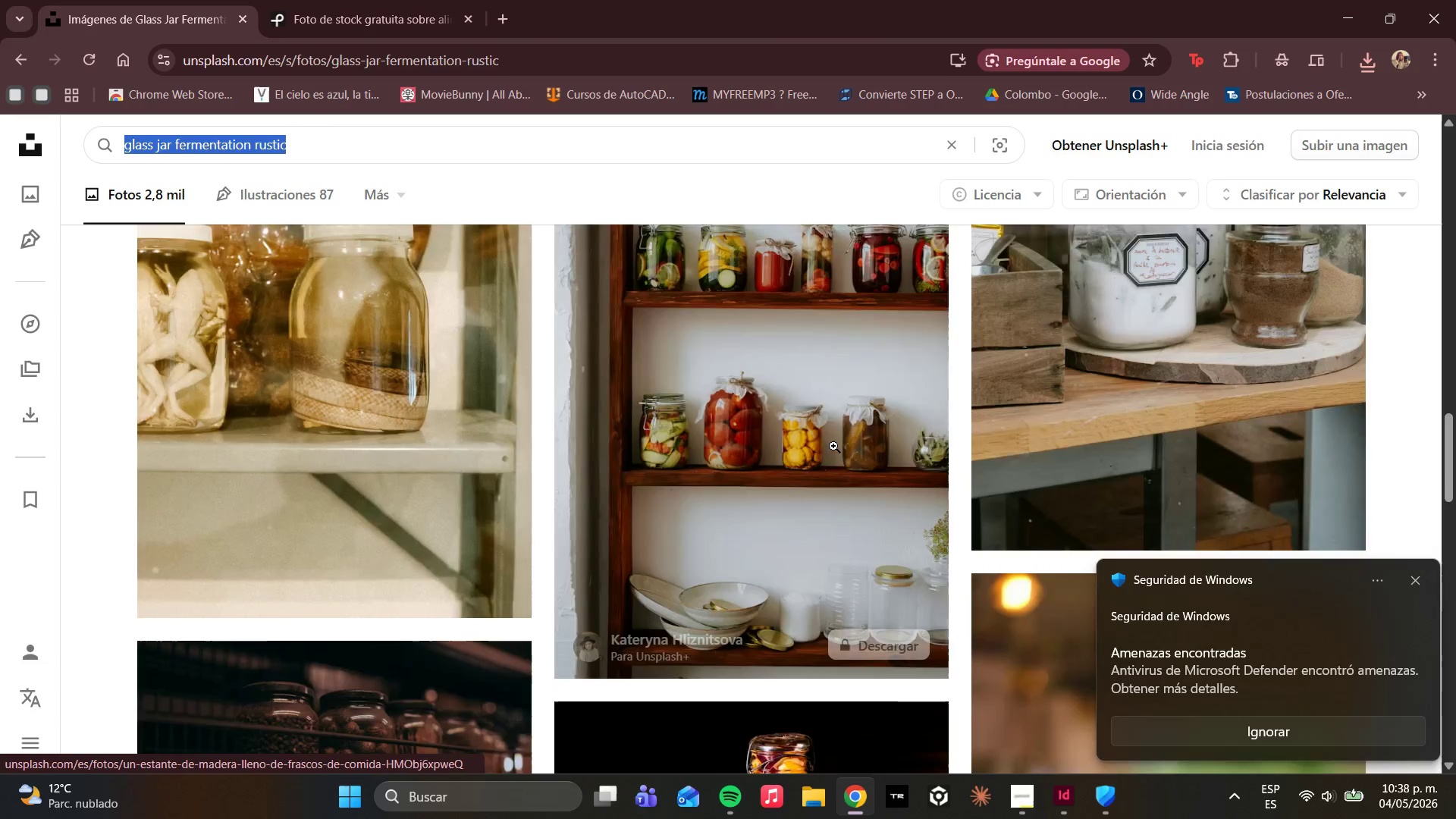 
scroll: coordinate [823, 446], scroll_direction: down, amount: 5.0
 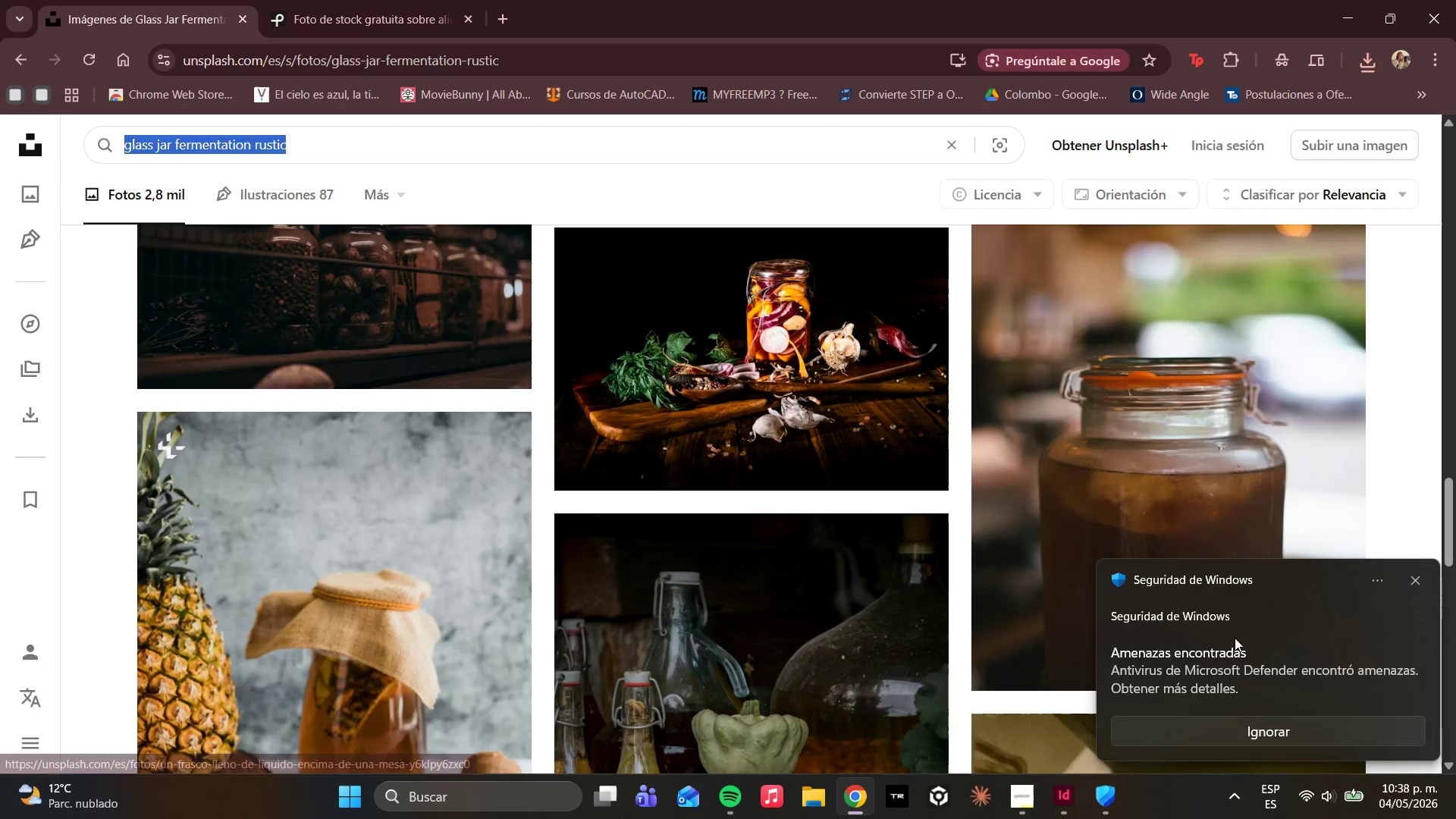 
left_click_drag(start_coordinate=[1165, 619], to_coordinate=[1444, 618])
 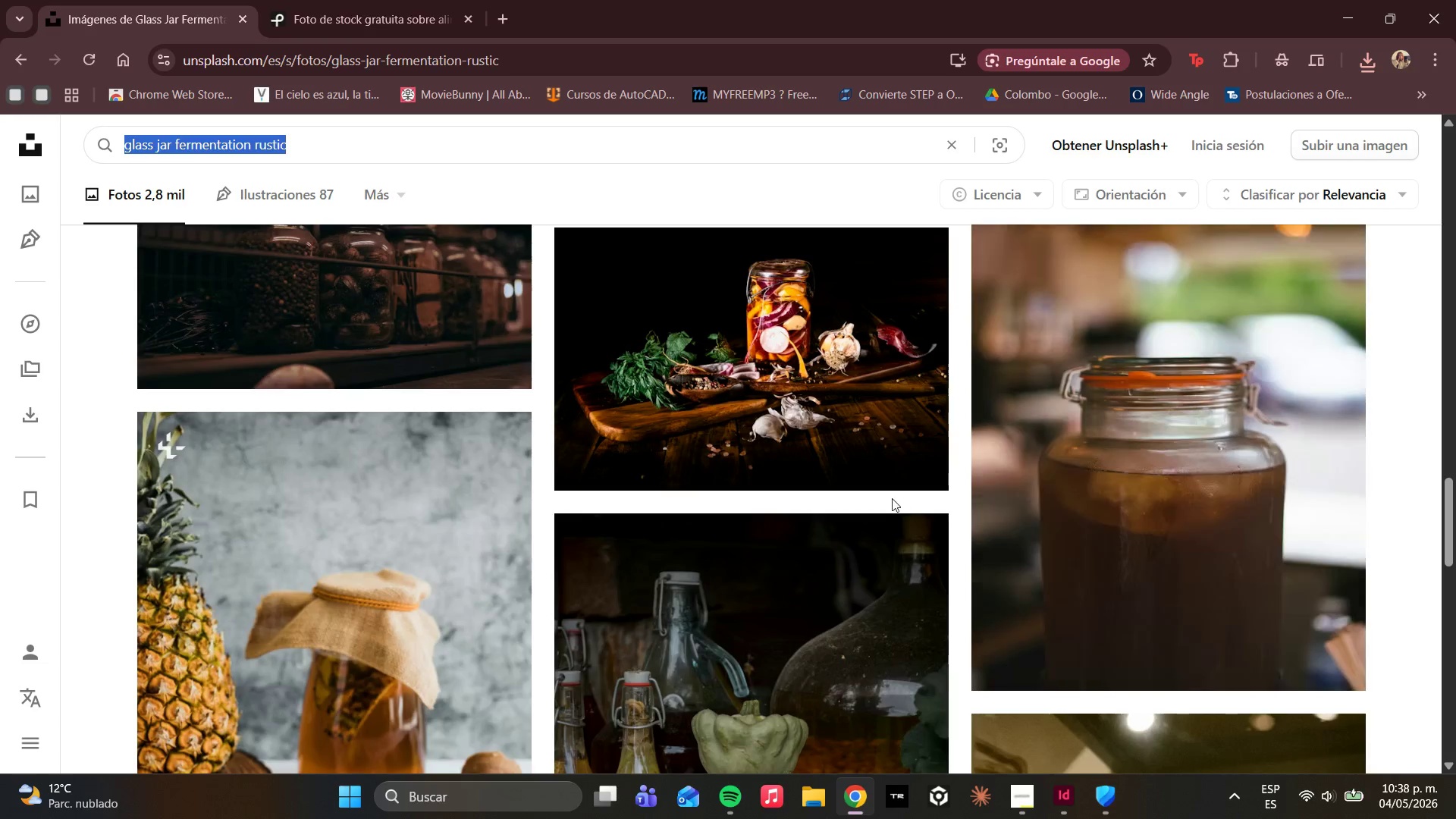 
scroll: coordinate [994, 537], scroll_direction: down, amount: 8.0
 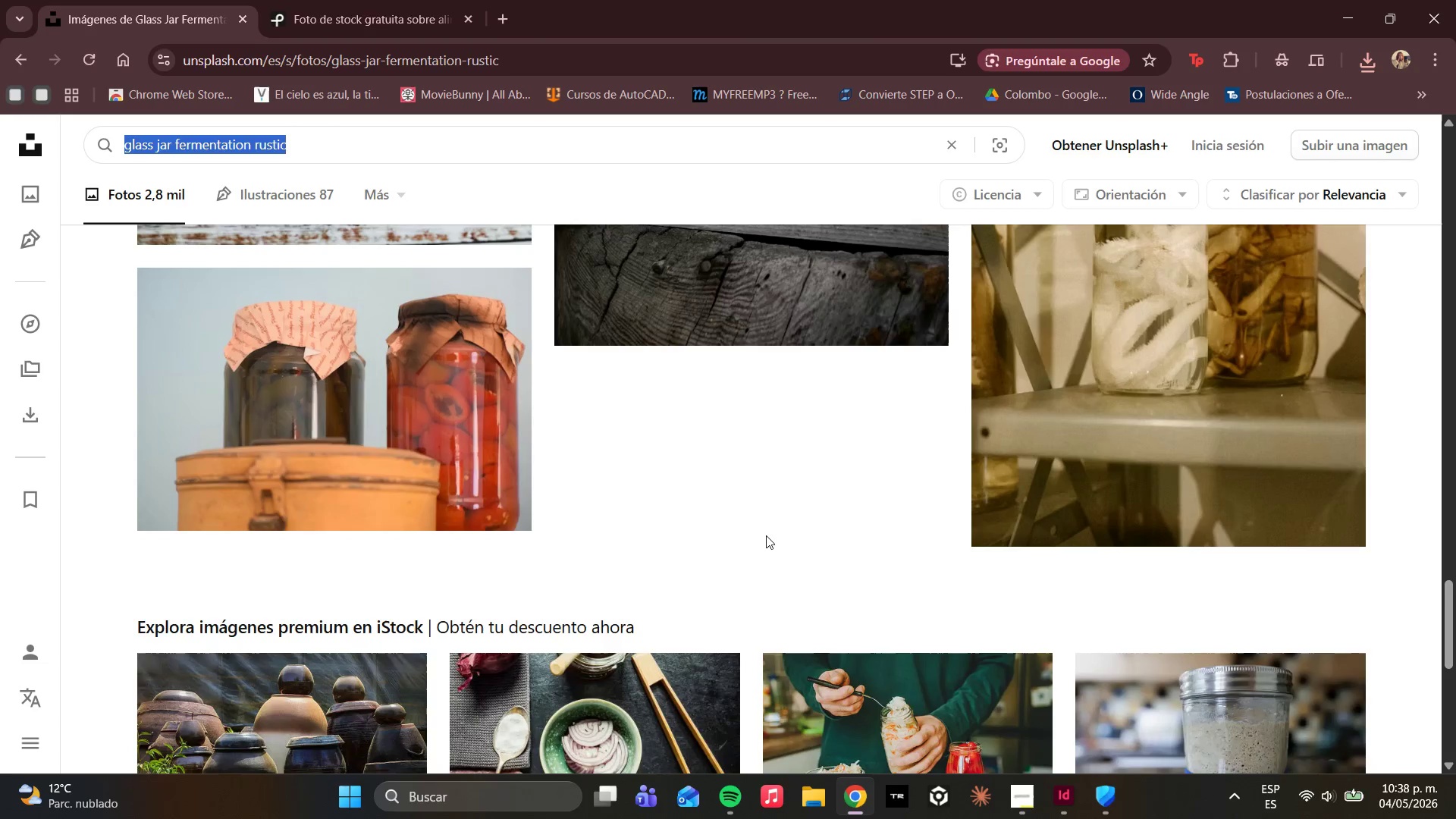 
scroll: coordinate [641, 494], scroll_direction: up, amount: 35.0
 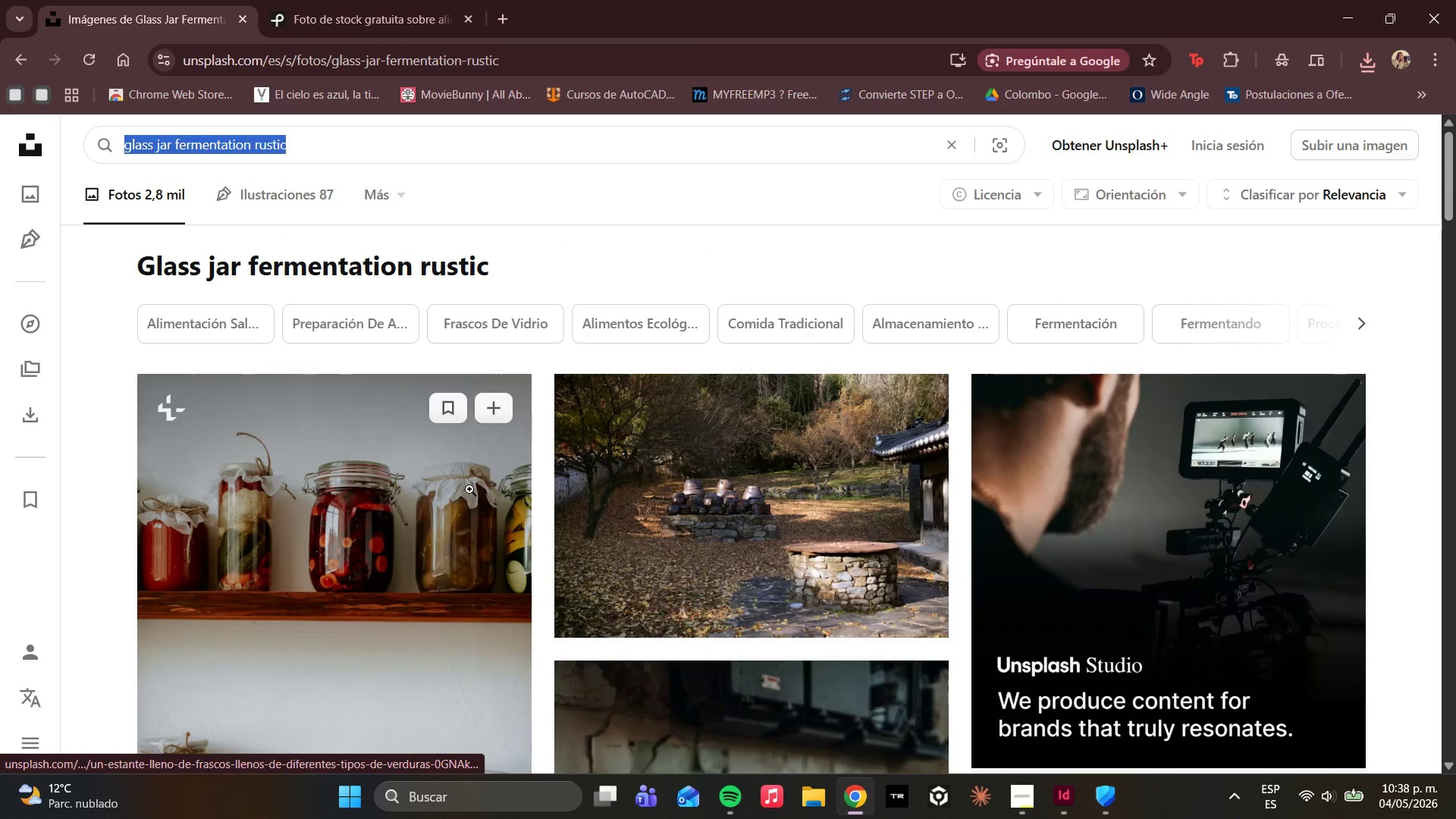 
left_click([451, 489])
 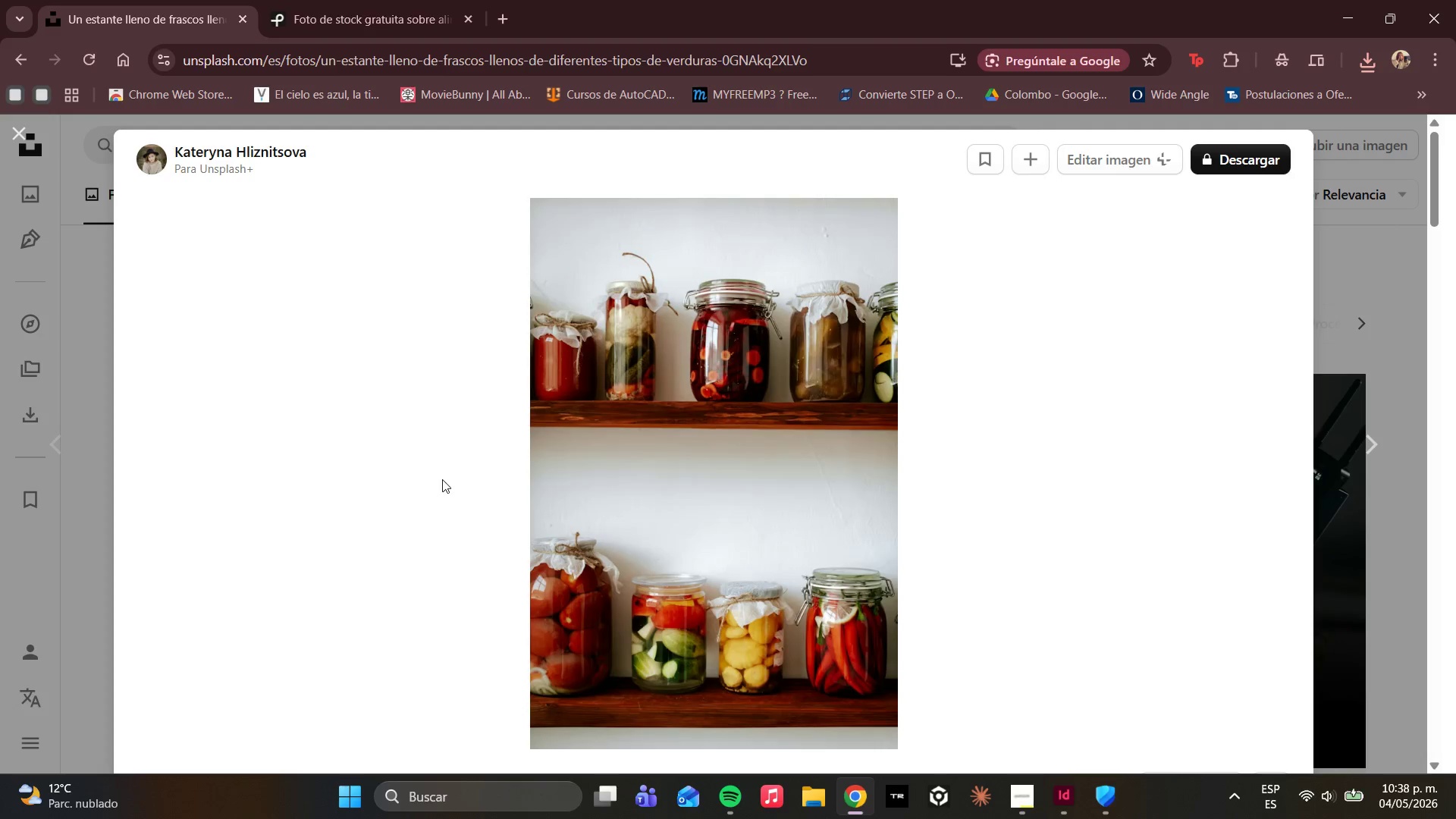 
scroll: coordinate [633, 443], scroll_direction: down, amount: 8.0
 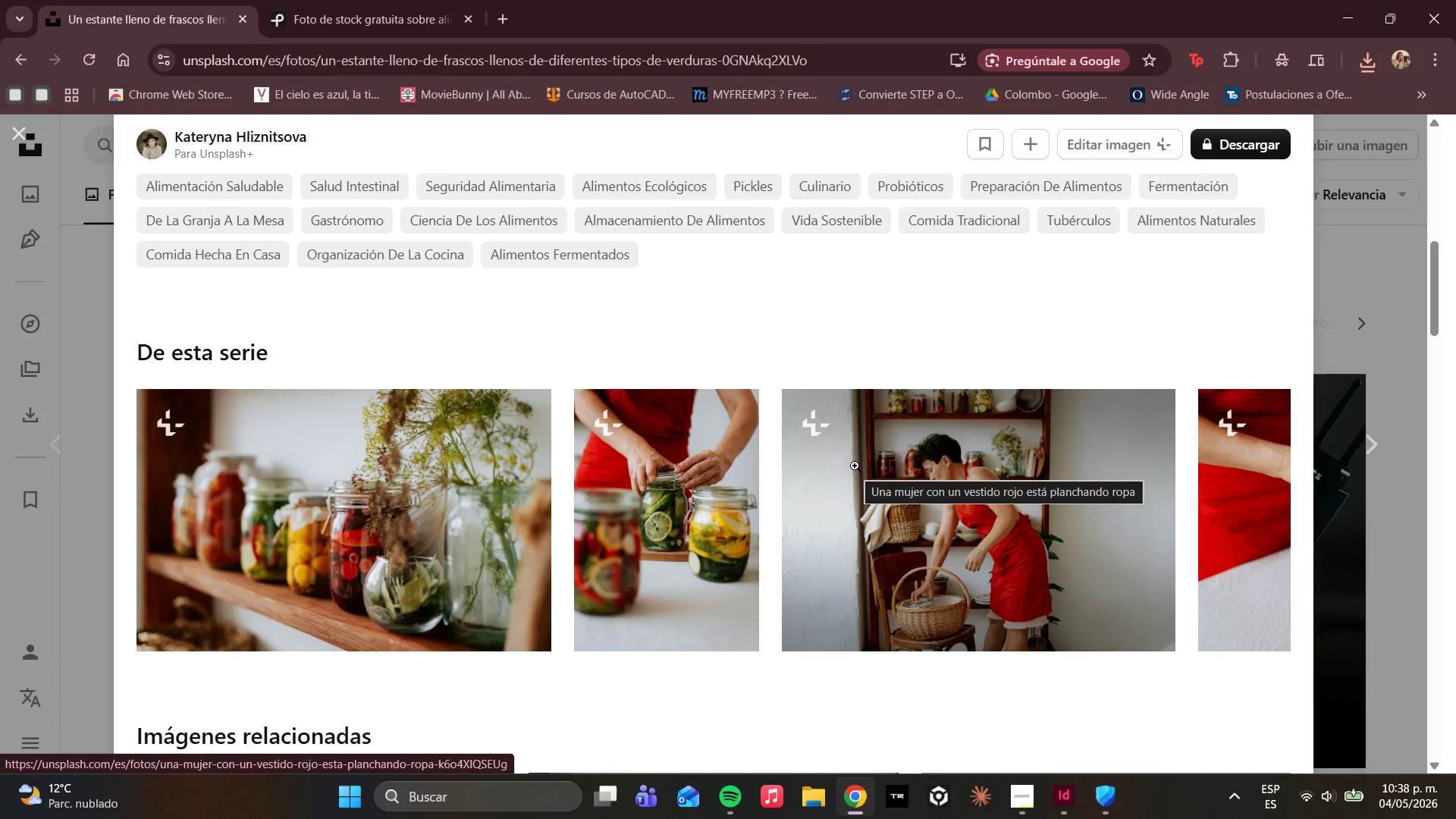 
wait(17.72)
 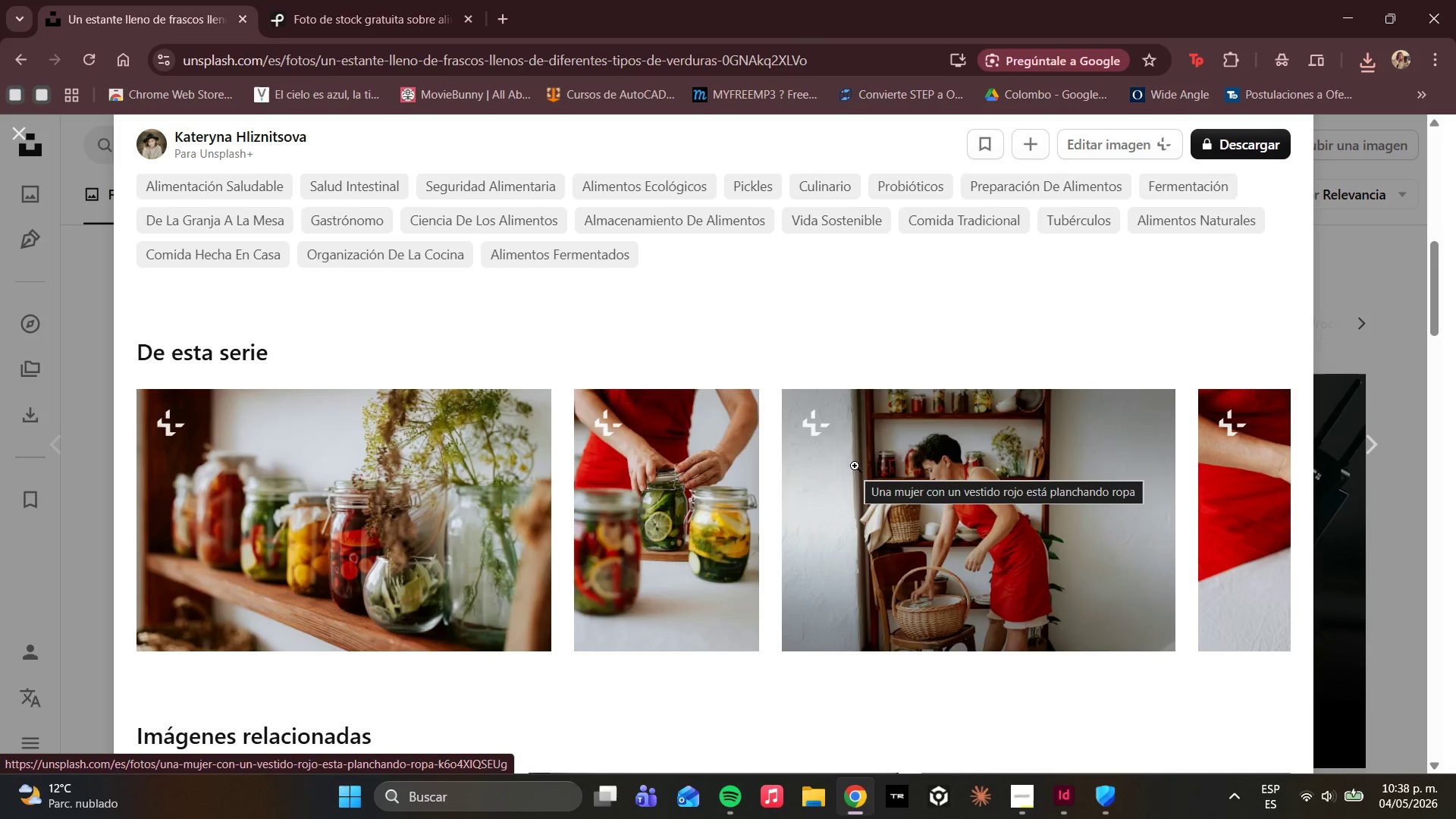 
left_click([398, 7])
 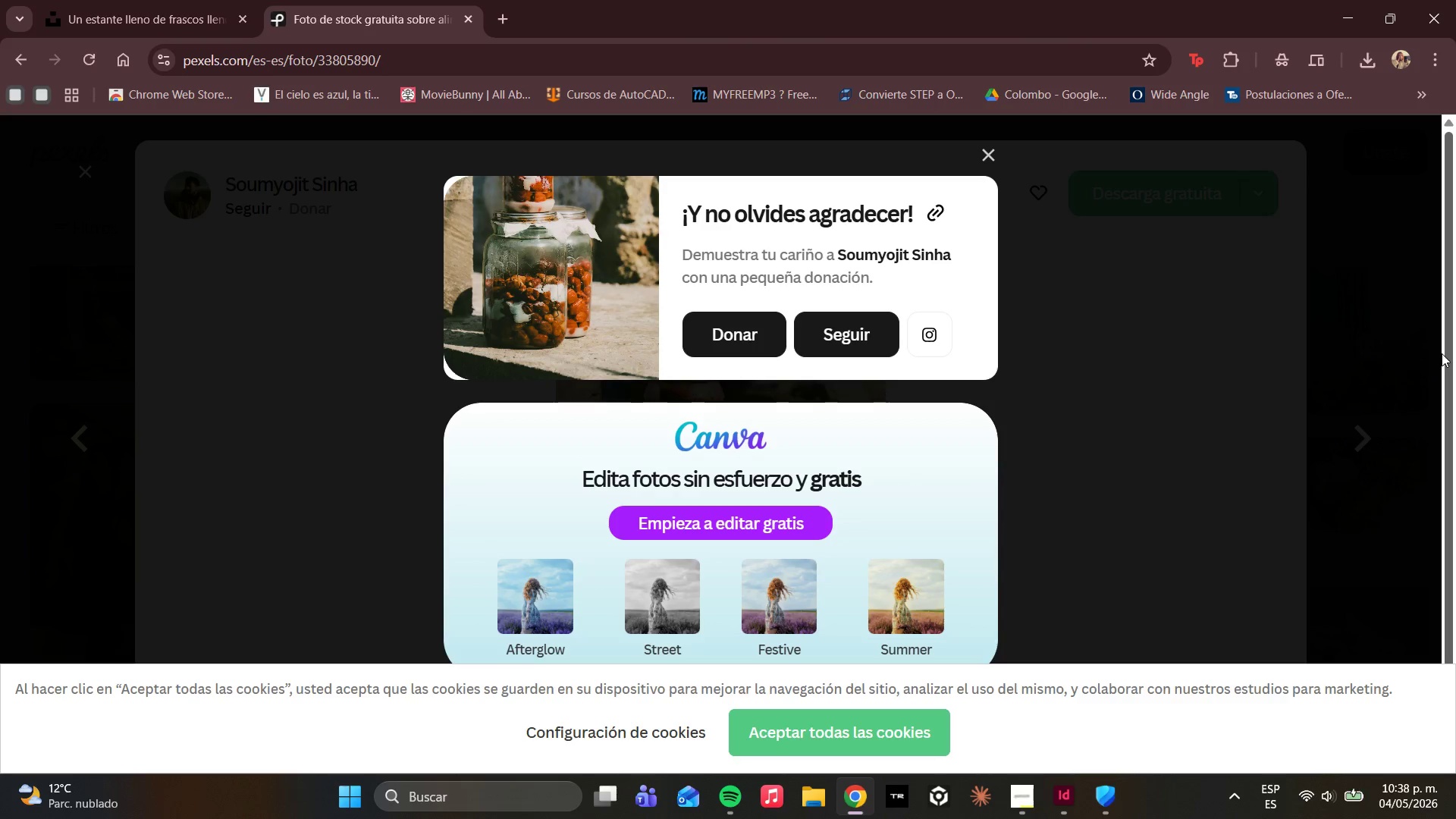 
wait(16.89)
 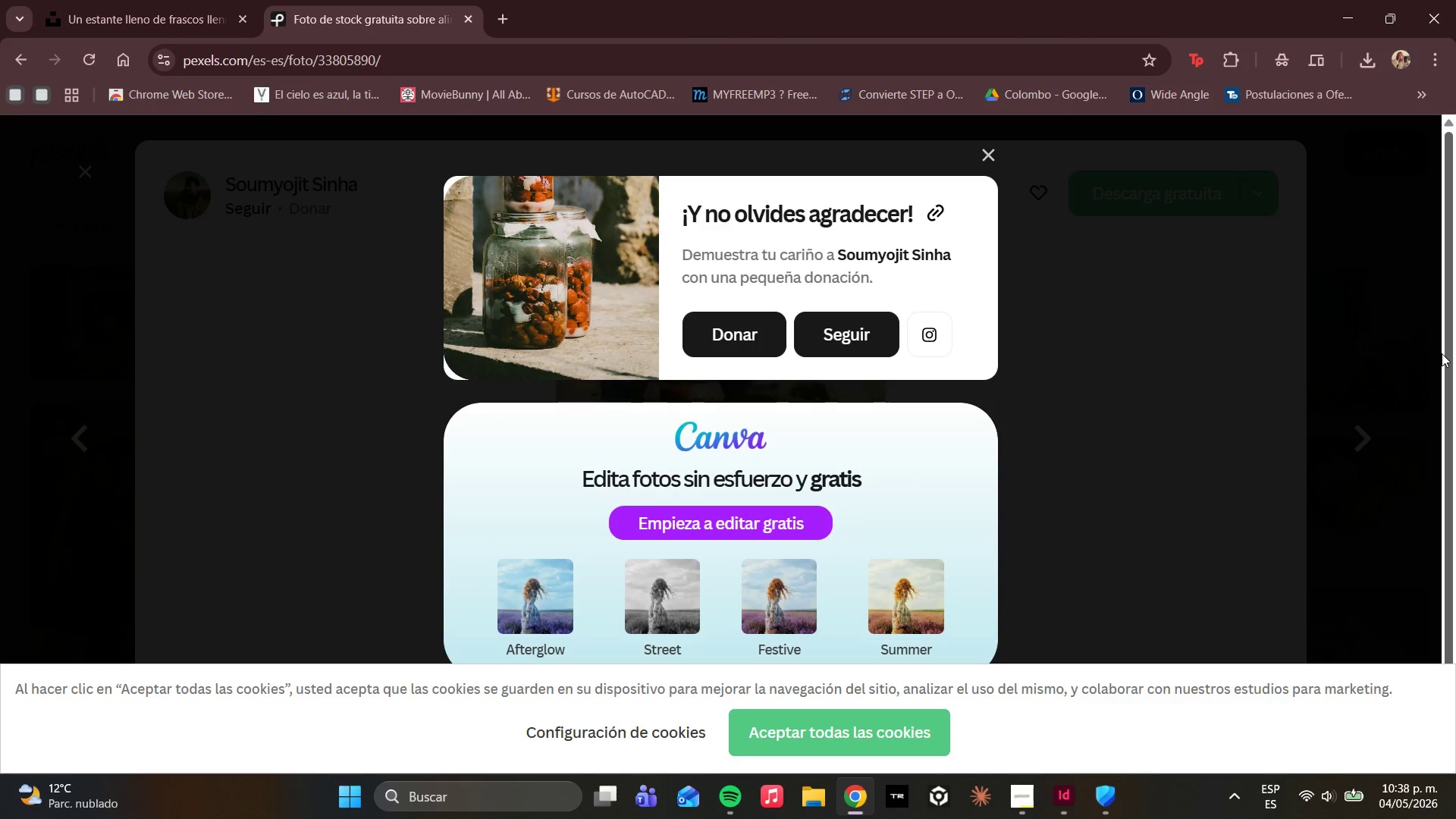 
key(M)
 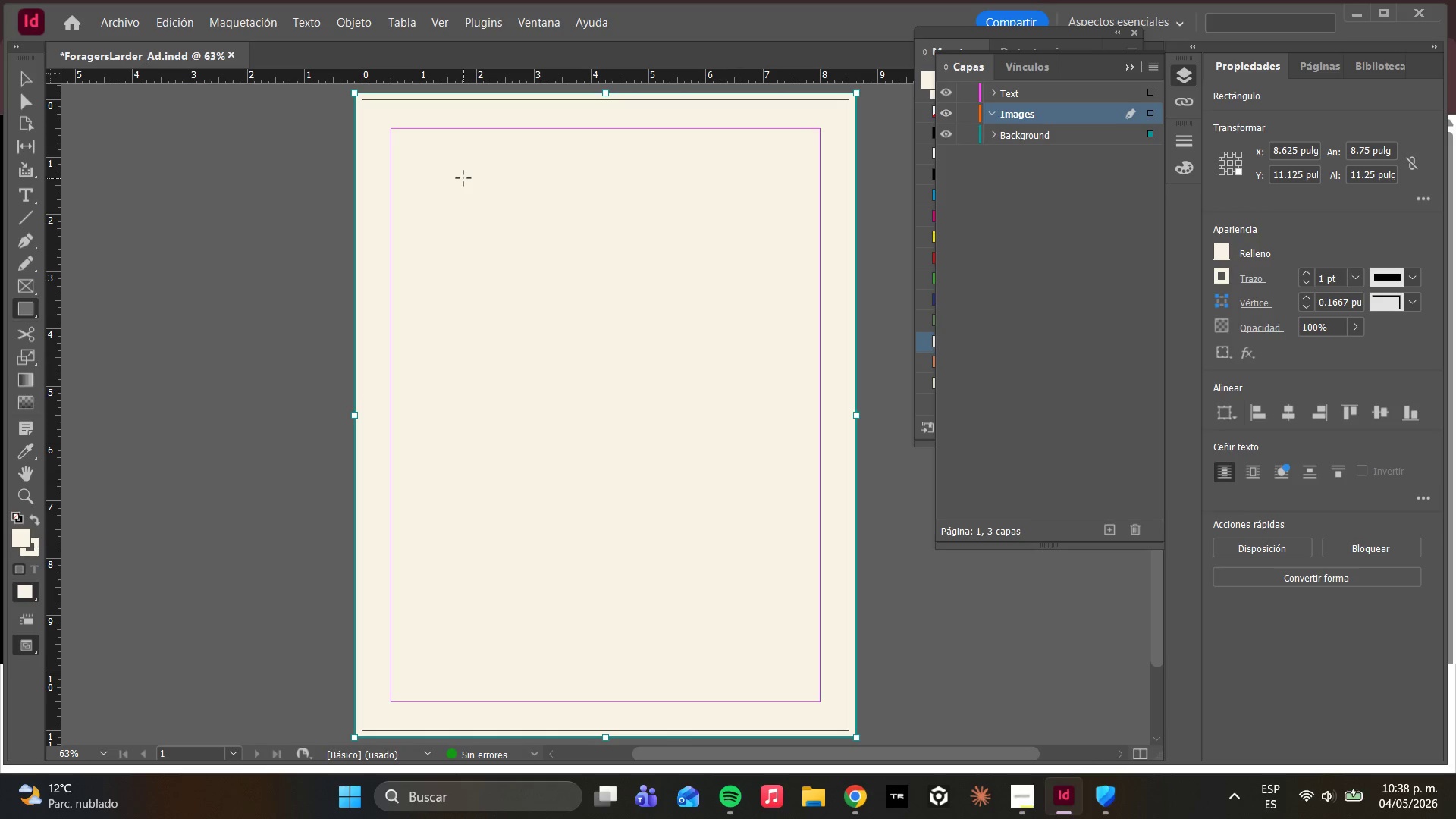 
wait(12.27)
 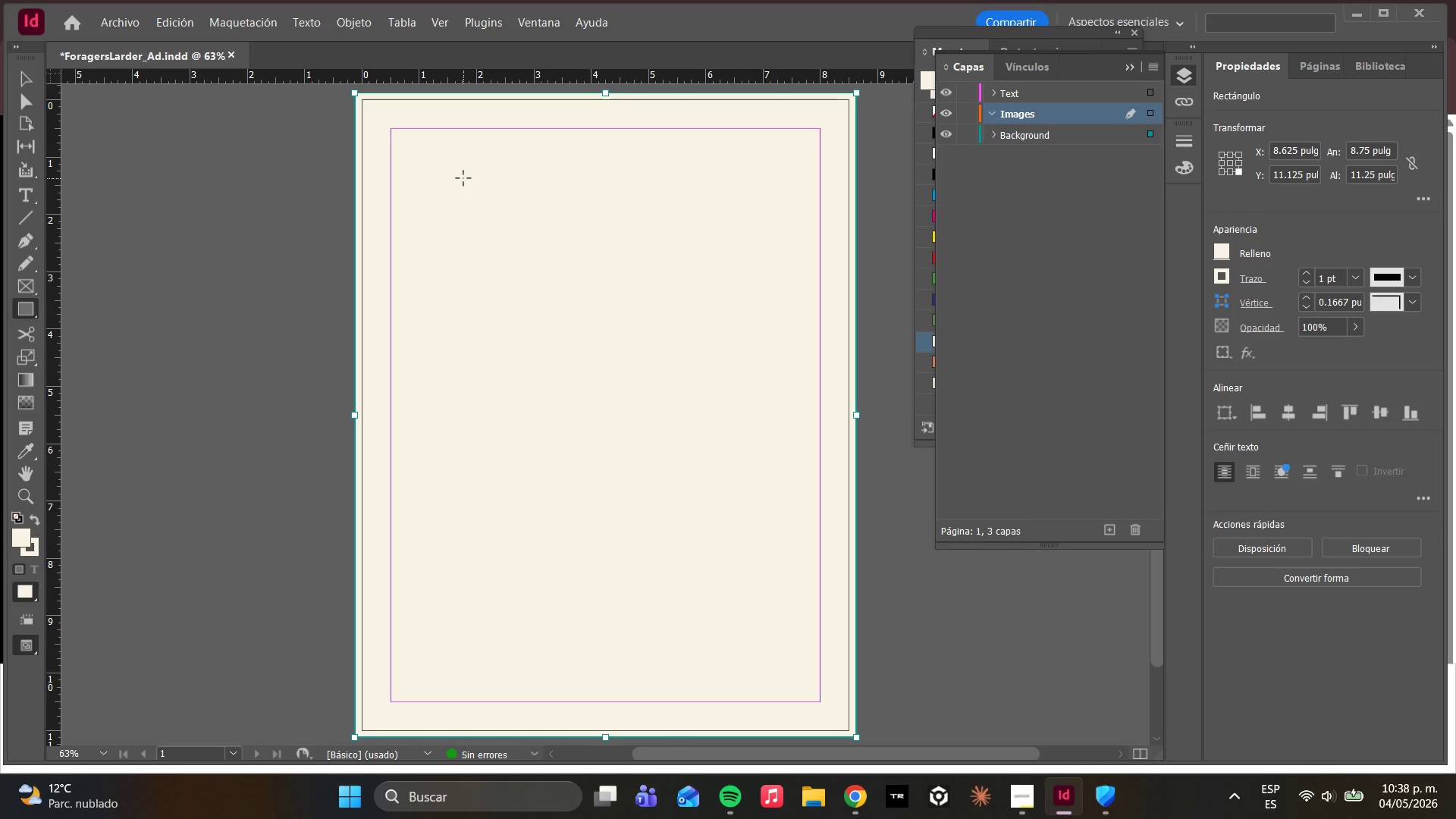 
left_click([353, 94])
 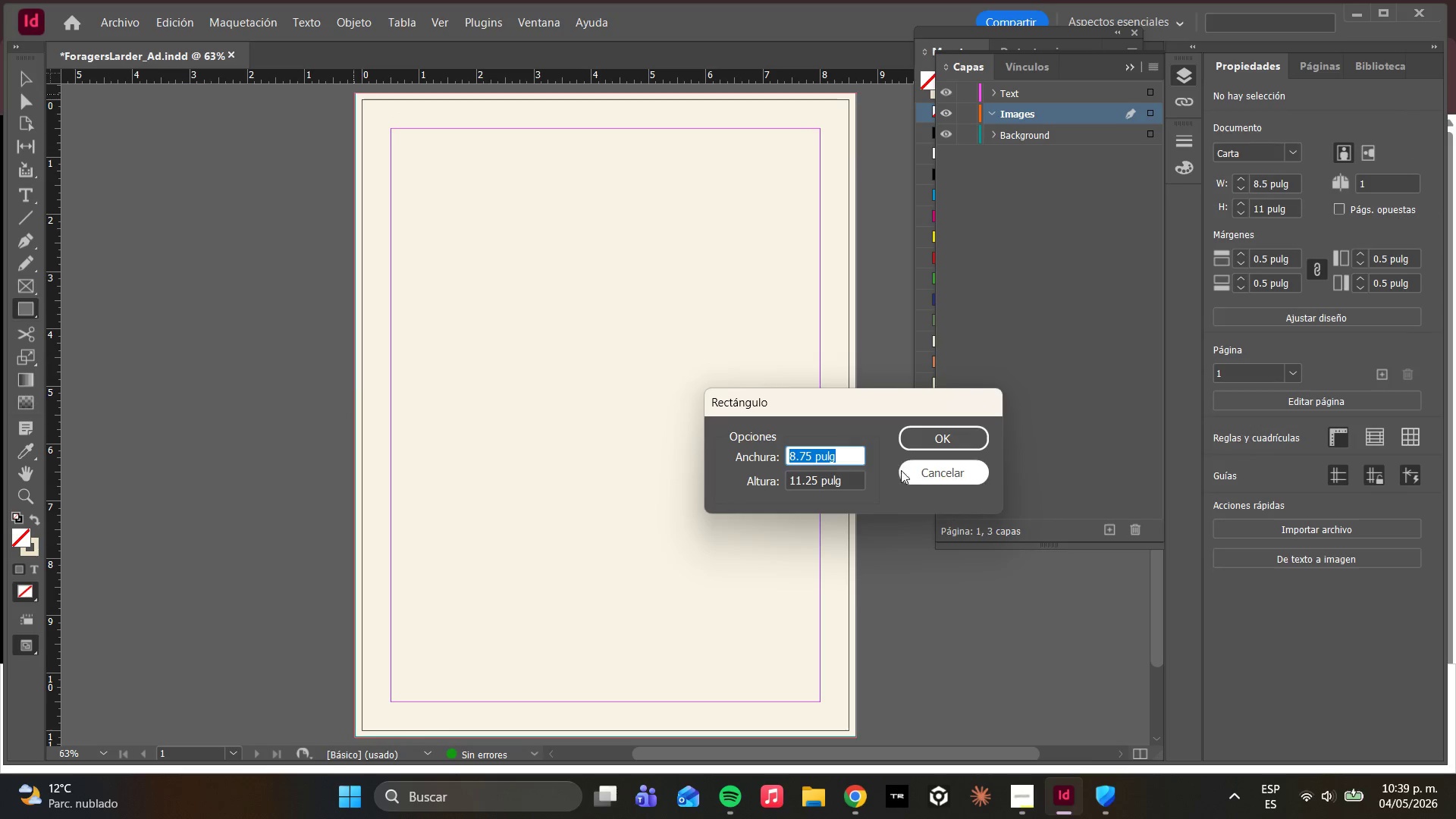 
left_click([921, 477])
 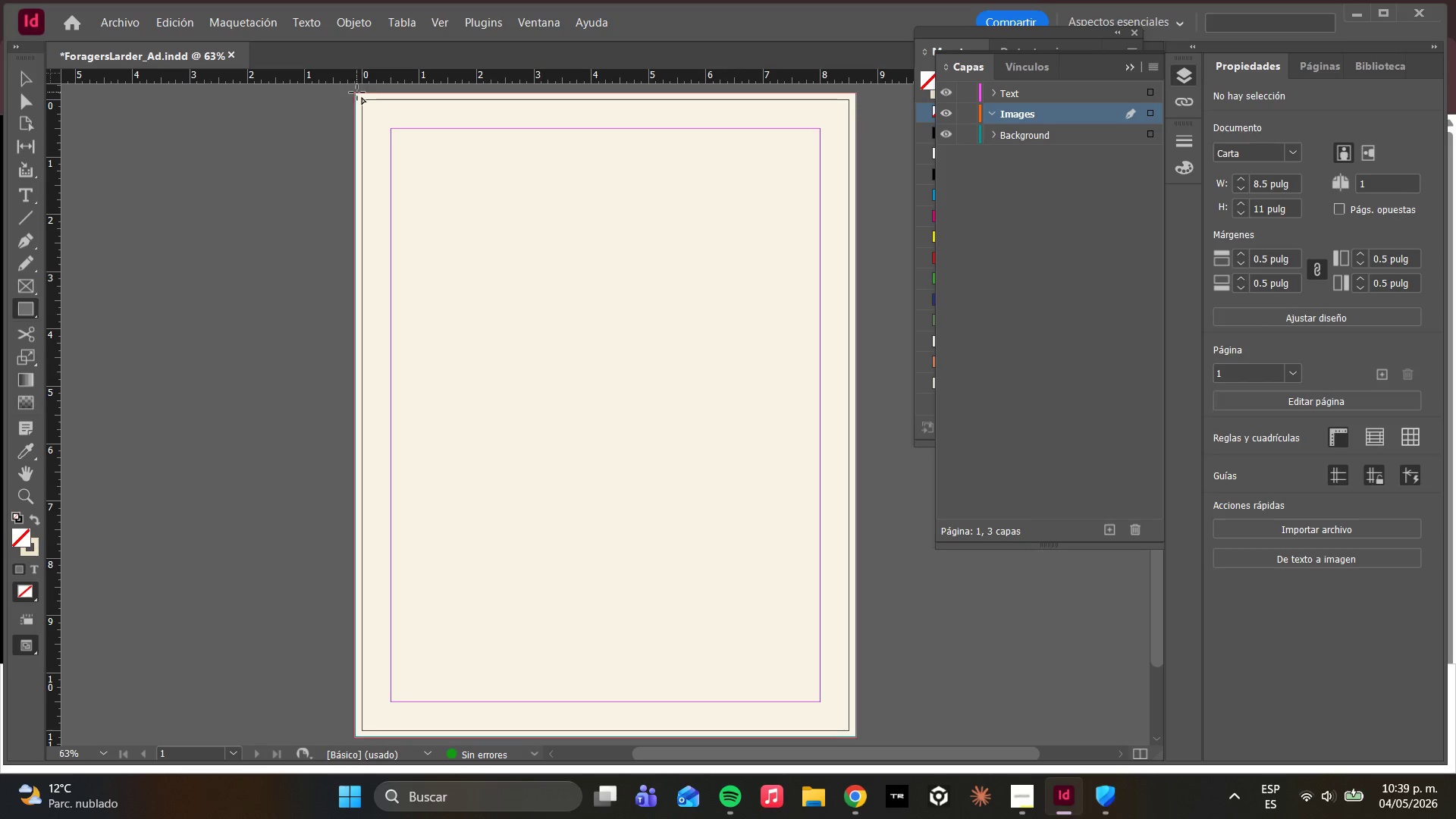 
left_click_drag(start_coordinate=[355, 93], to_coordinate=[857, 654])
 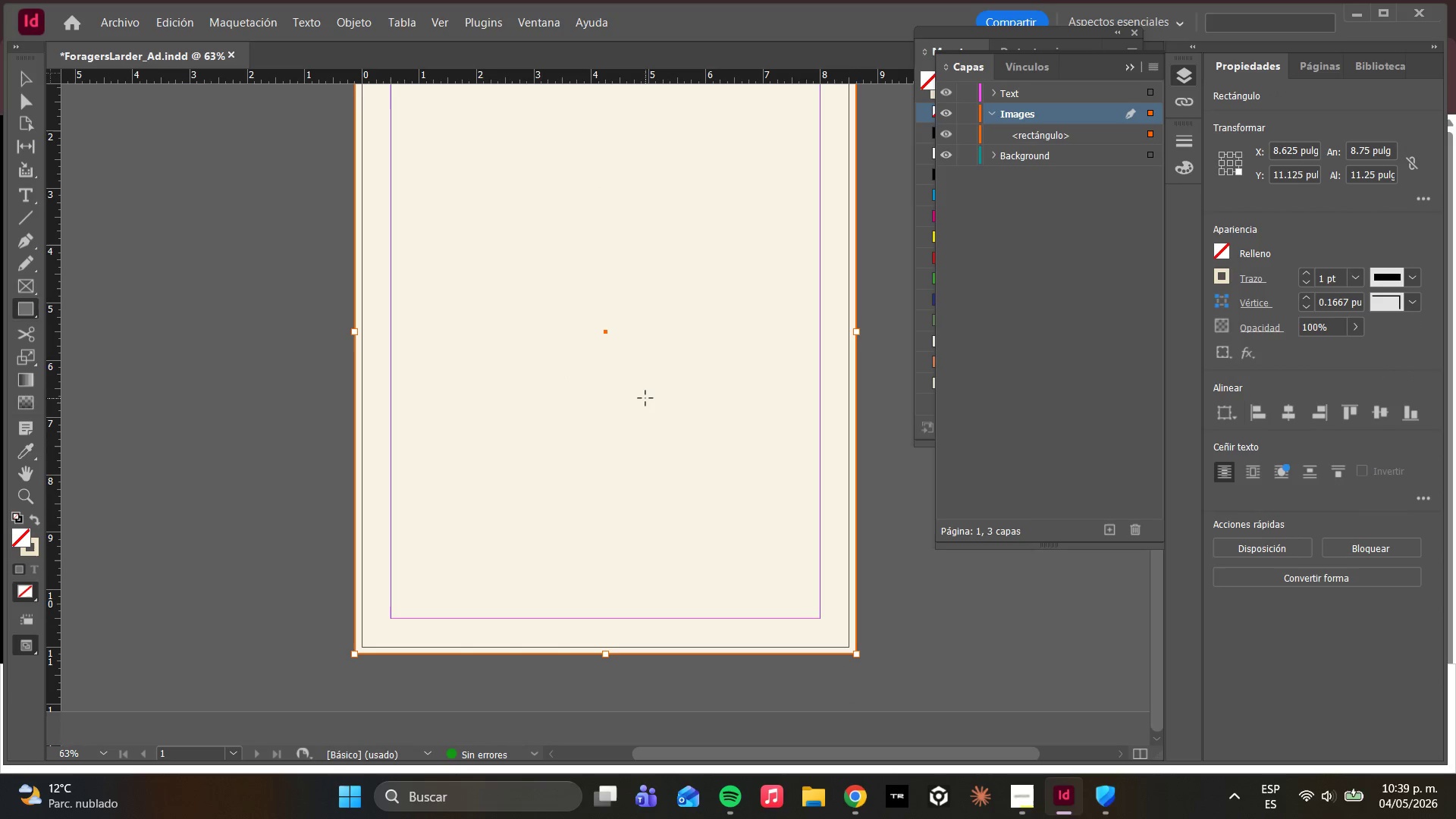 
key(Control+D)
 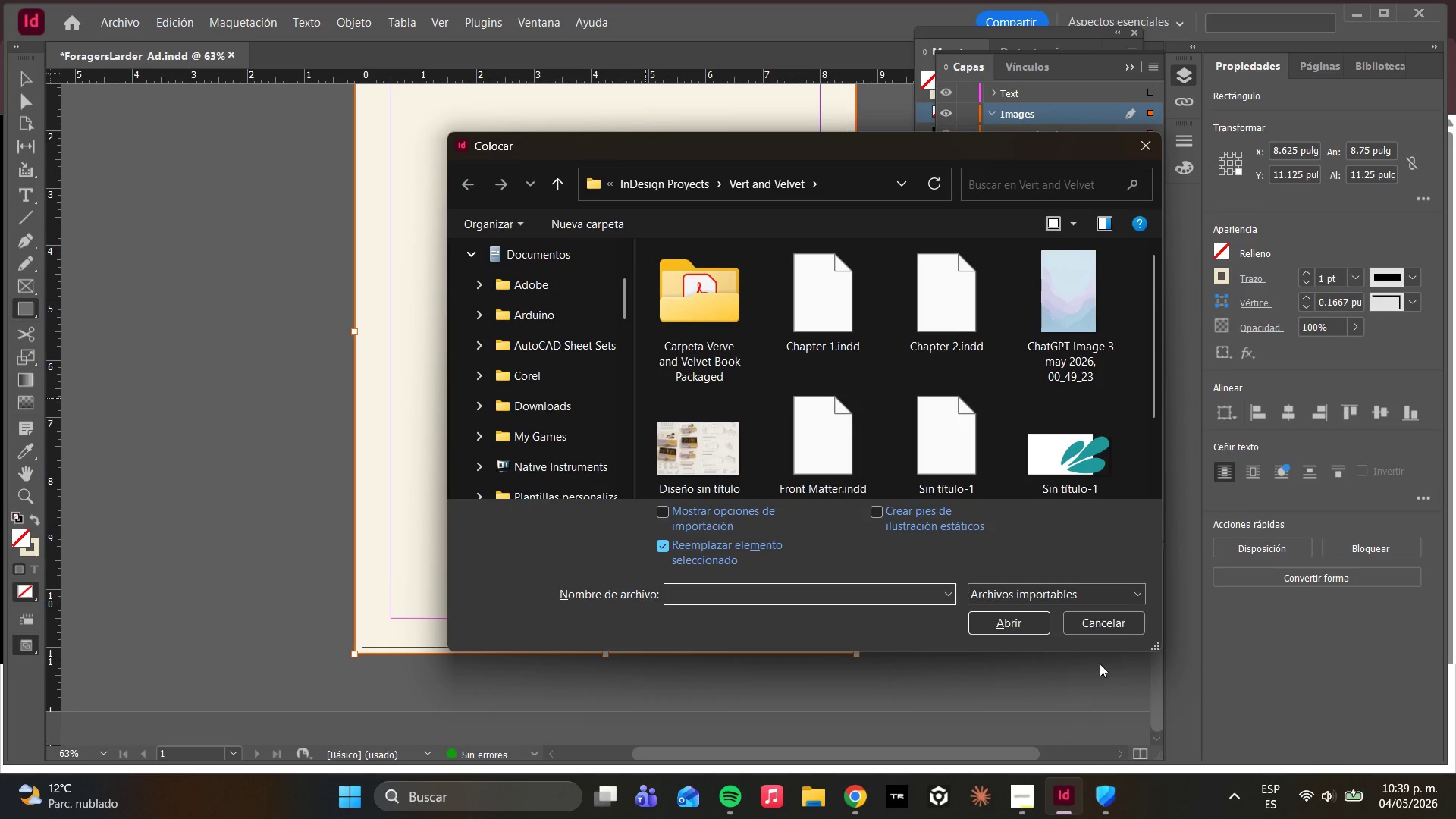 
double_click([1094, 633])
 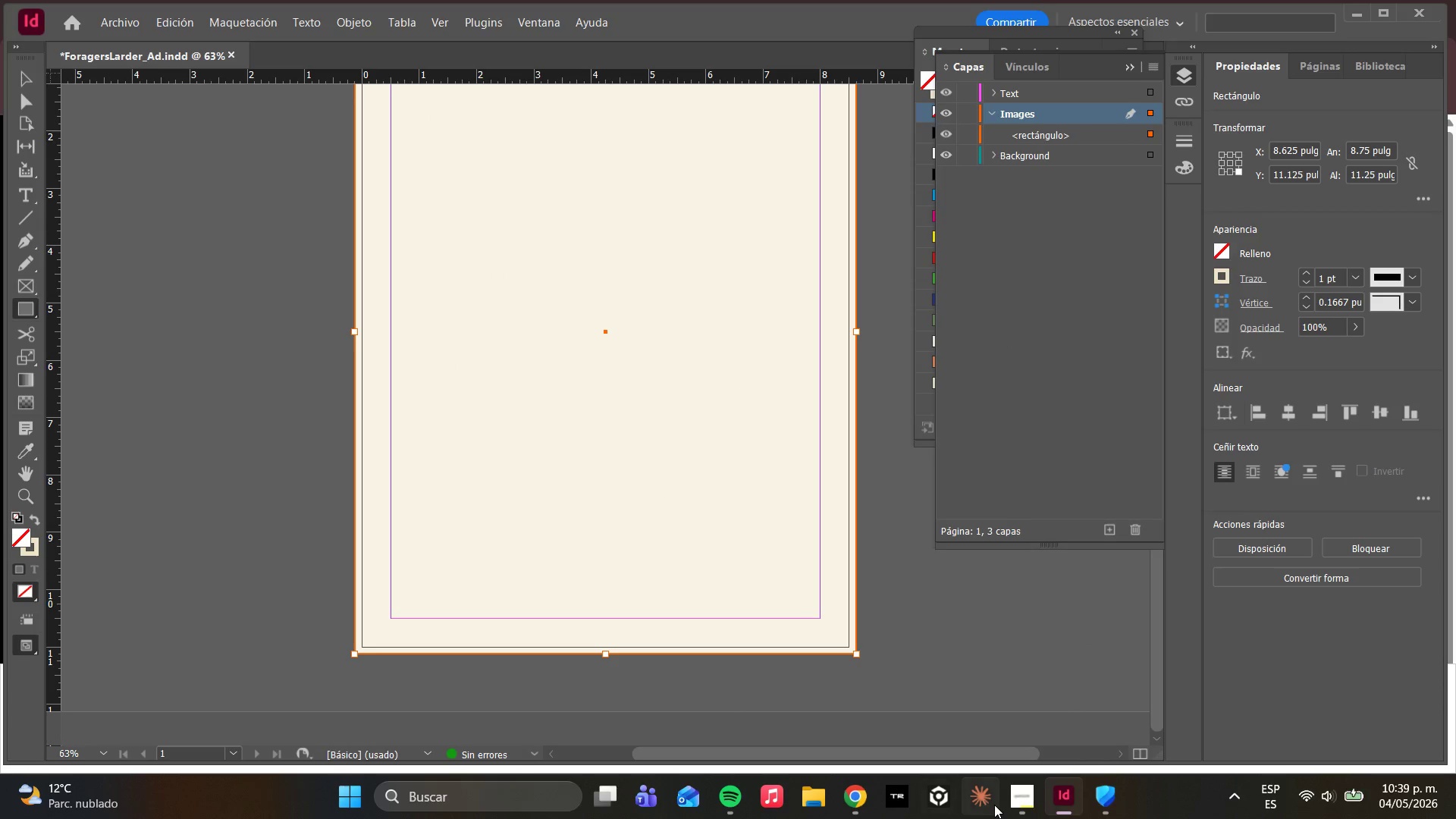 
left_click([1026, 807])
 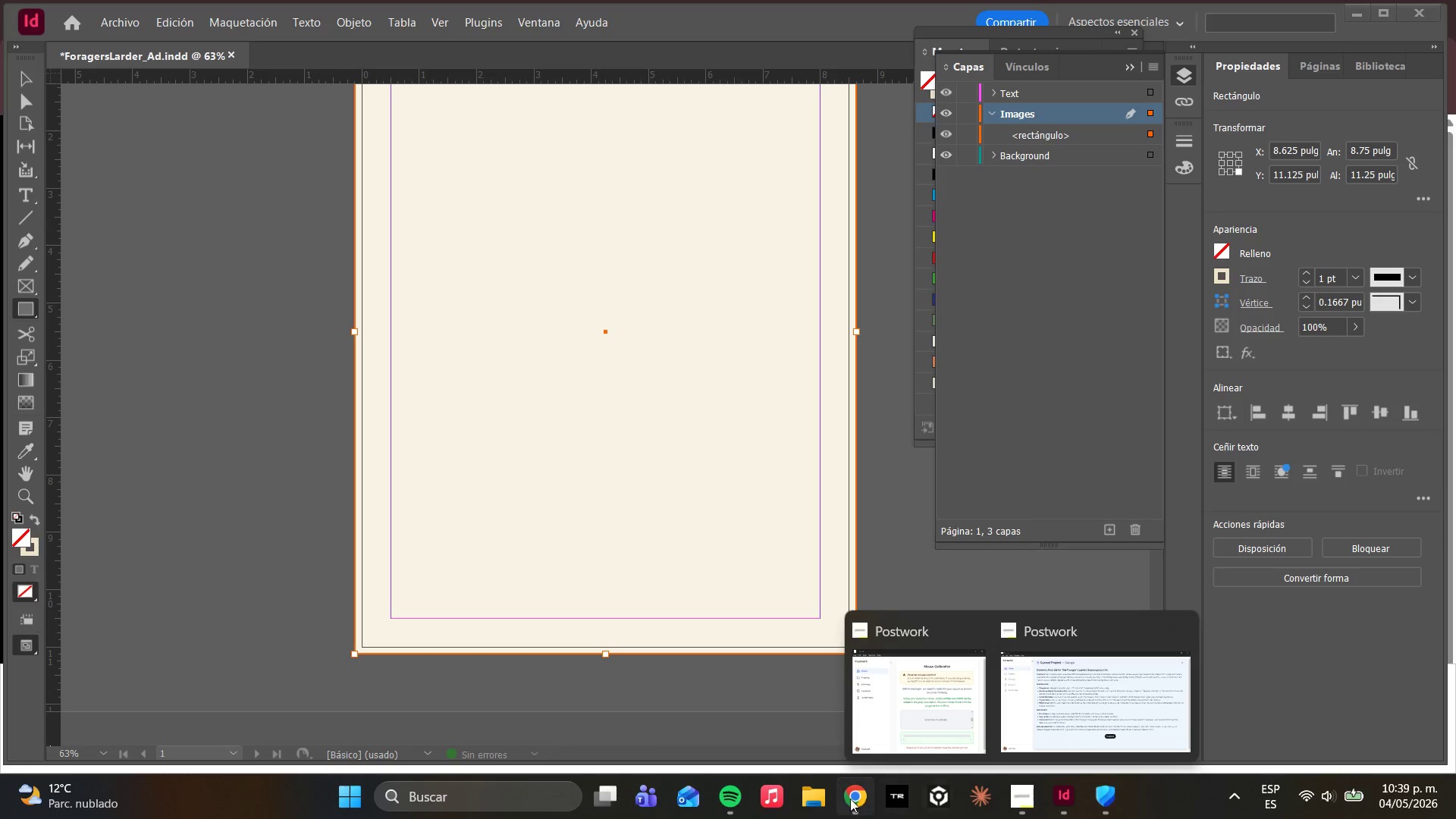 
left_click([856, 799])
 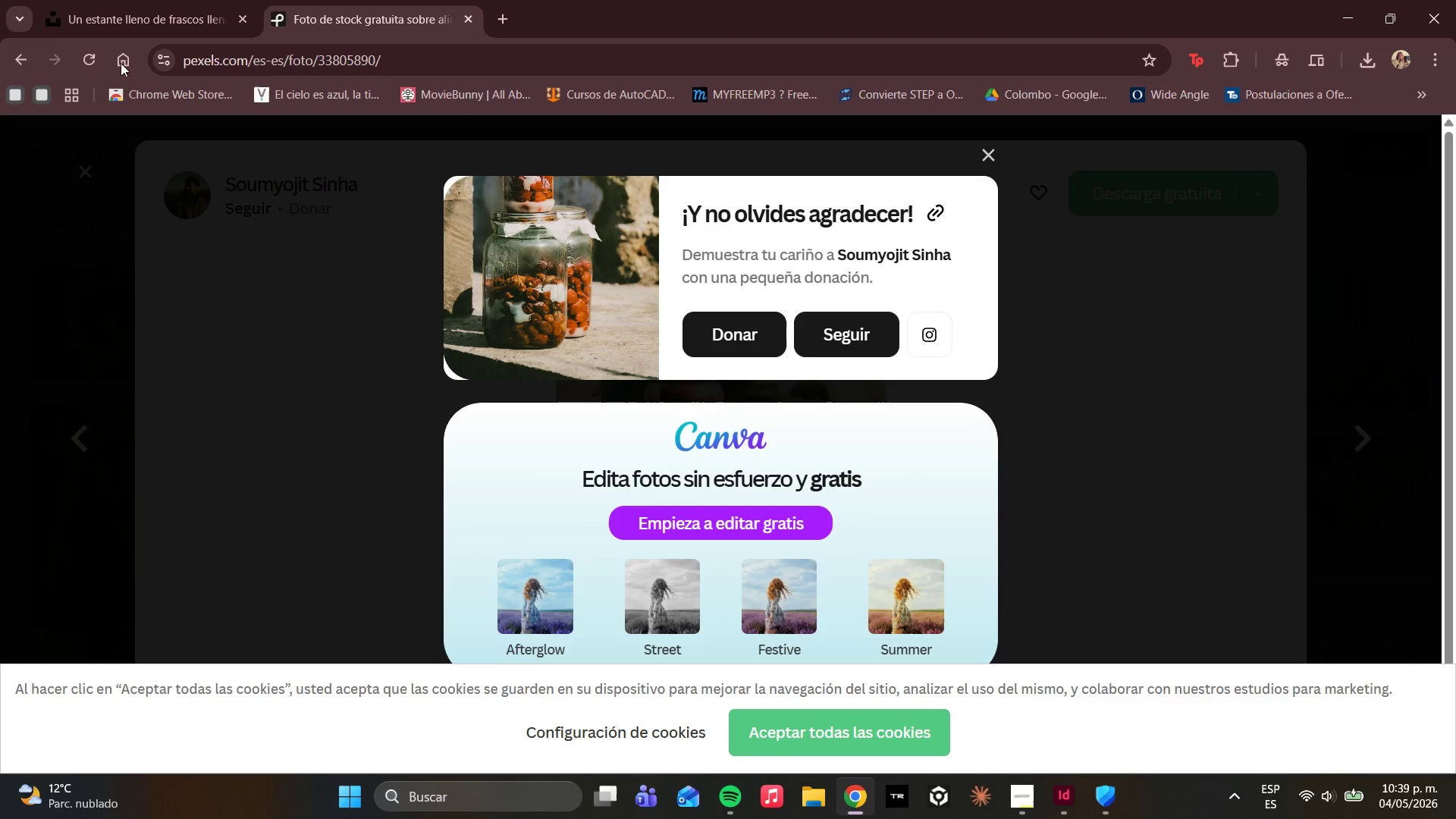 
left_click([120, 0])
 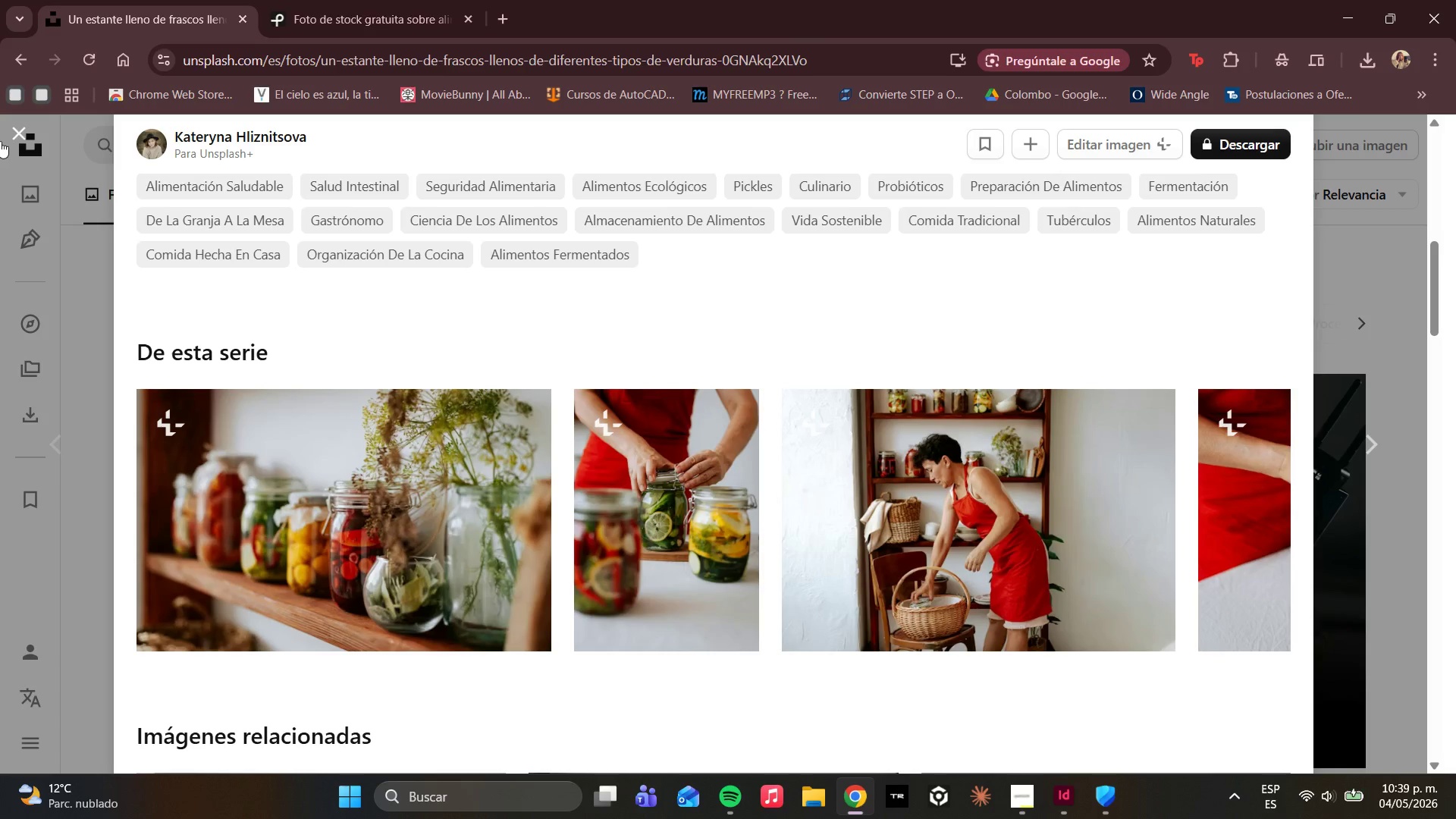 
left_click([15, 127])
 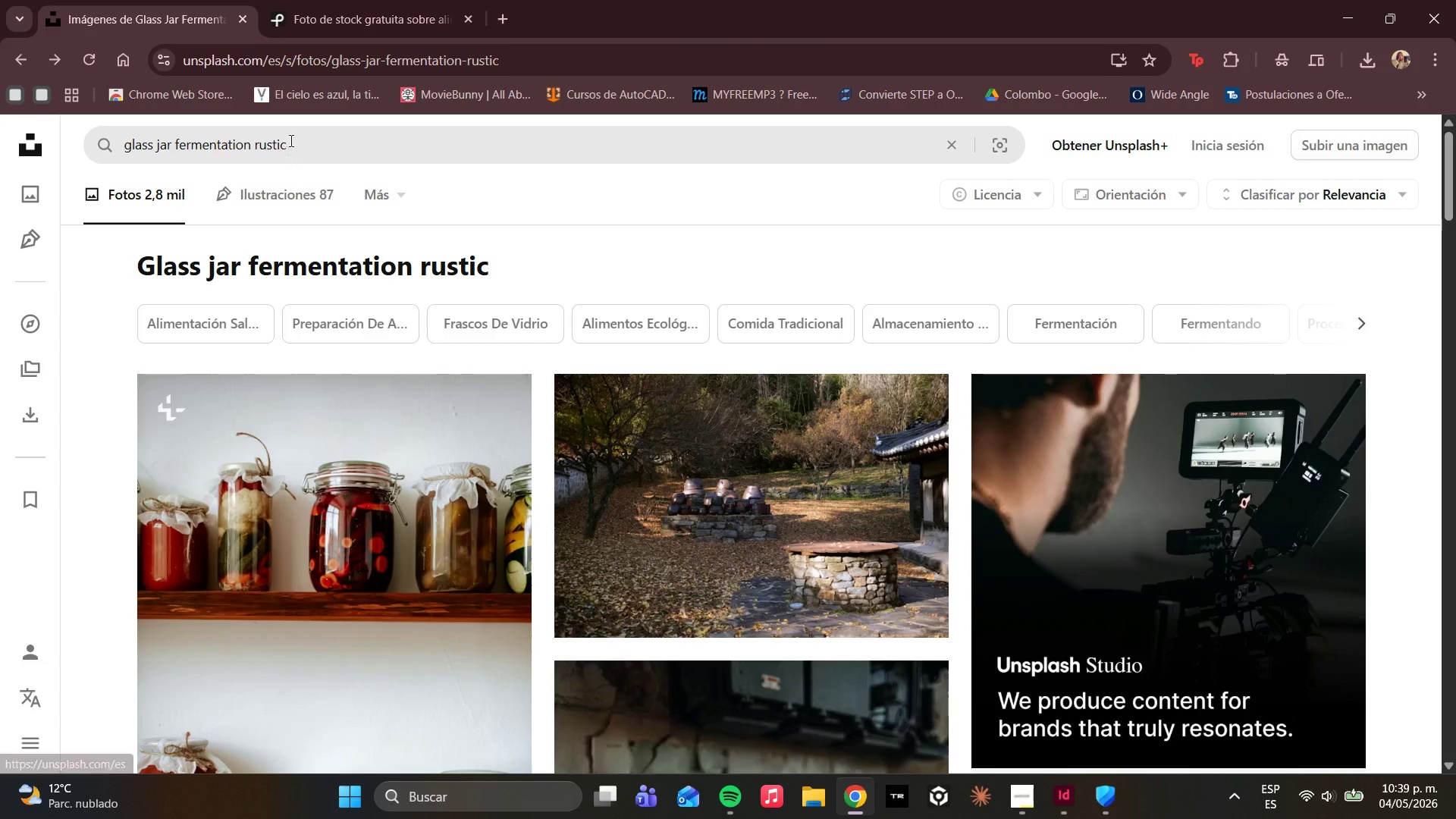 
left_click_drag(start_coordinate=[306, 133], to_coordinate=[0, 136])
 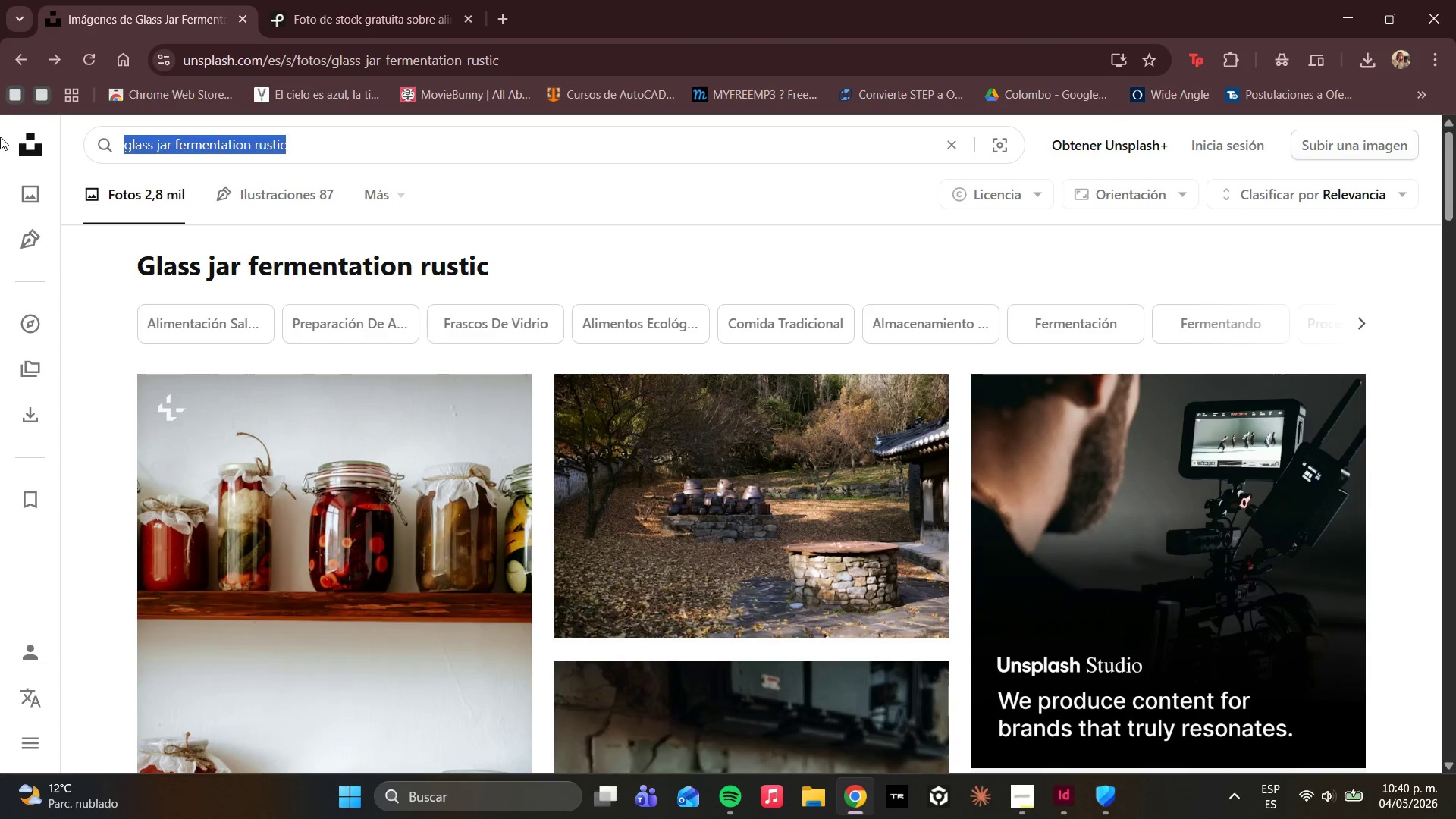 
wait(66.88)
 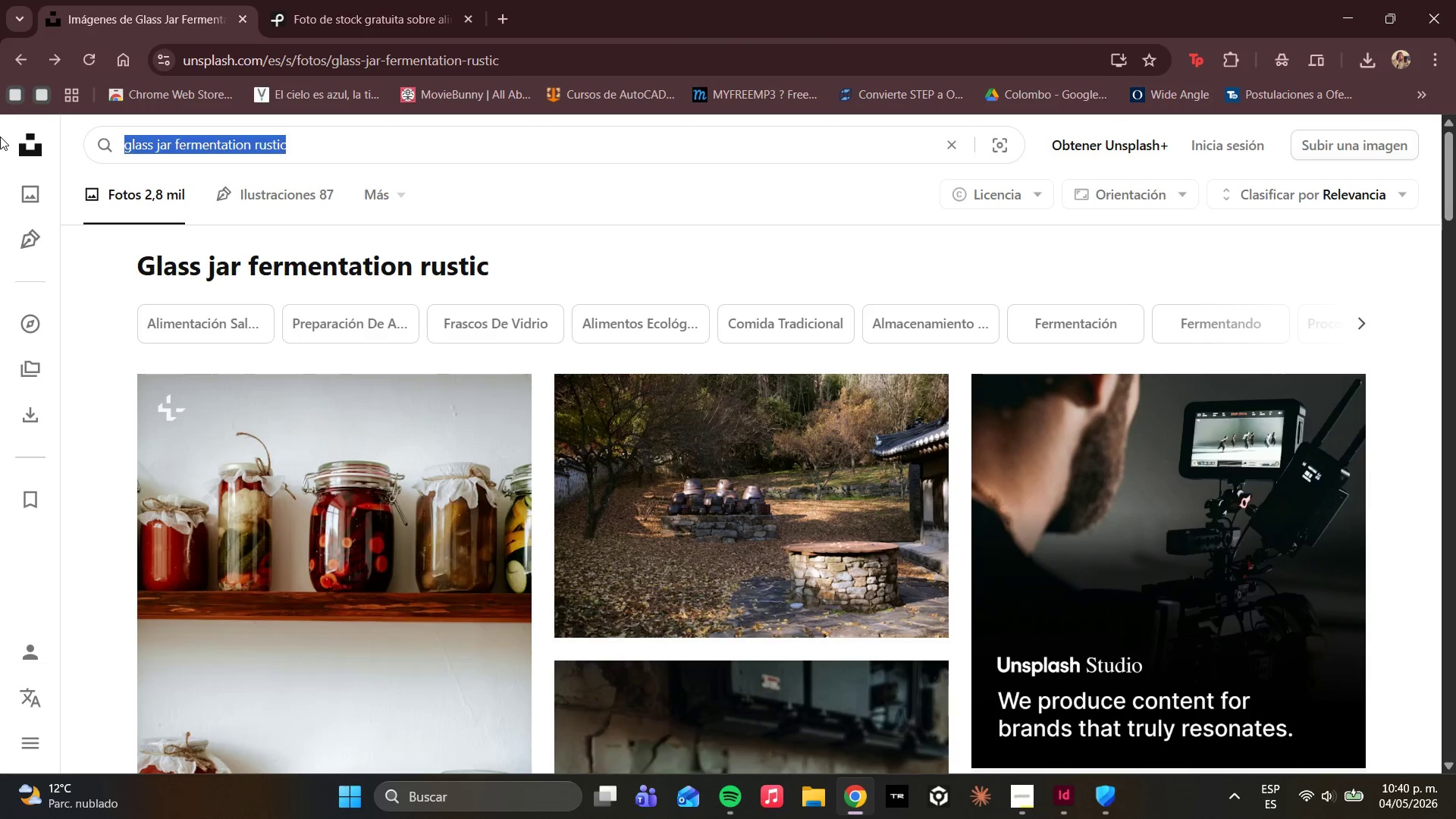 
type(linen texture naturak )
key(Backspace)
key(Backspace)
type(l minimal)
 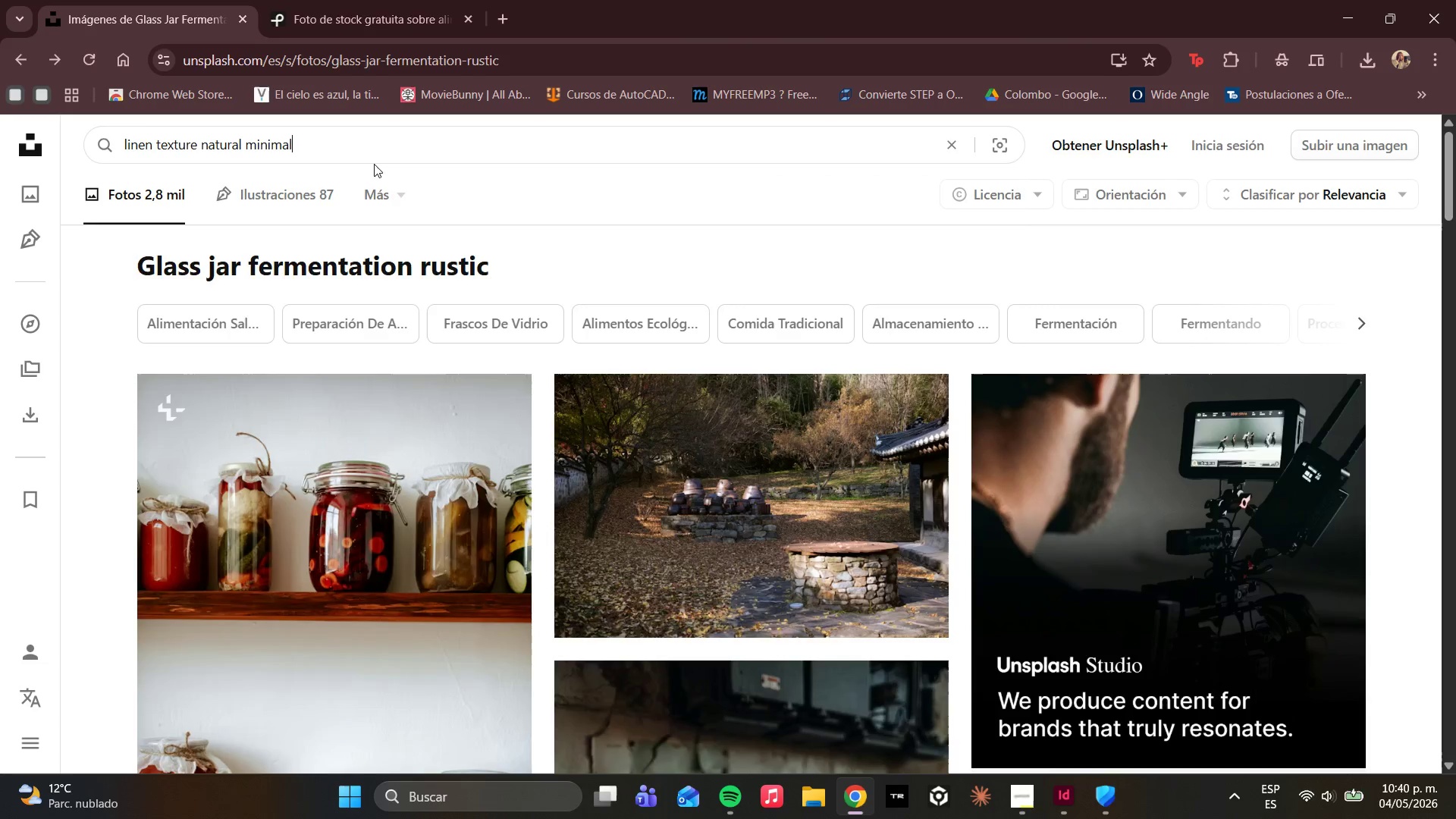 
key(Enter)
 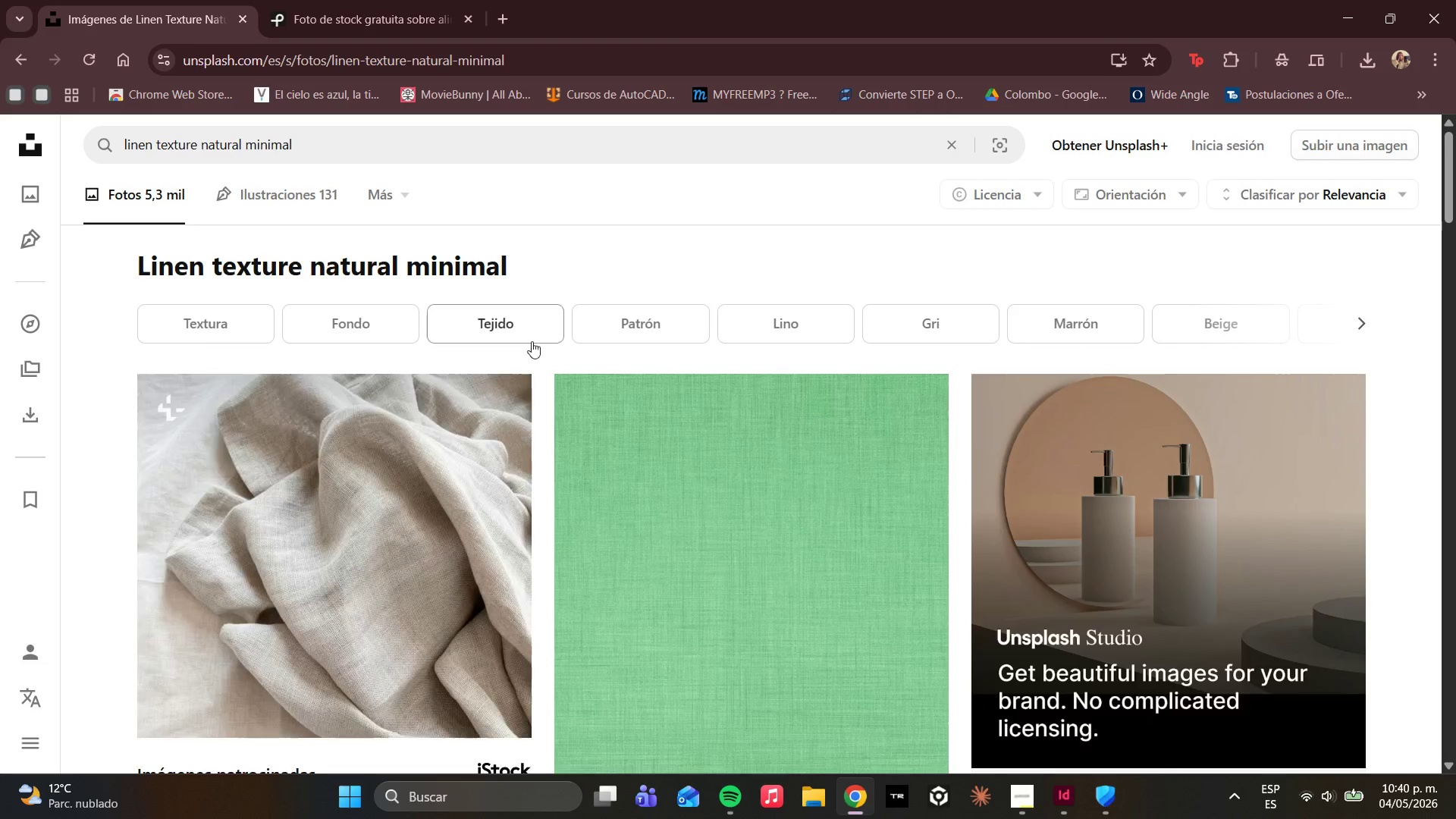 
scroll: coordinate [704, 391], scroll_direction: down, amount: 4.0
 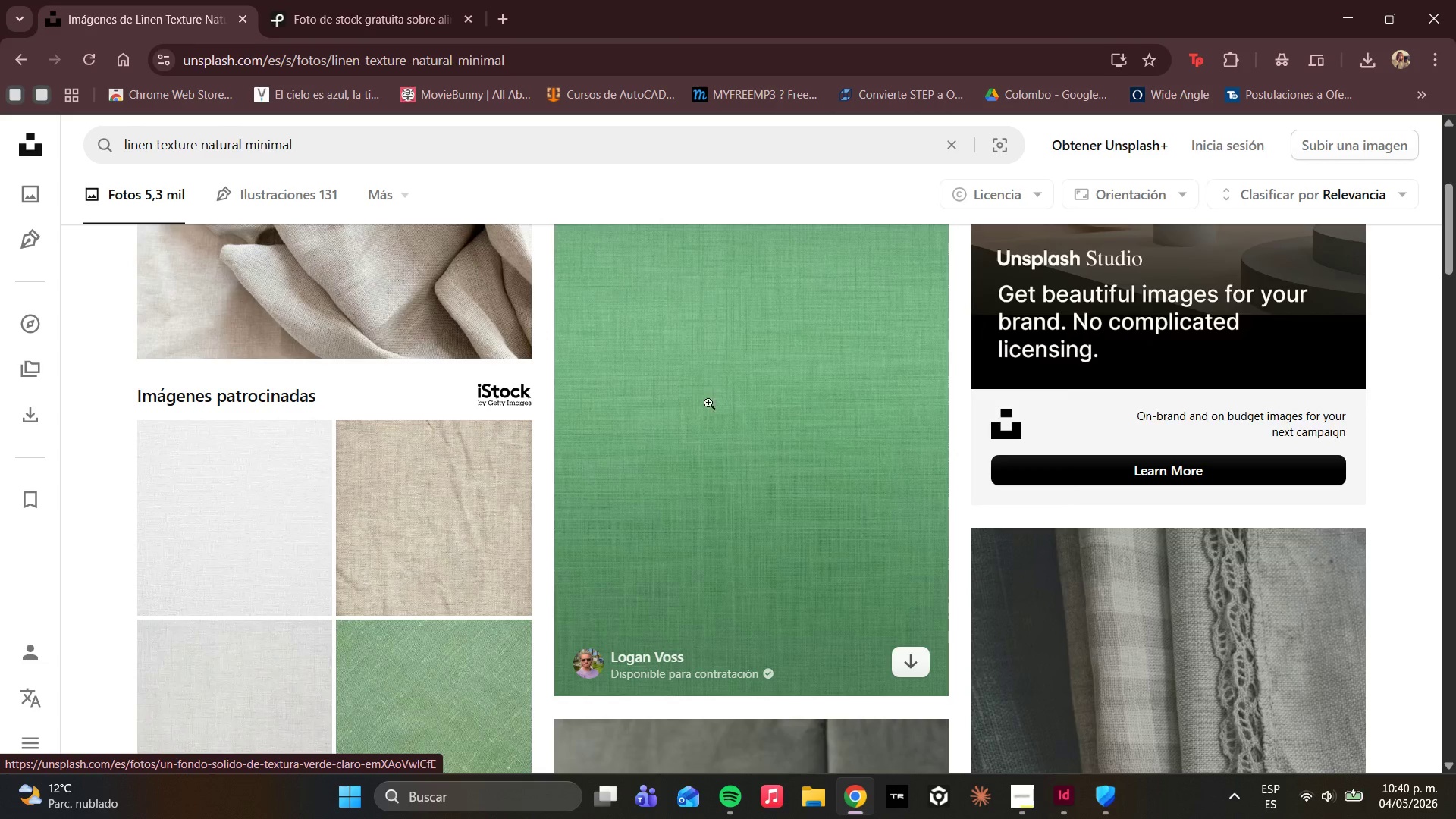 
mouse_move([431, 507])
 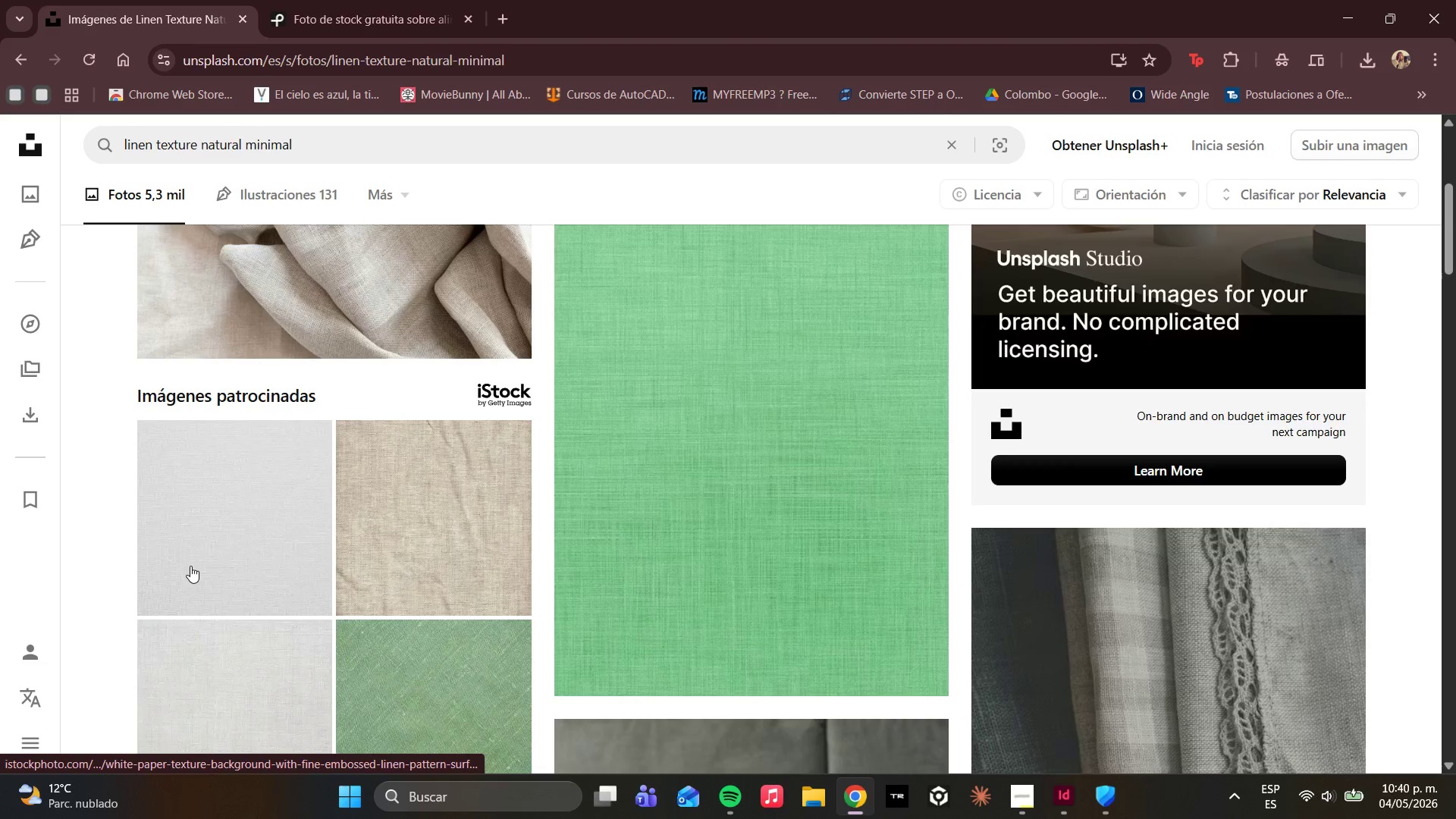 
scroll: coordinate [544, 560], scroll_direction: down, amount: 9.0
 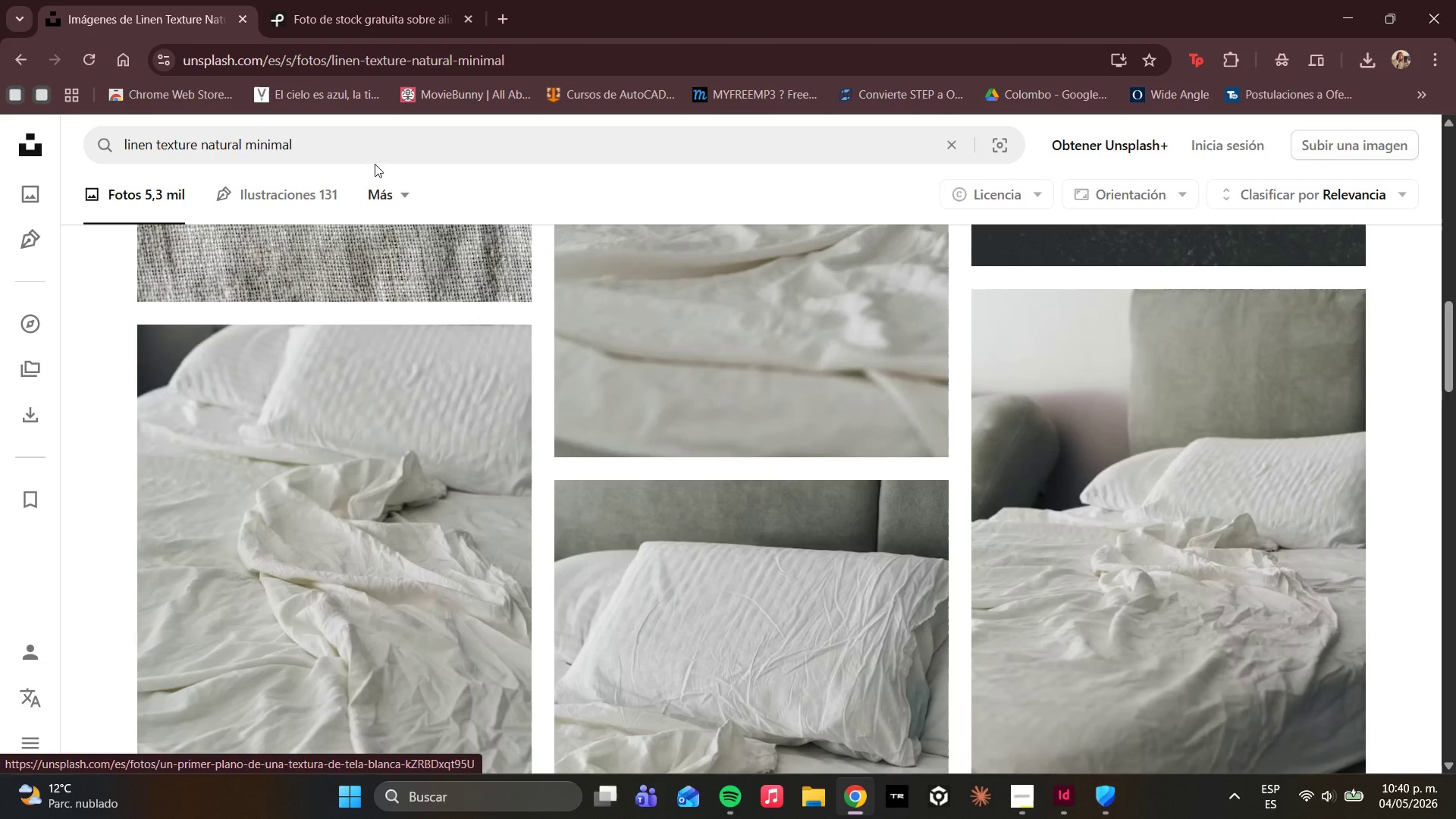 
left_click([356, 141])
 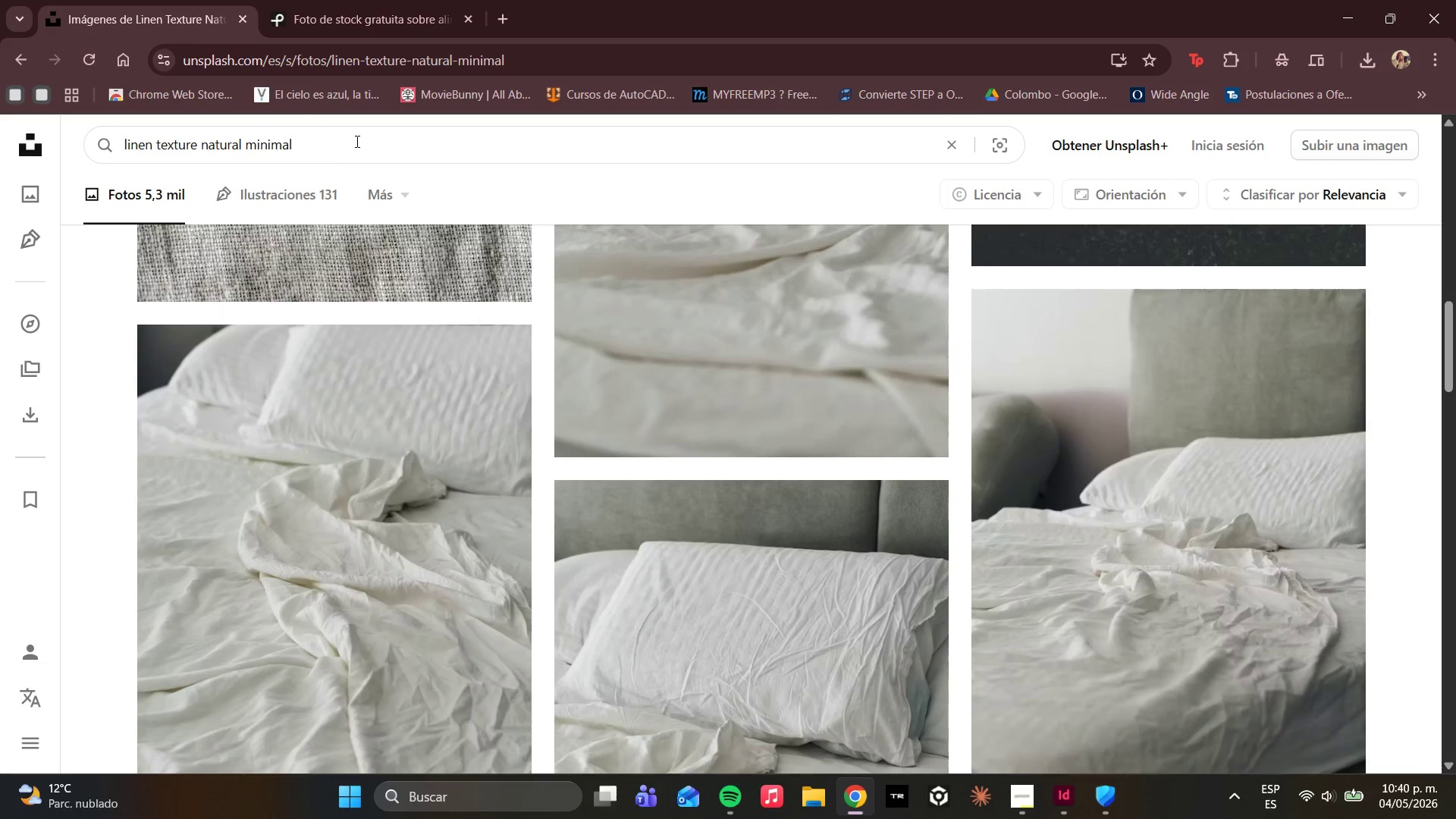 
key(Control+A)
 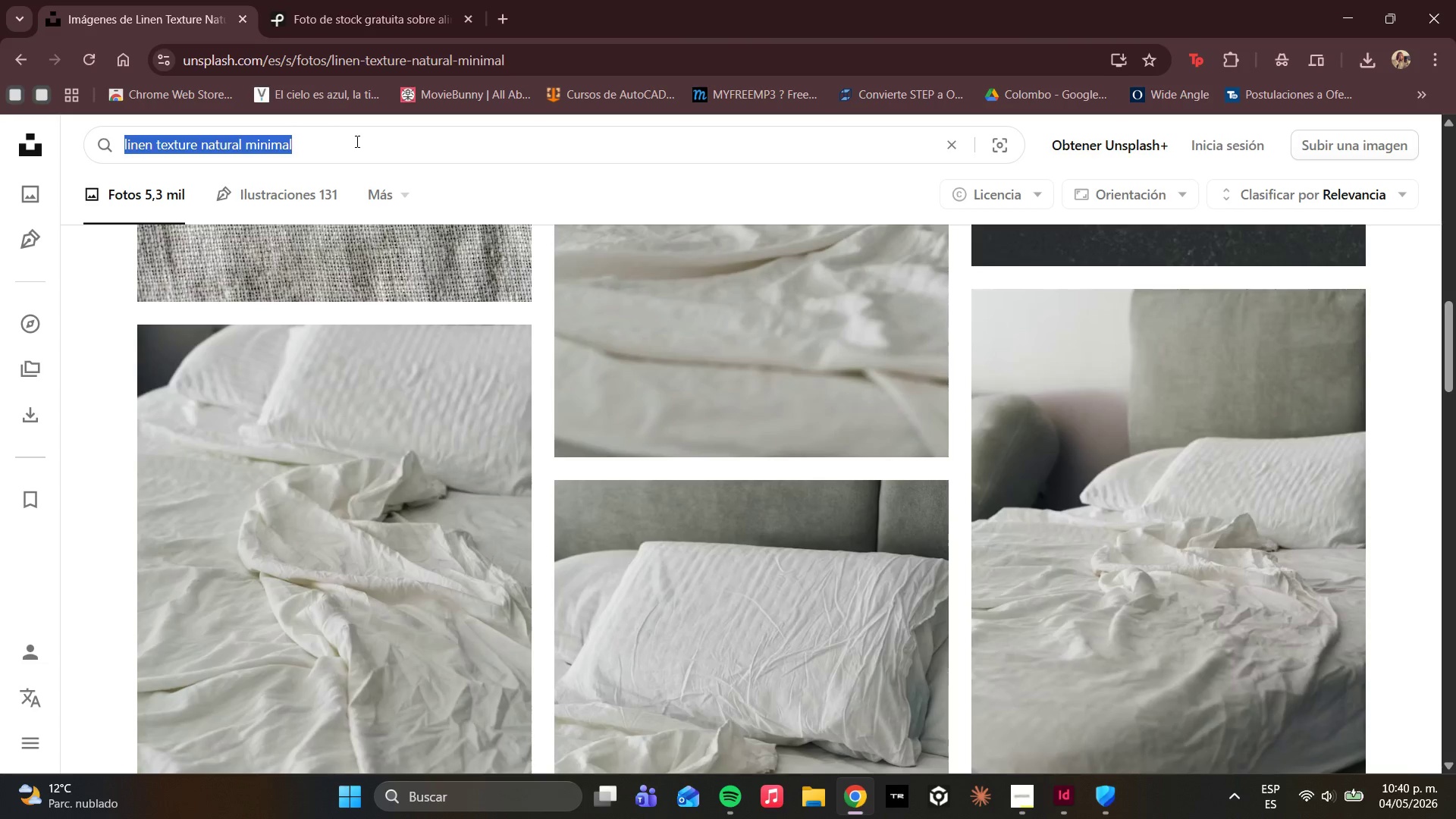 
key(Control+C)
 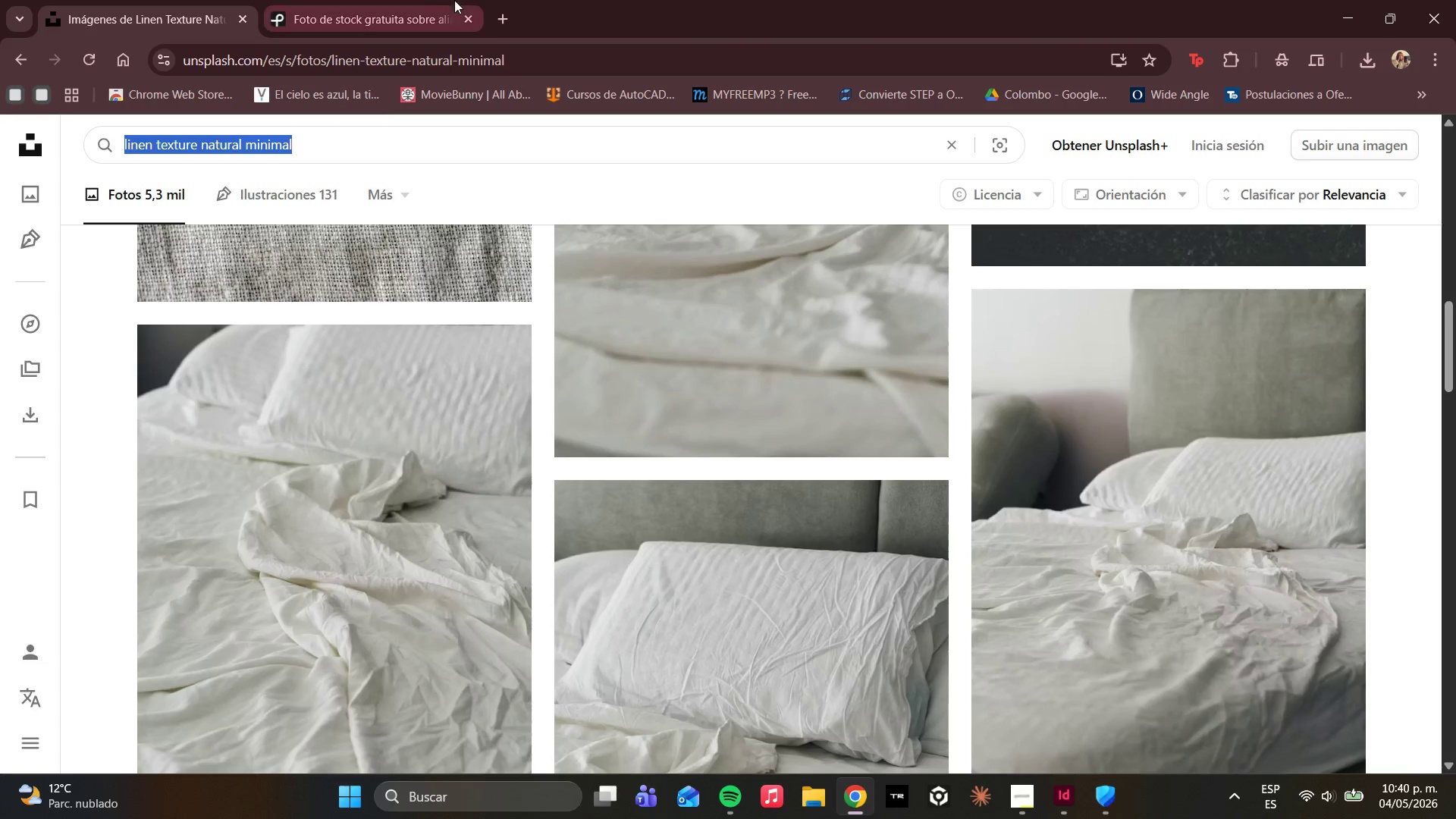 
left_click([436, 4])
 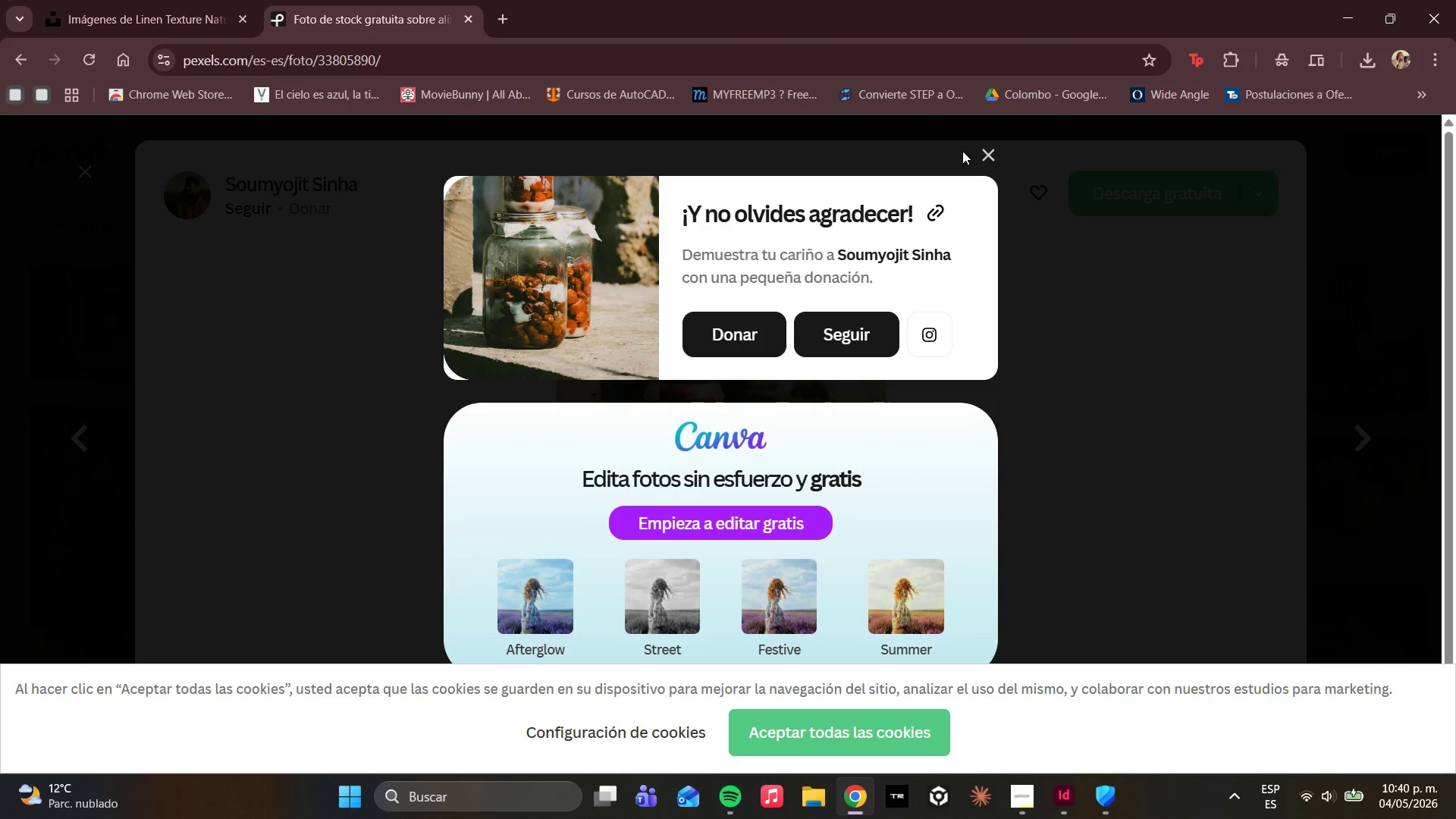 
left_click([993, 157])
 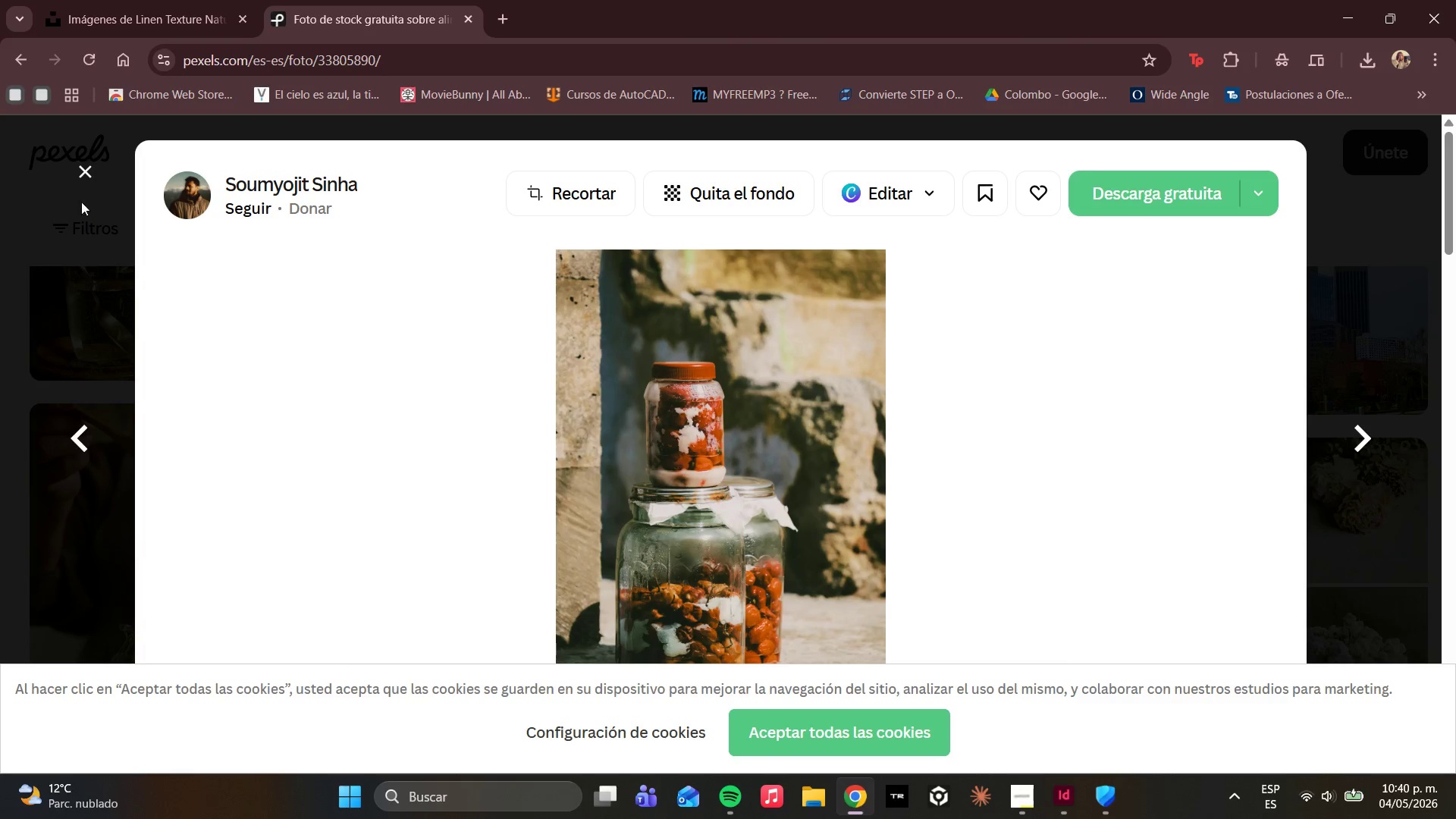 
left_click([86, 176])
 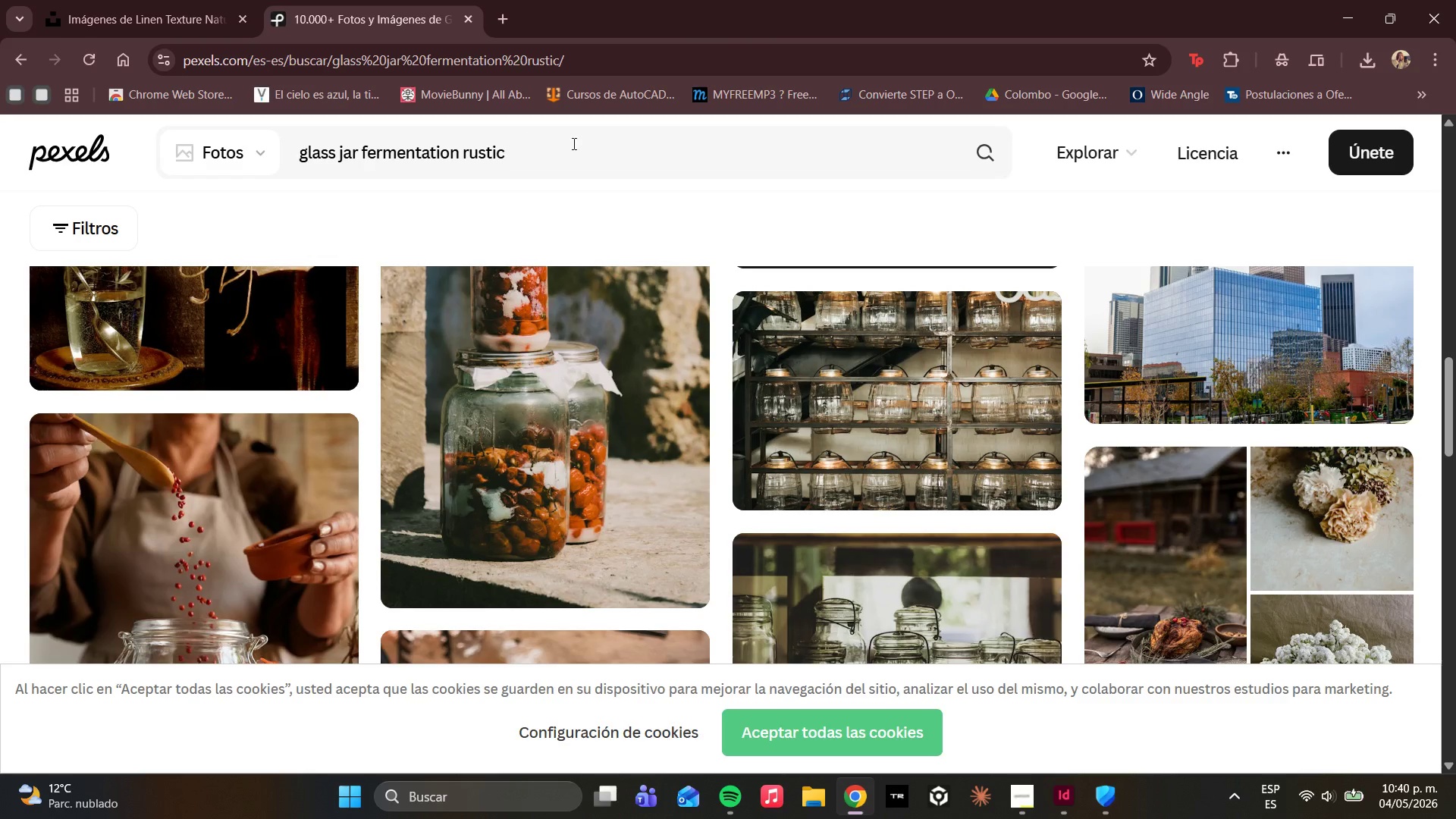 
left_click([569, 148])
 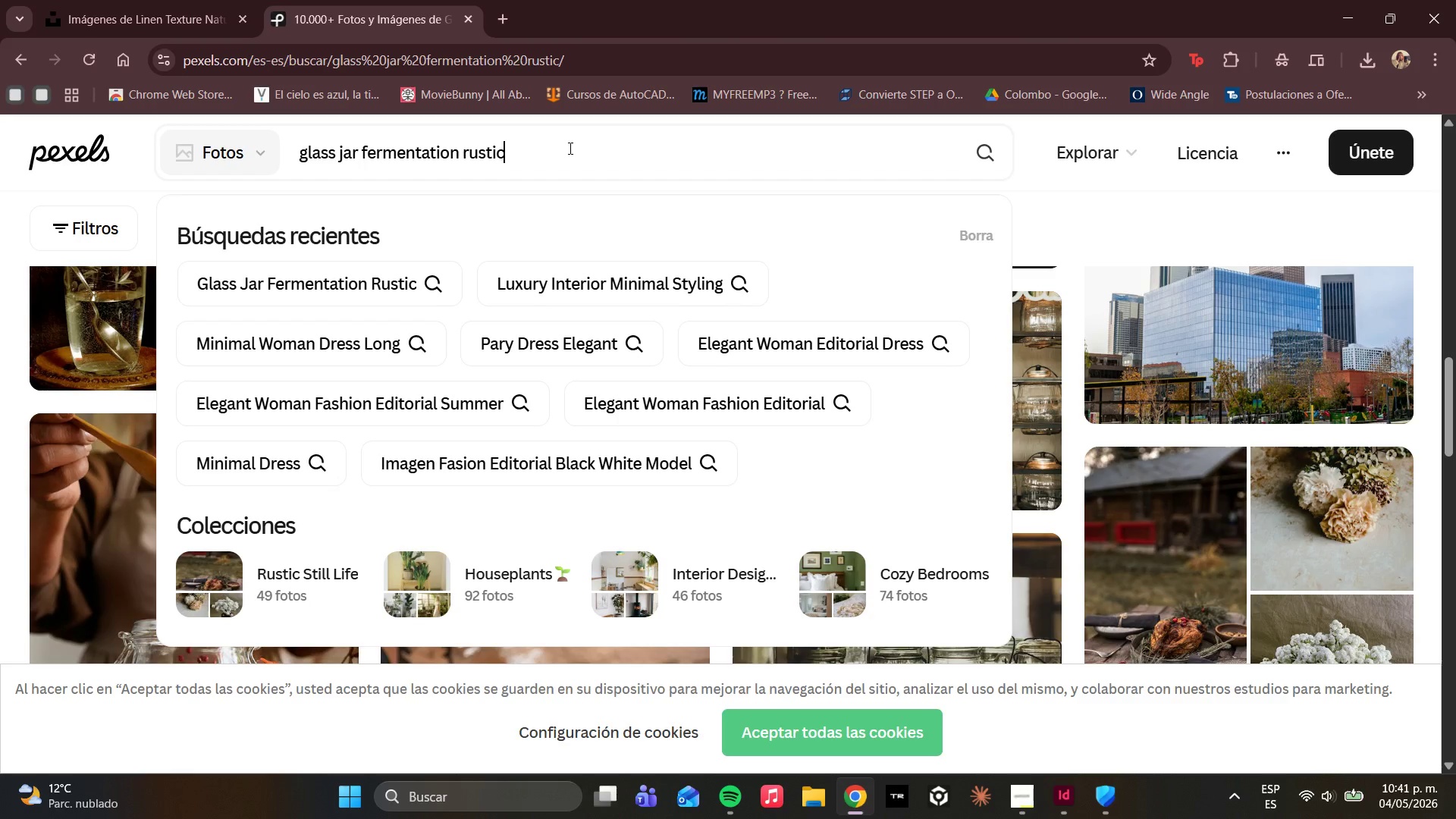 
key(Control+A)
 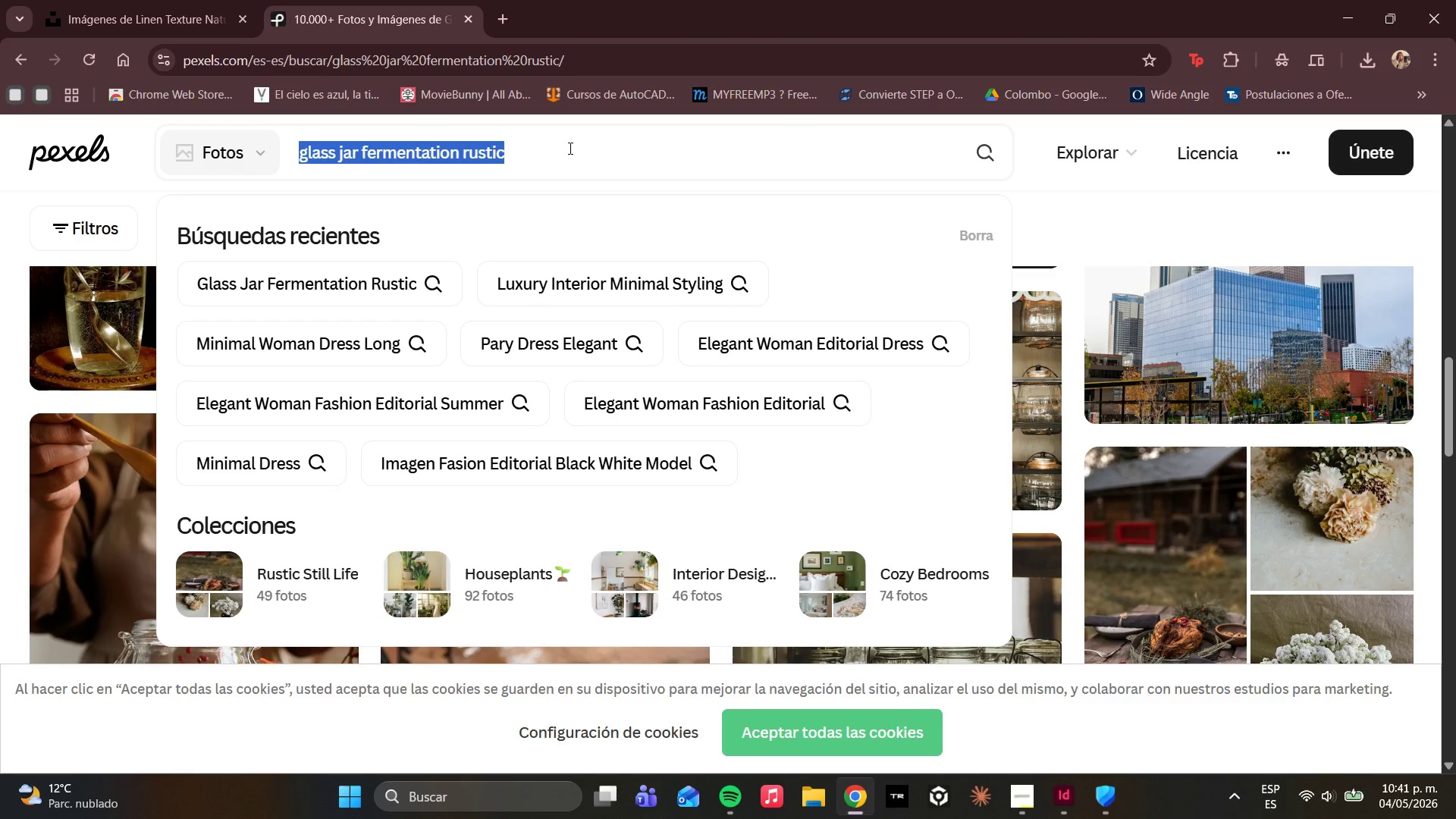 
key(Control+V)
 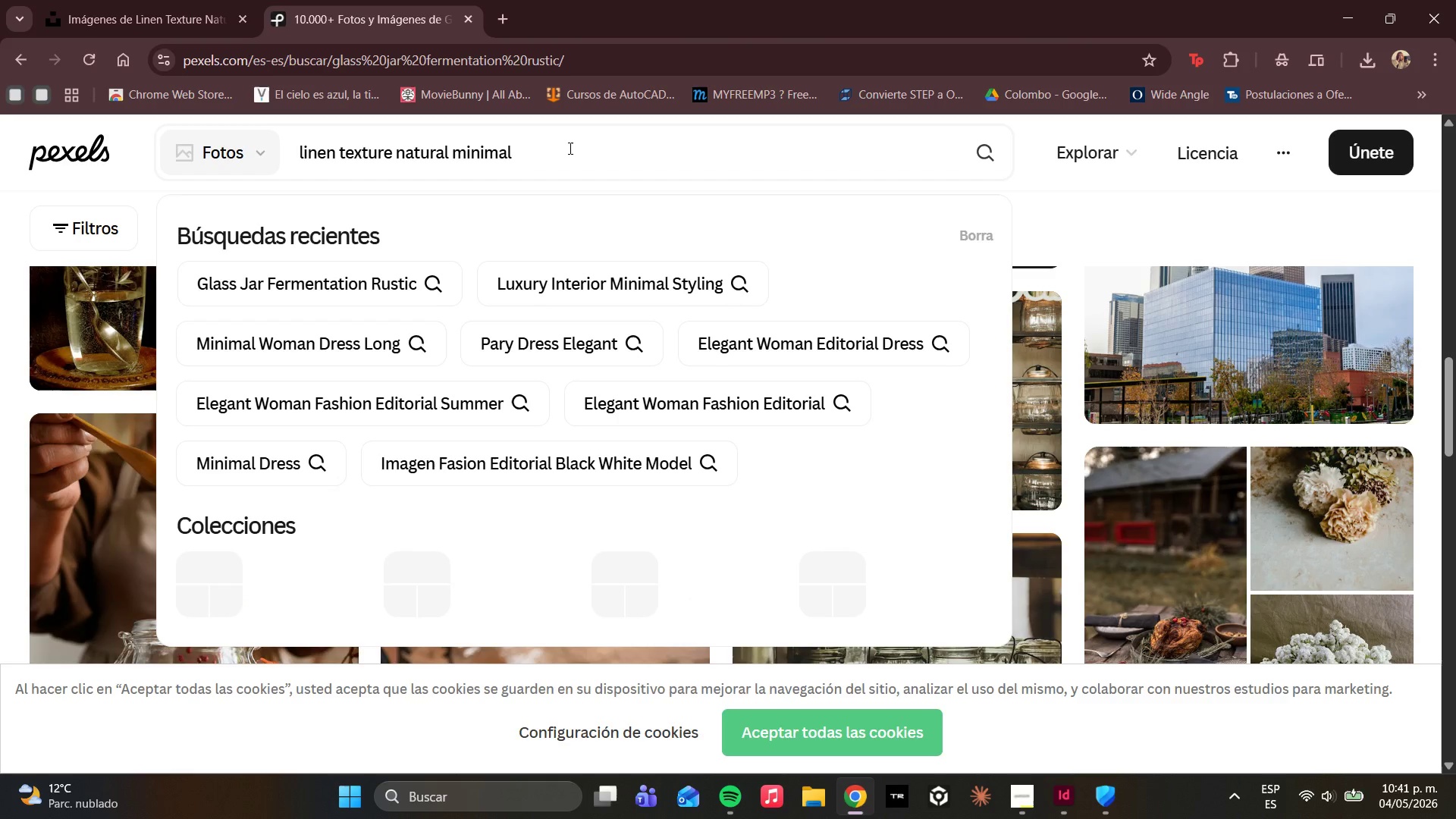 
key(Enter)
 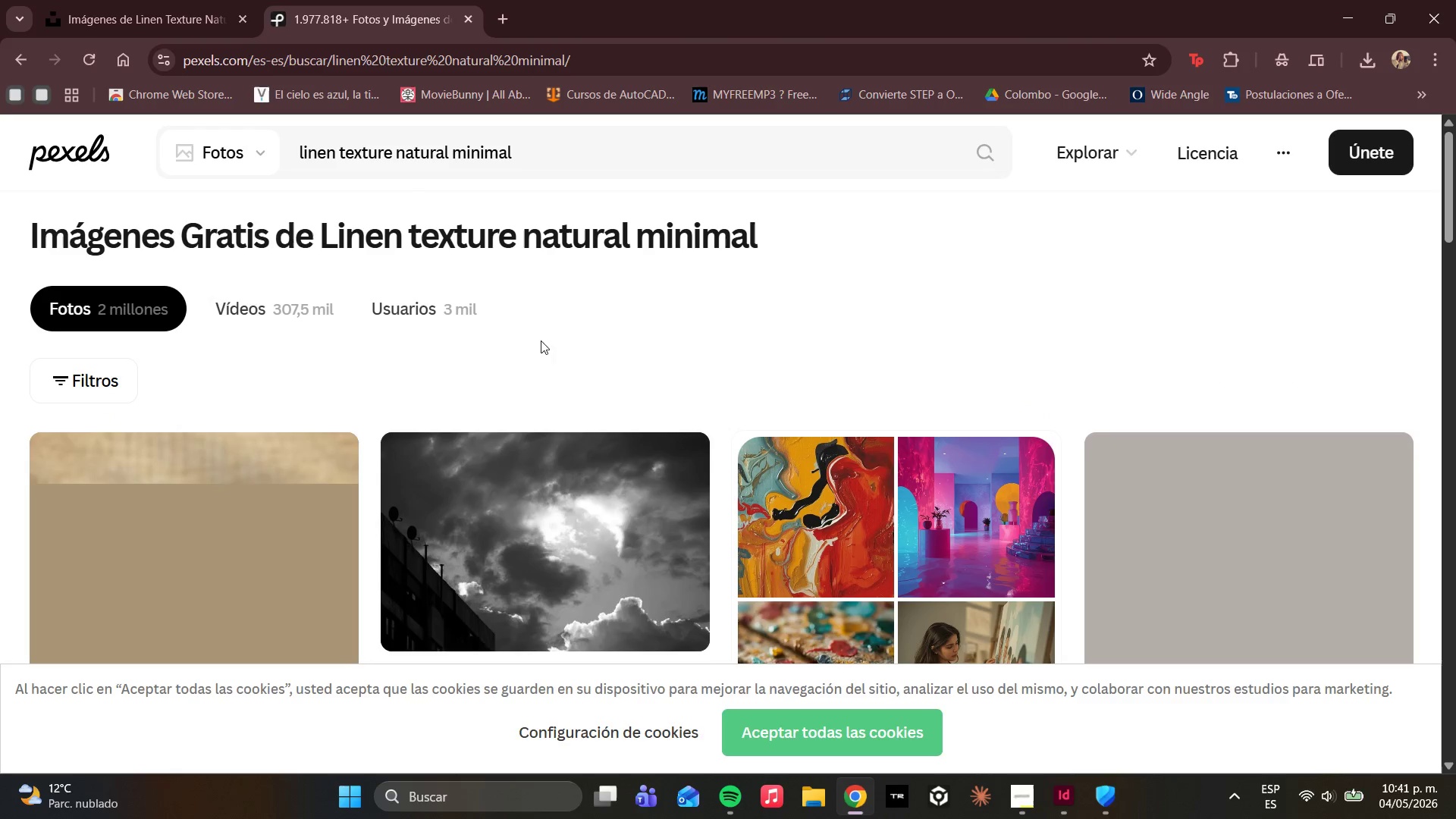 
wait(5.06)
 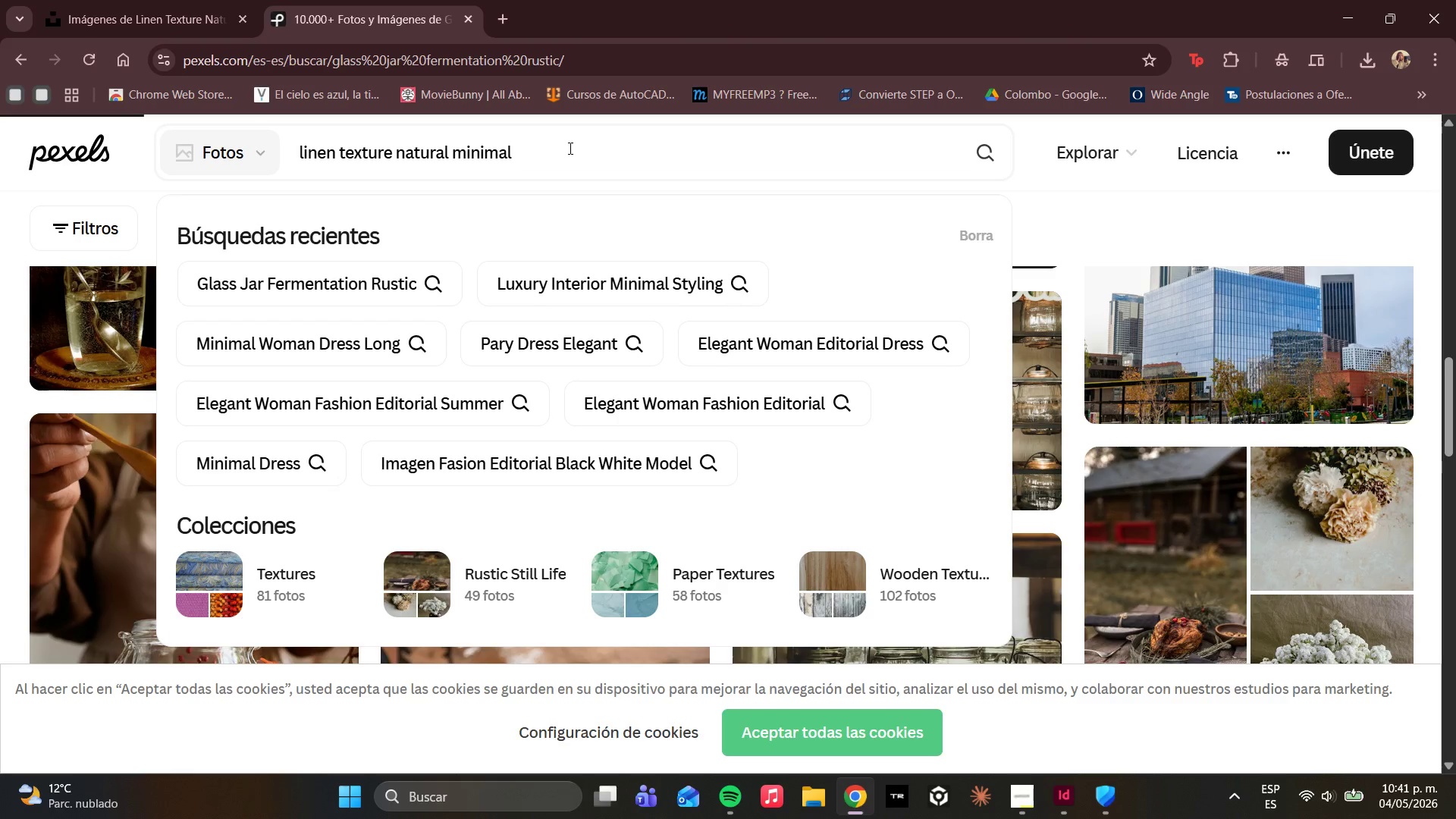 
scroll: coordinate [529, 361], scroll_direction: down, amount: 3.0
 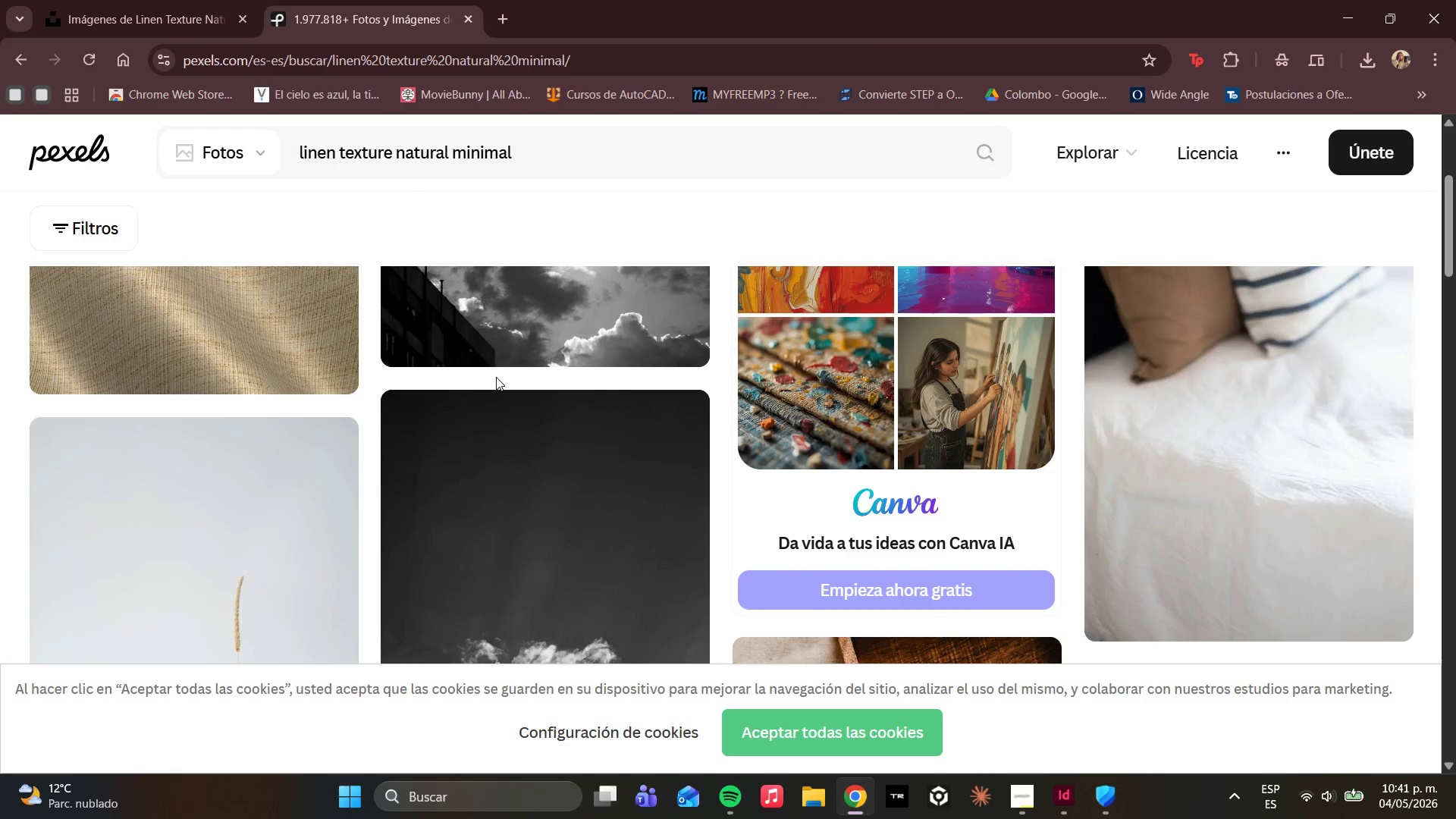 
scroll: coordinate [496, 377], scroll_direction: up, amount: 3.0
 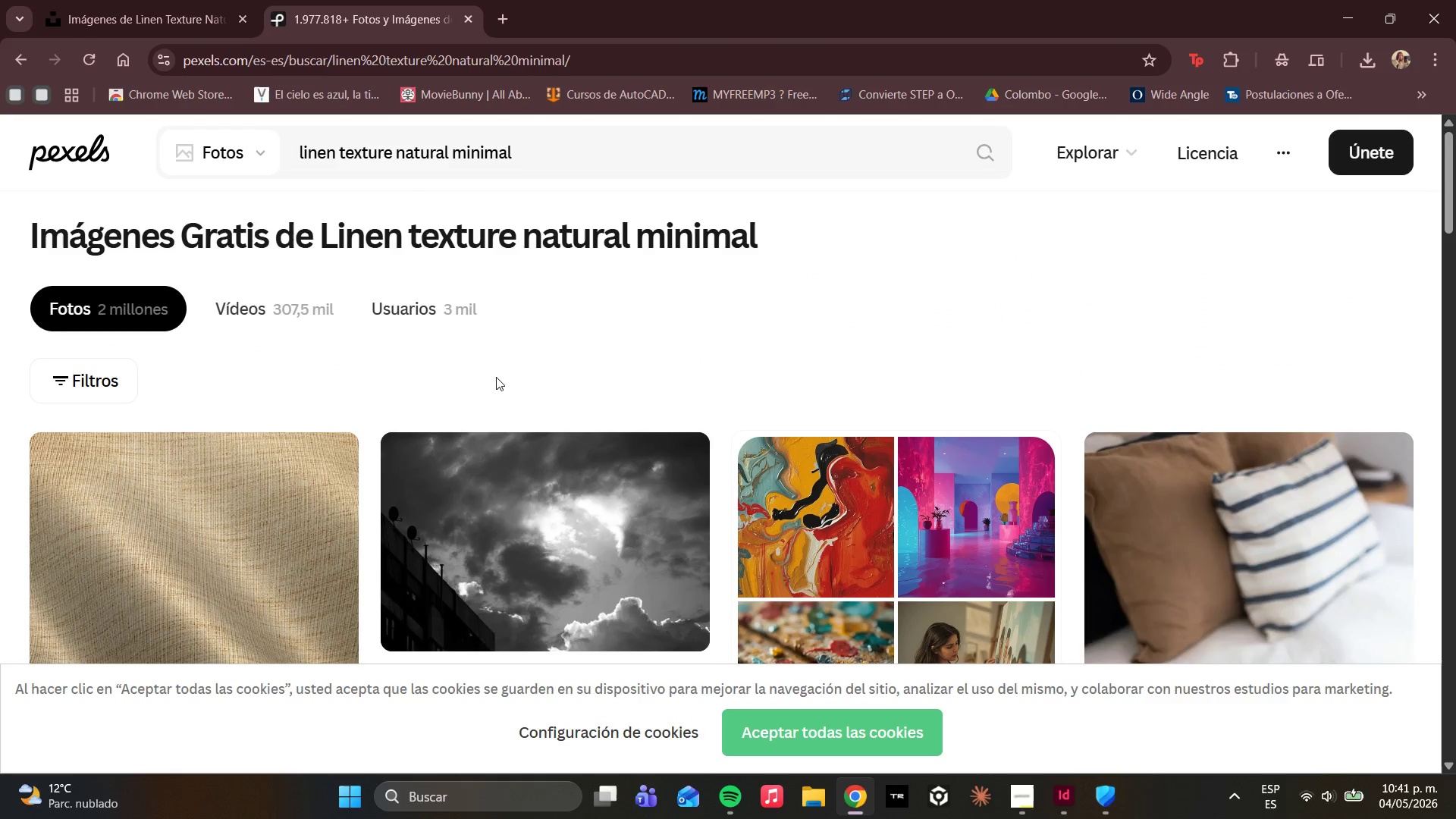 
scroll: coordinate [559, 507], scroll_direction: down, amount: 9.0
 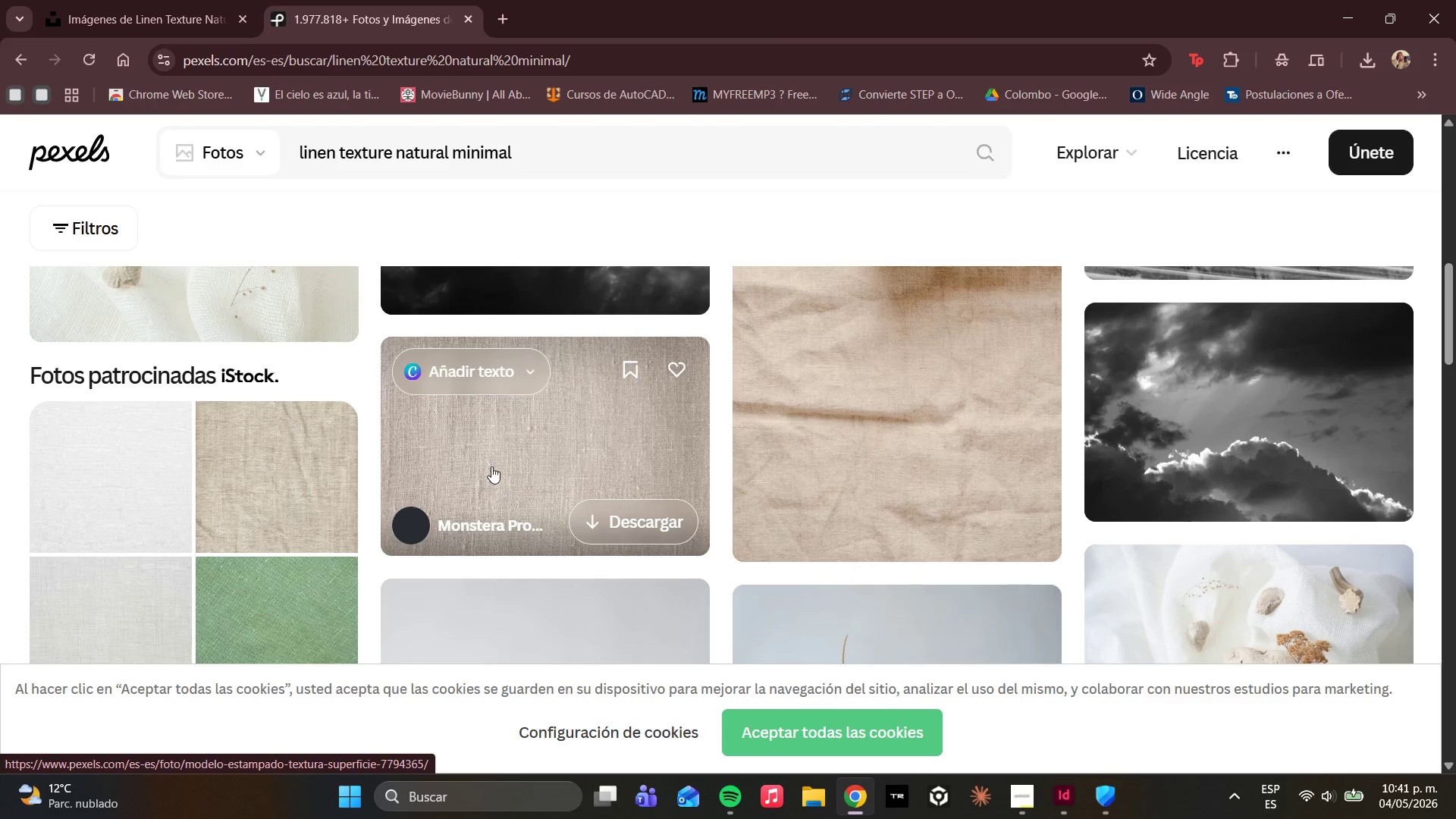 
left_click([491, 466])
 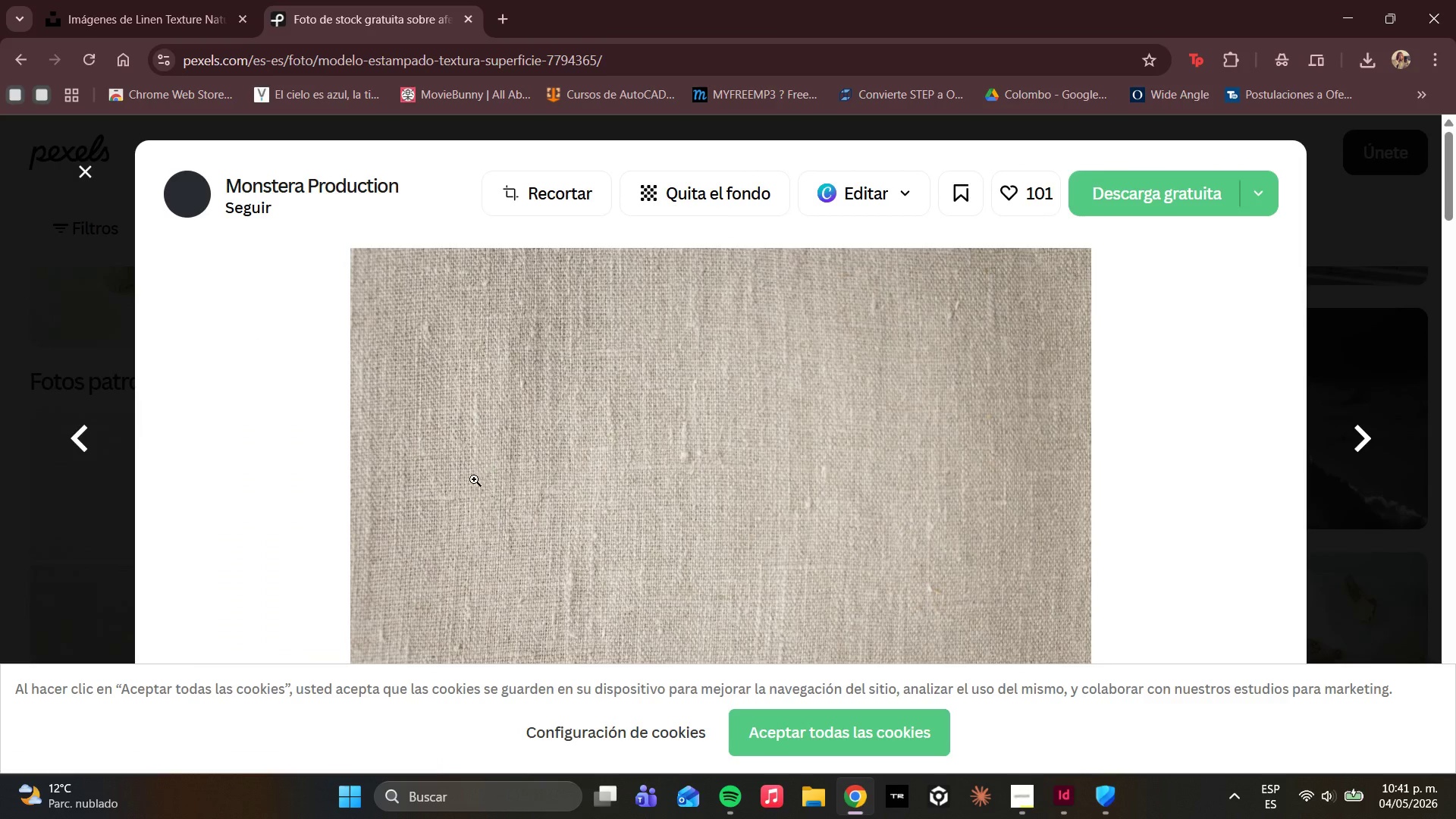 
scroll: coordinate [308, 460], scroll_direction: down, amount: 9.0
 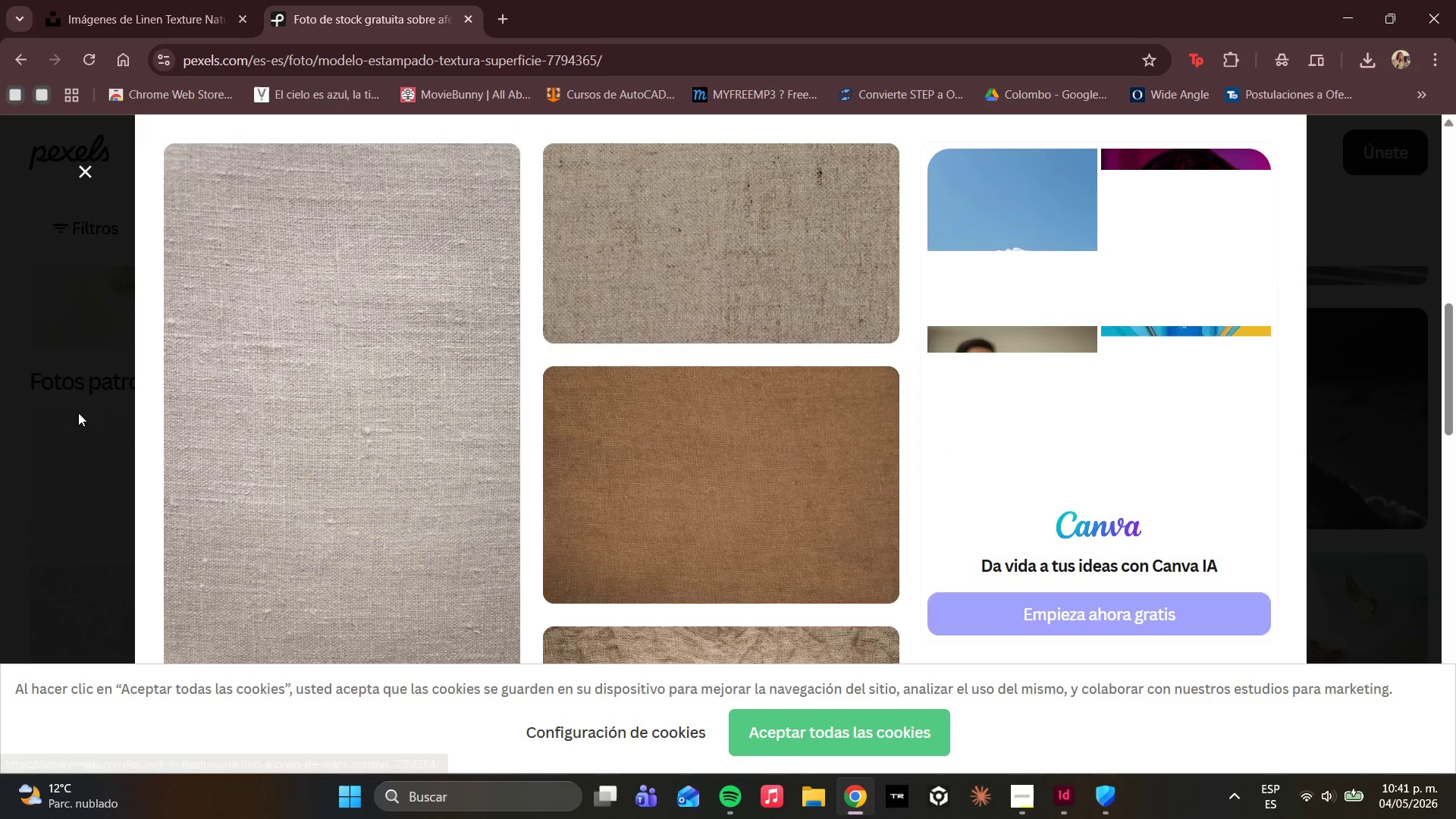 
left_click([308, 401])
 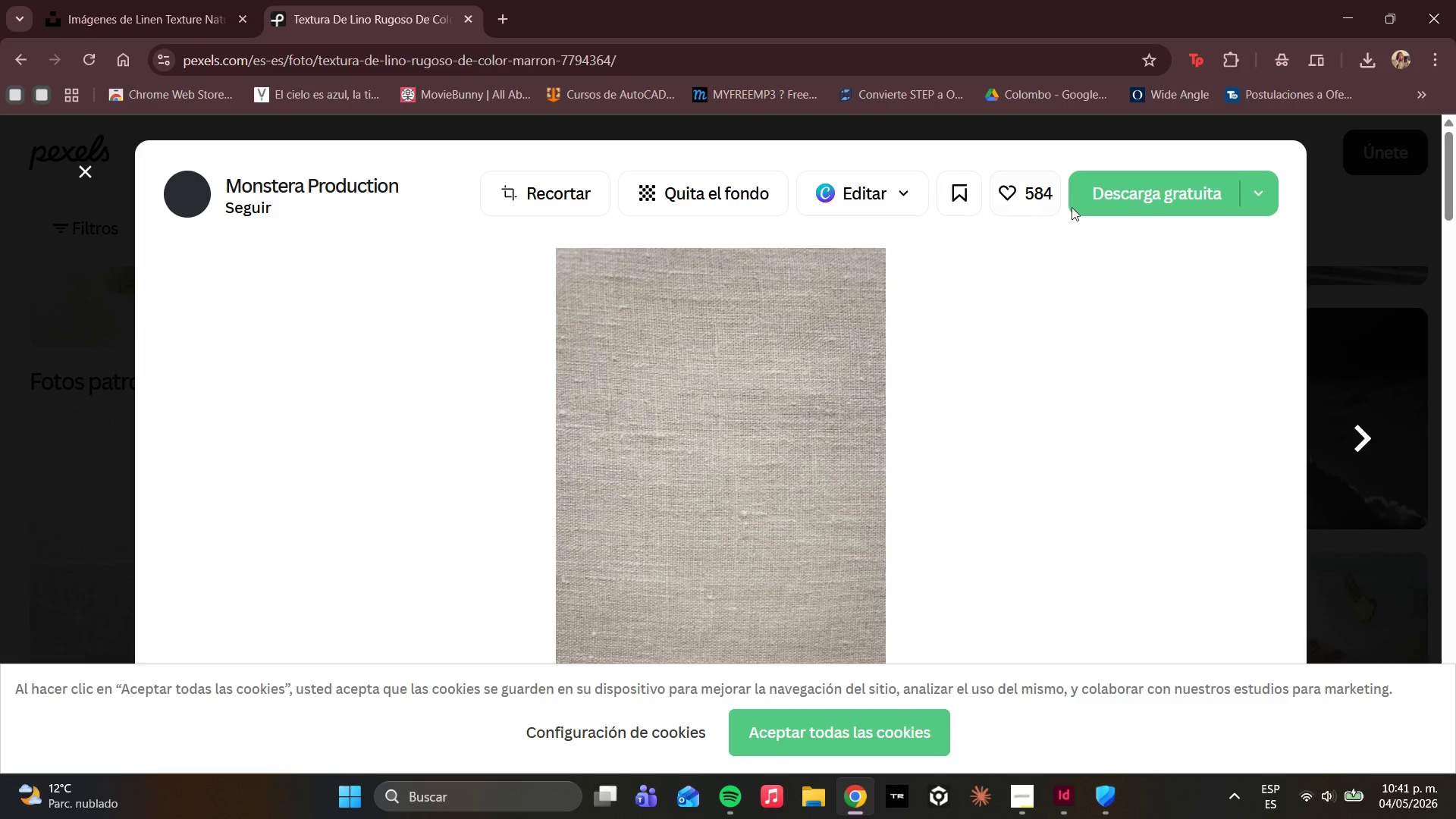 
left_click([1150, 185])
 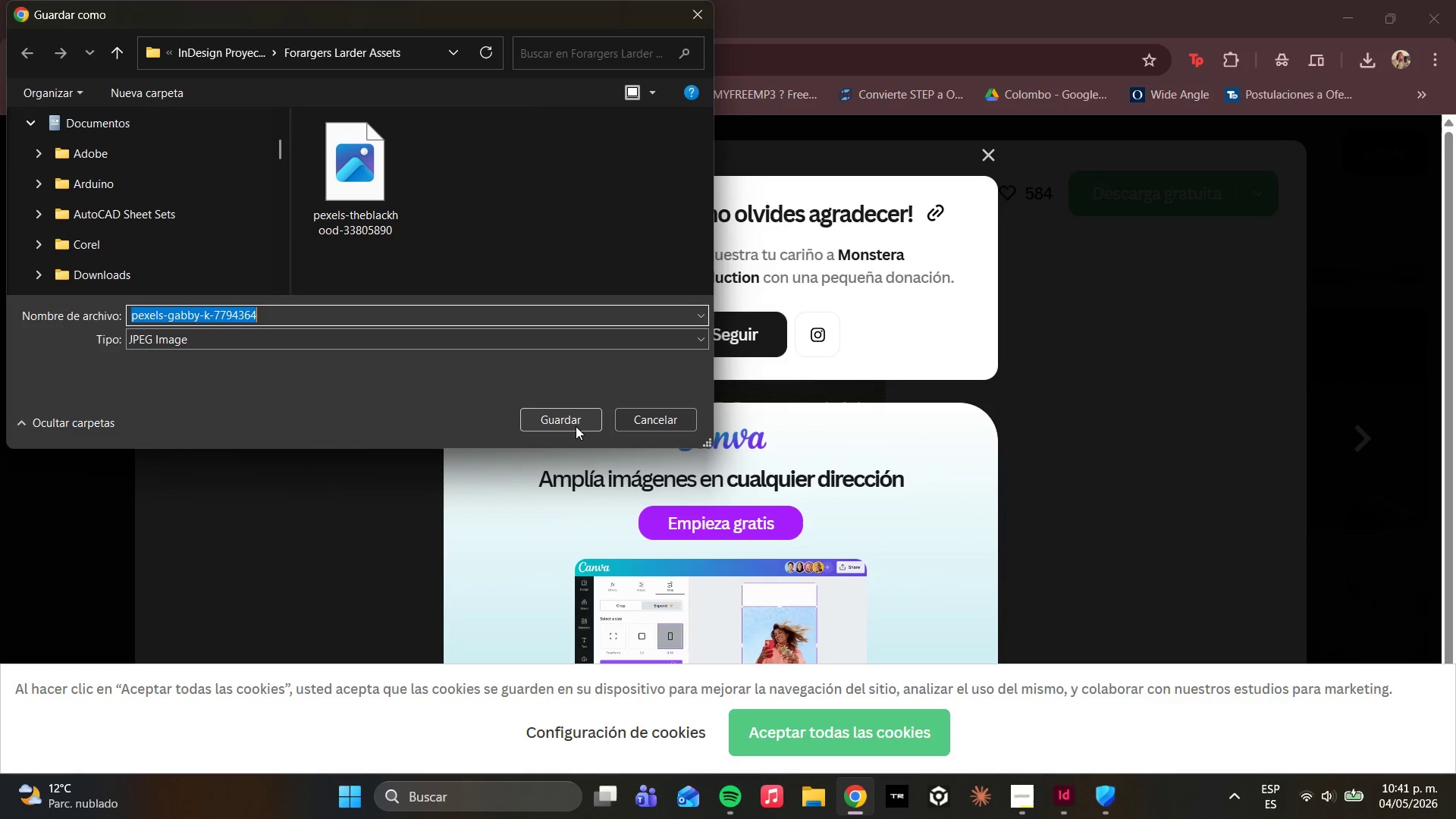 
left_click([565, 419])
 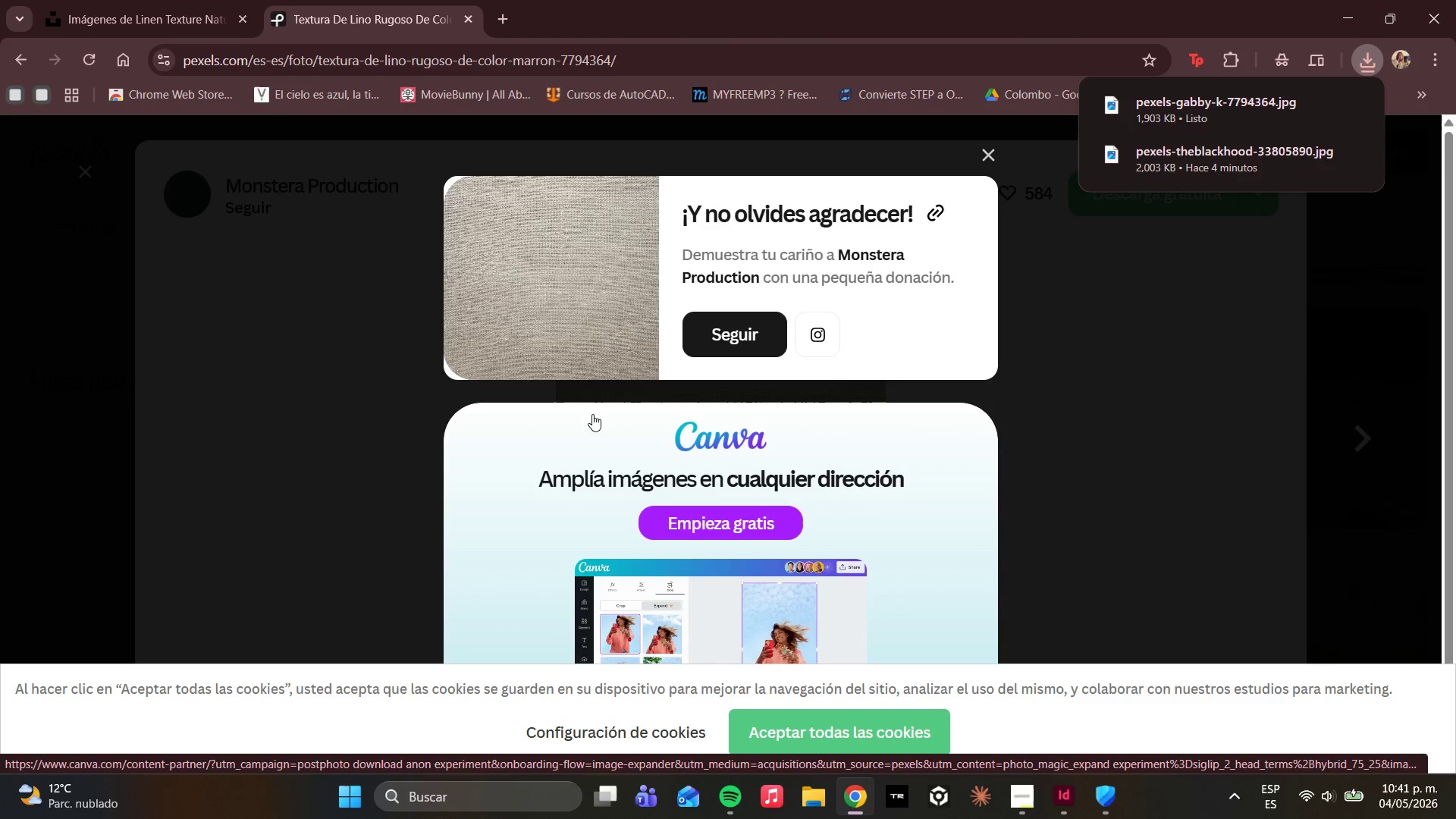 
wait(8.75)
 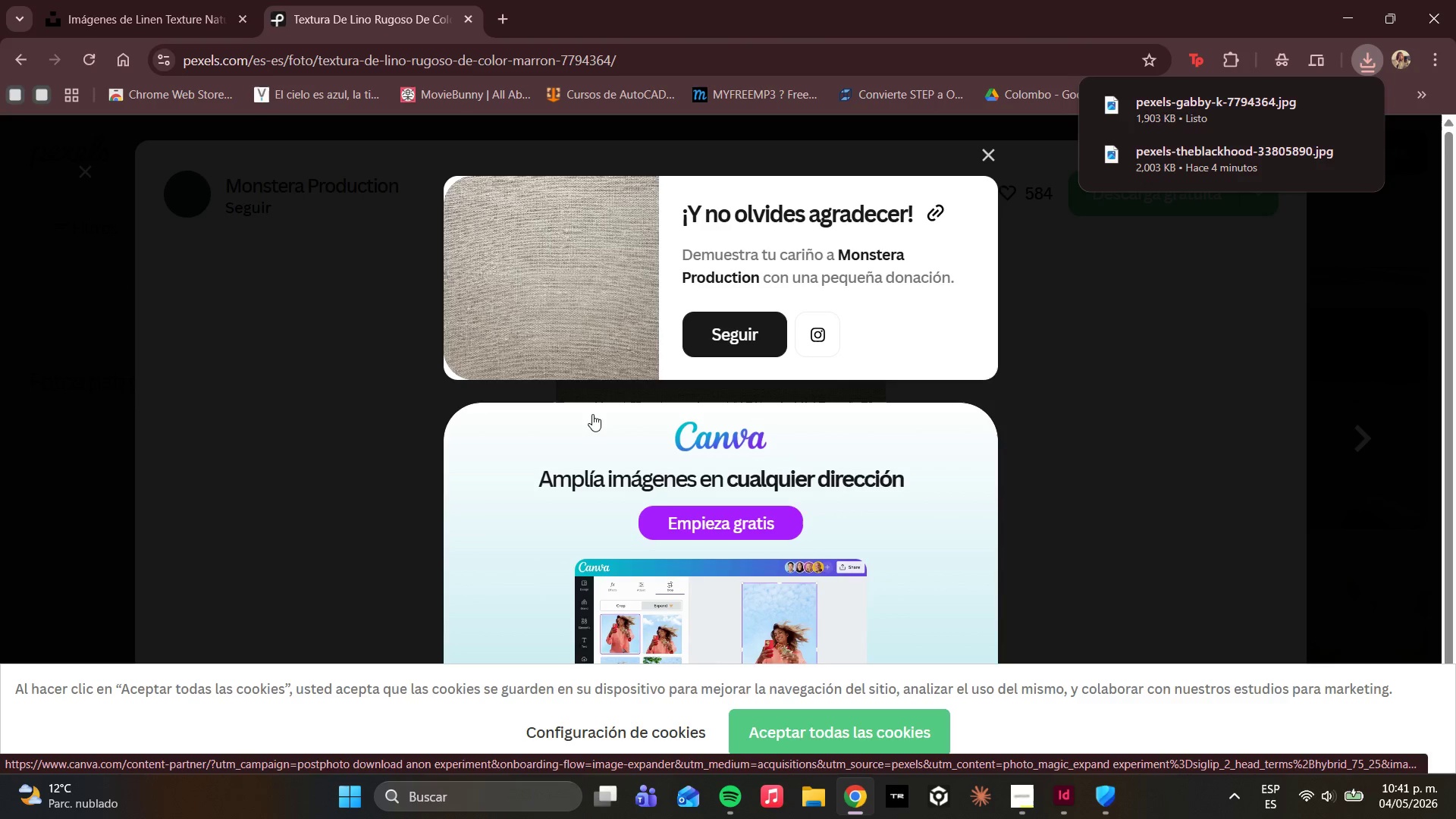 
left_click([1061, 797])
 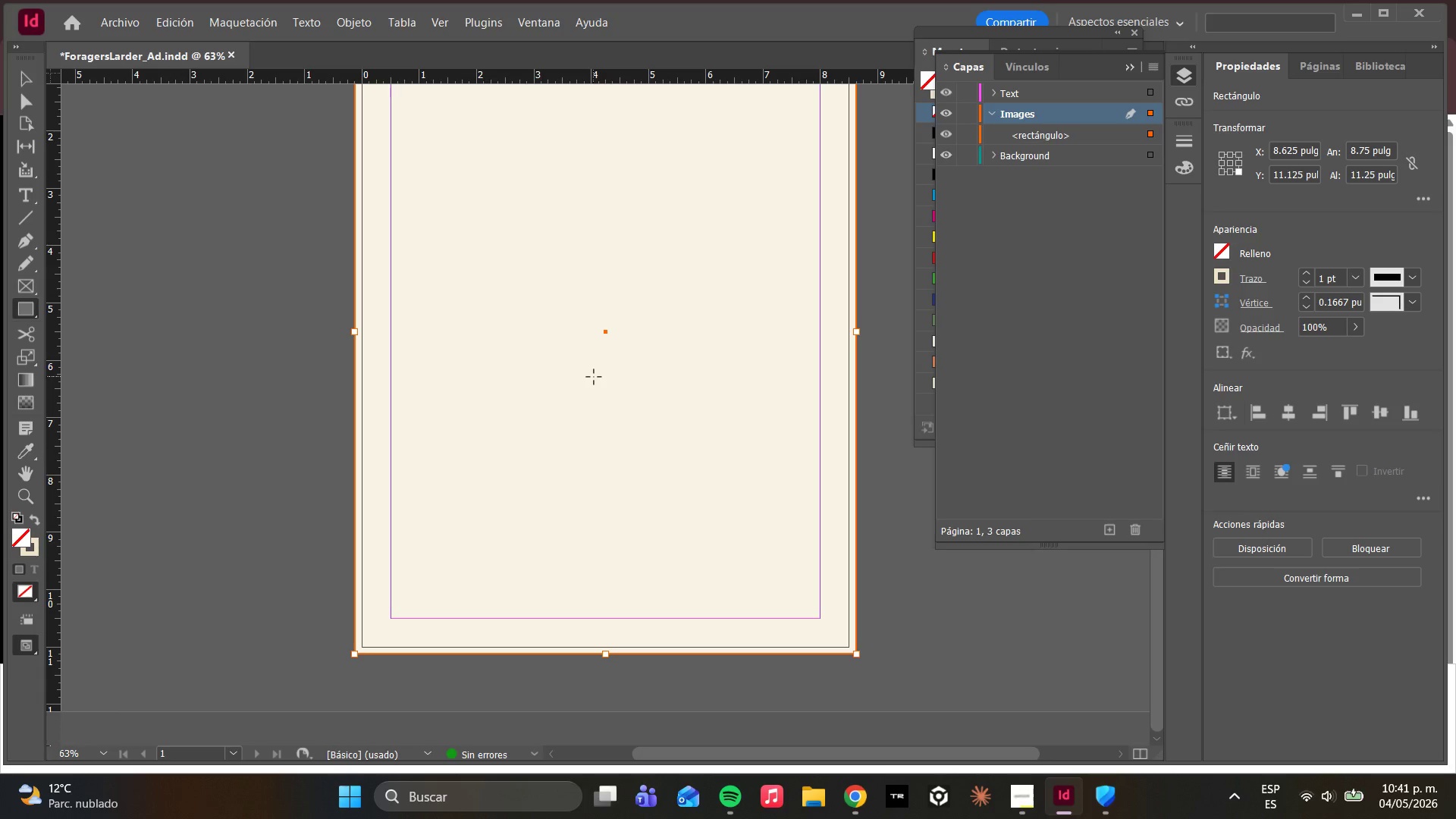 
key(Control+D)
 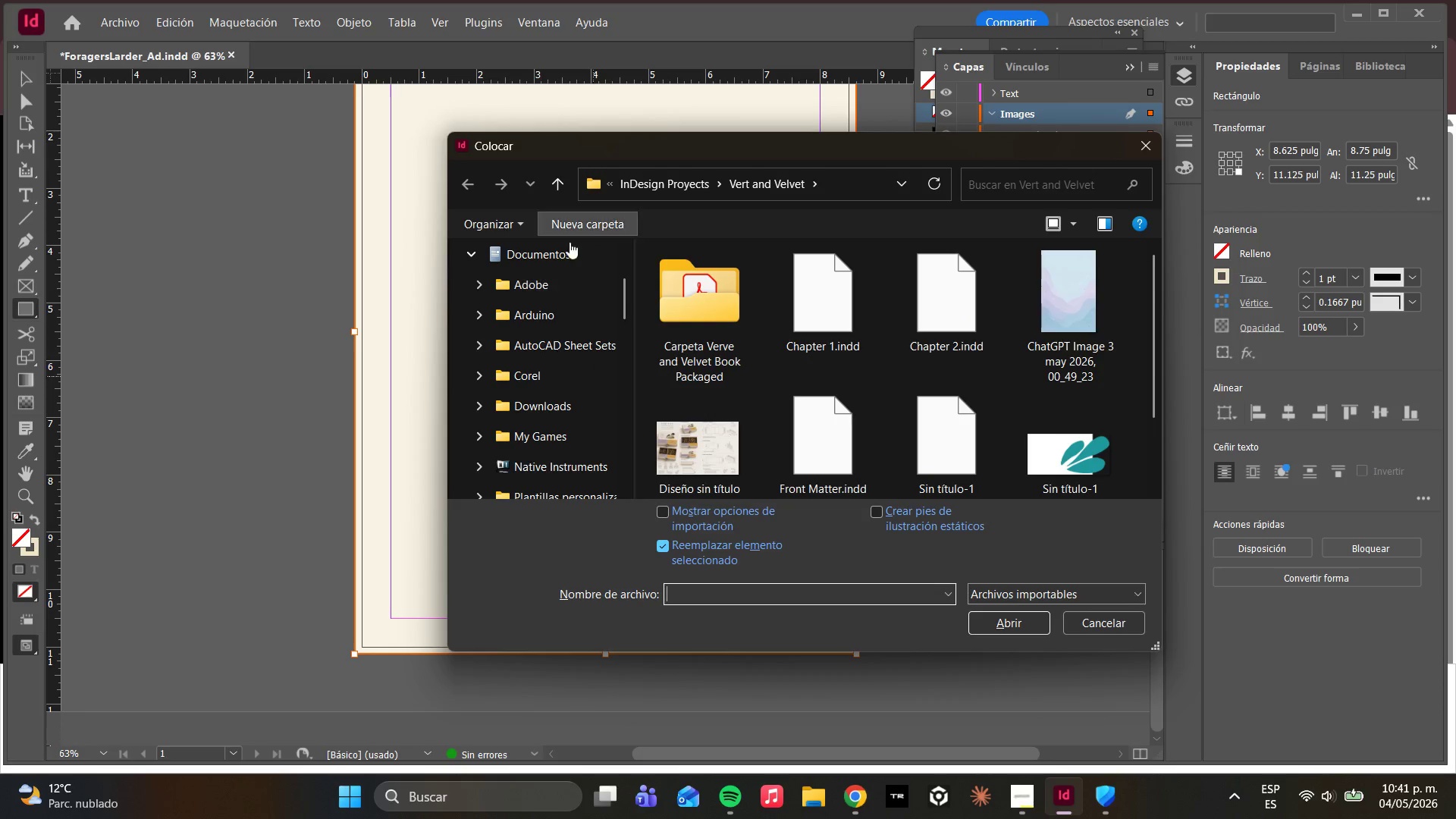 
left_click([645, 183])
 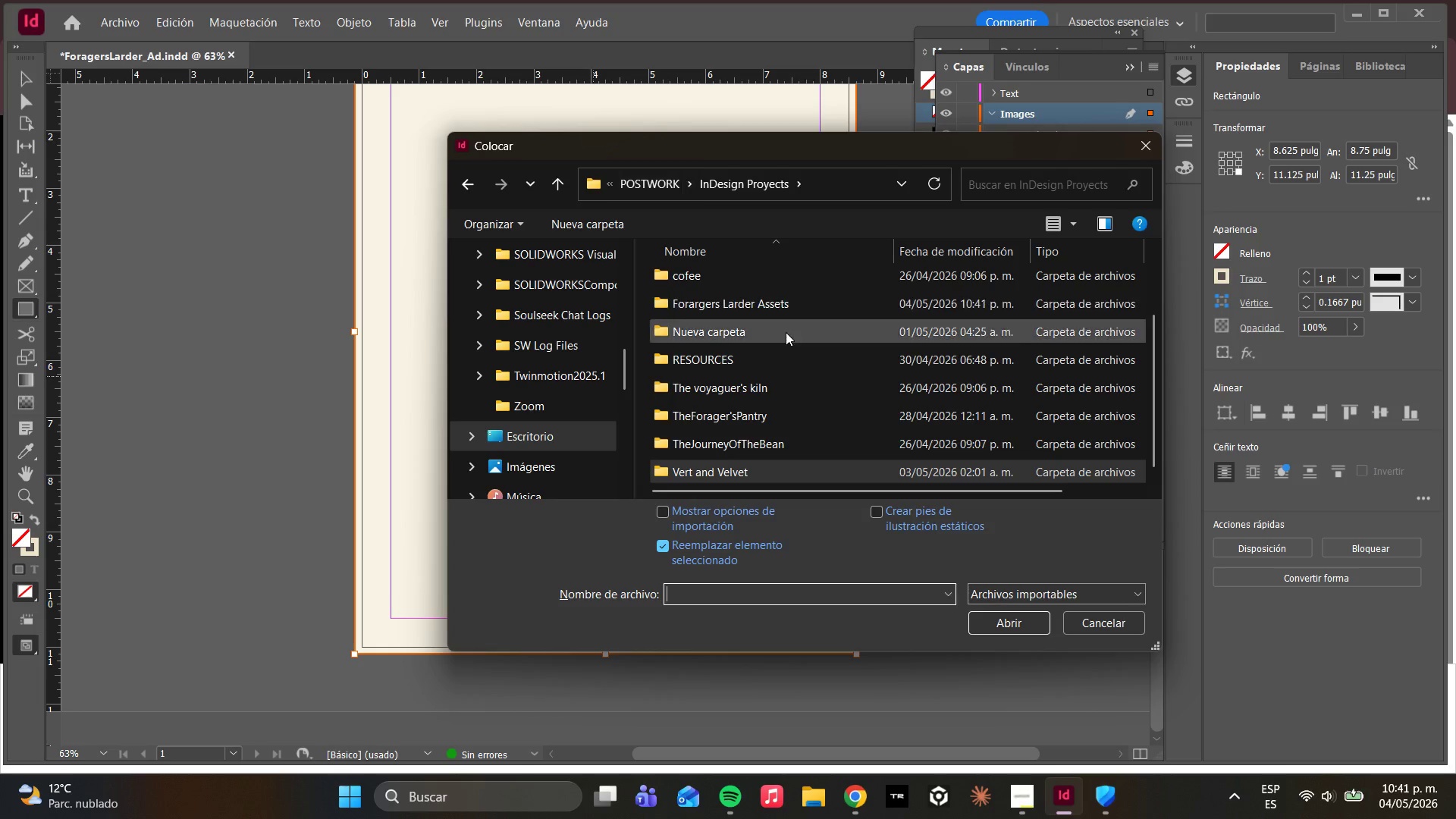 
scroll: coordinate [789, 367], scroll_direction: down, amount: 4.0
 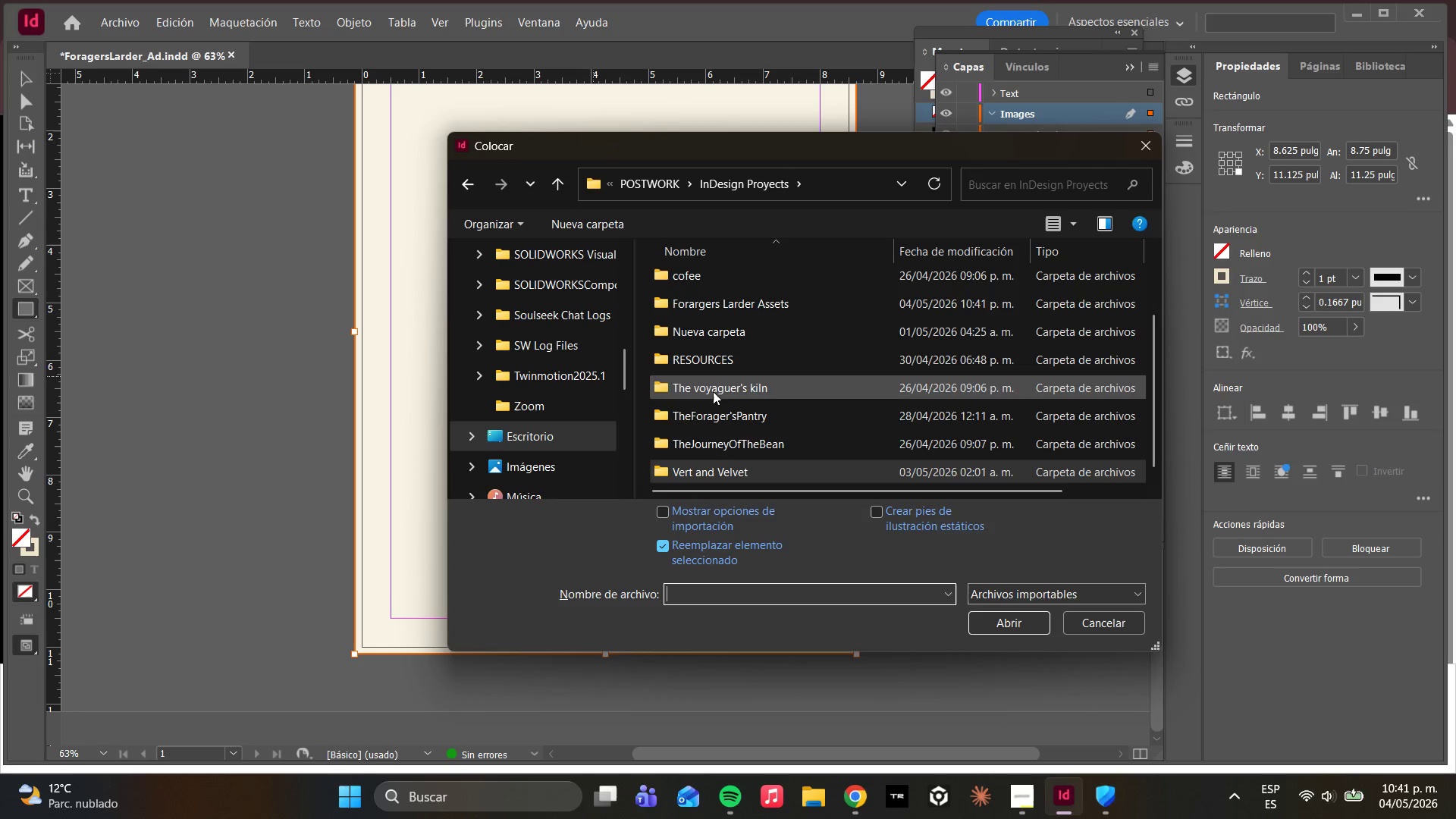 
left_click([730, 309])
 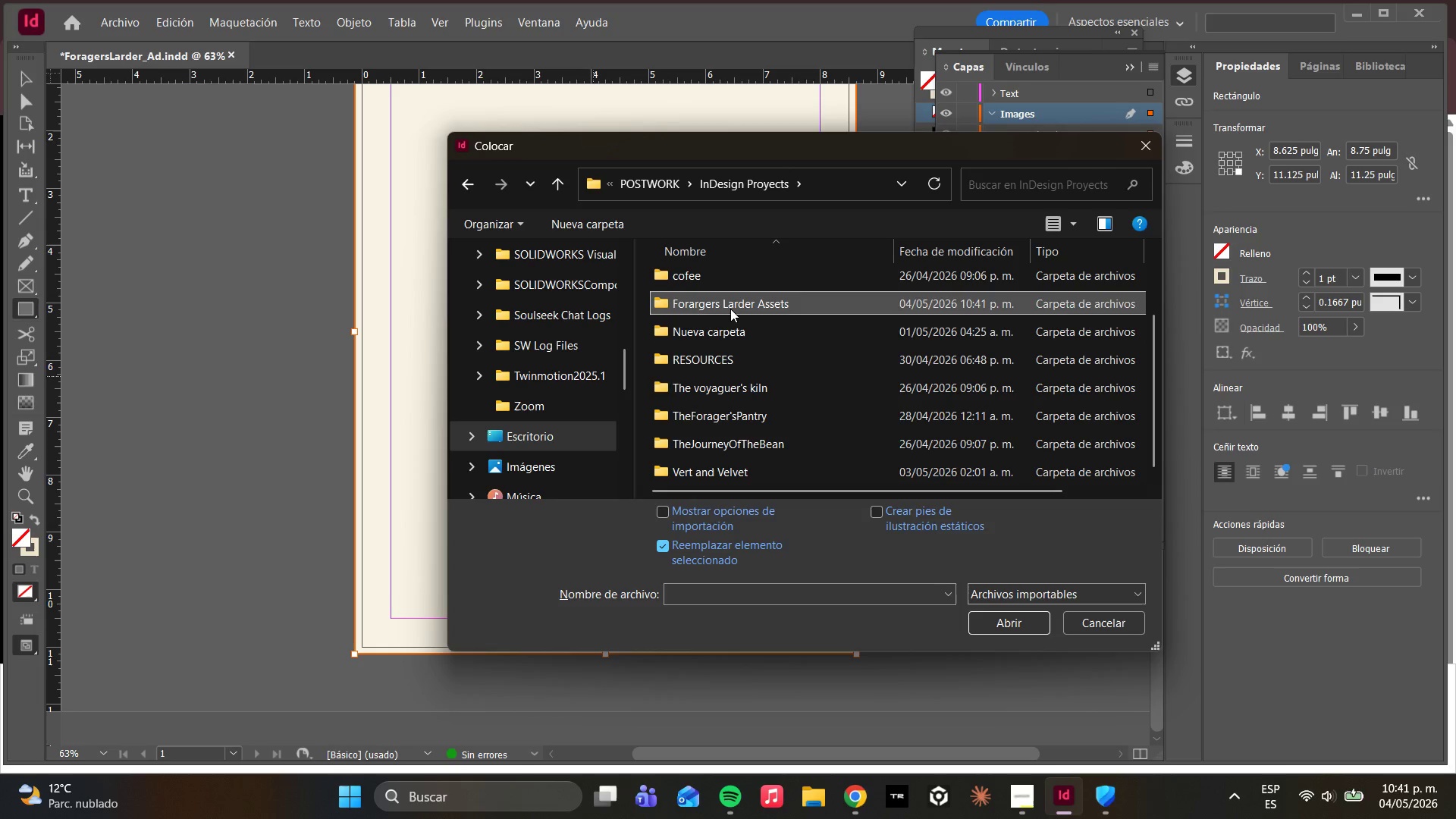 
double_click([730, 309])
 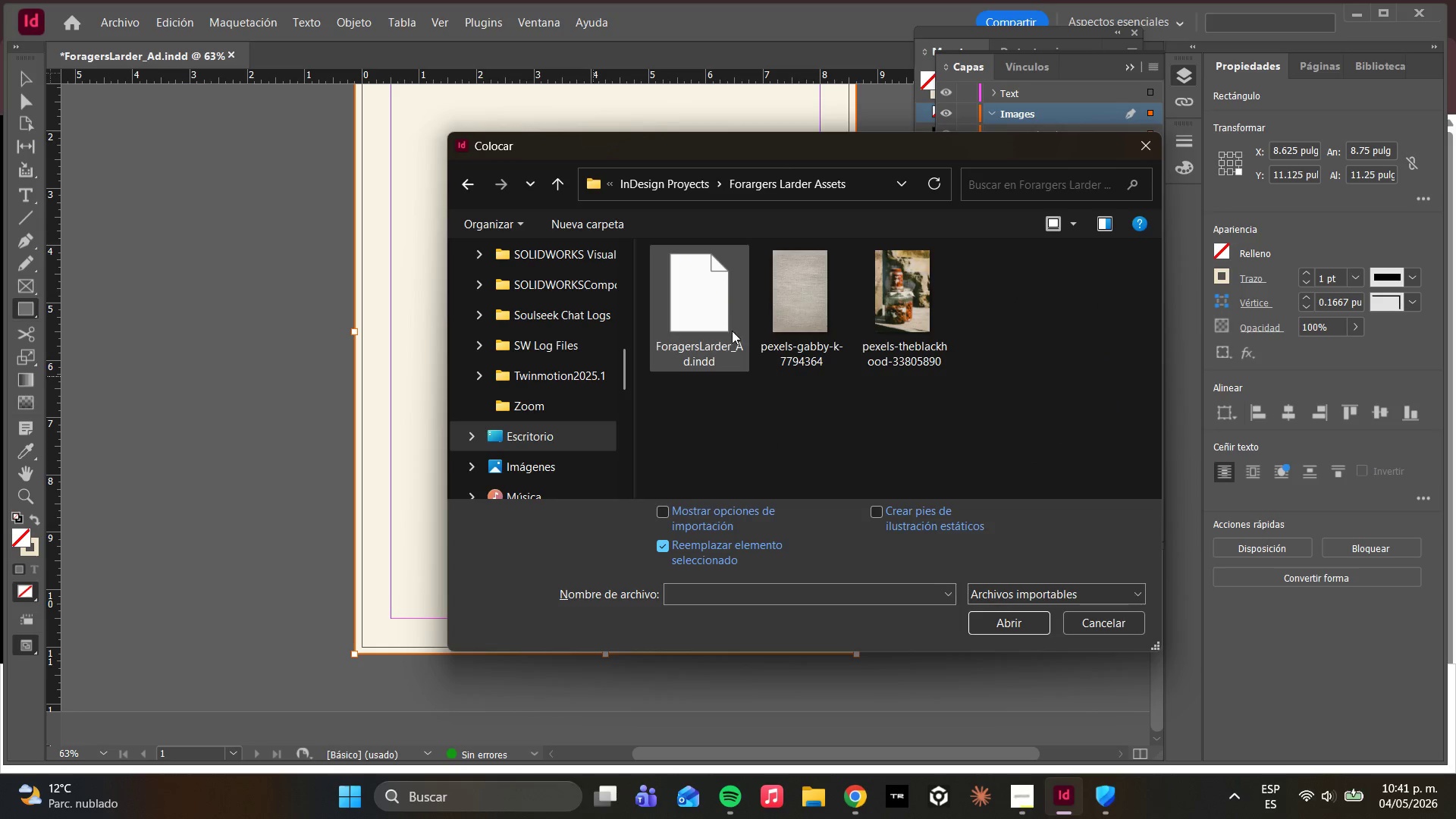 
left_click([775, 324])
 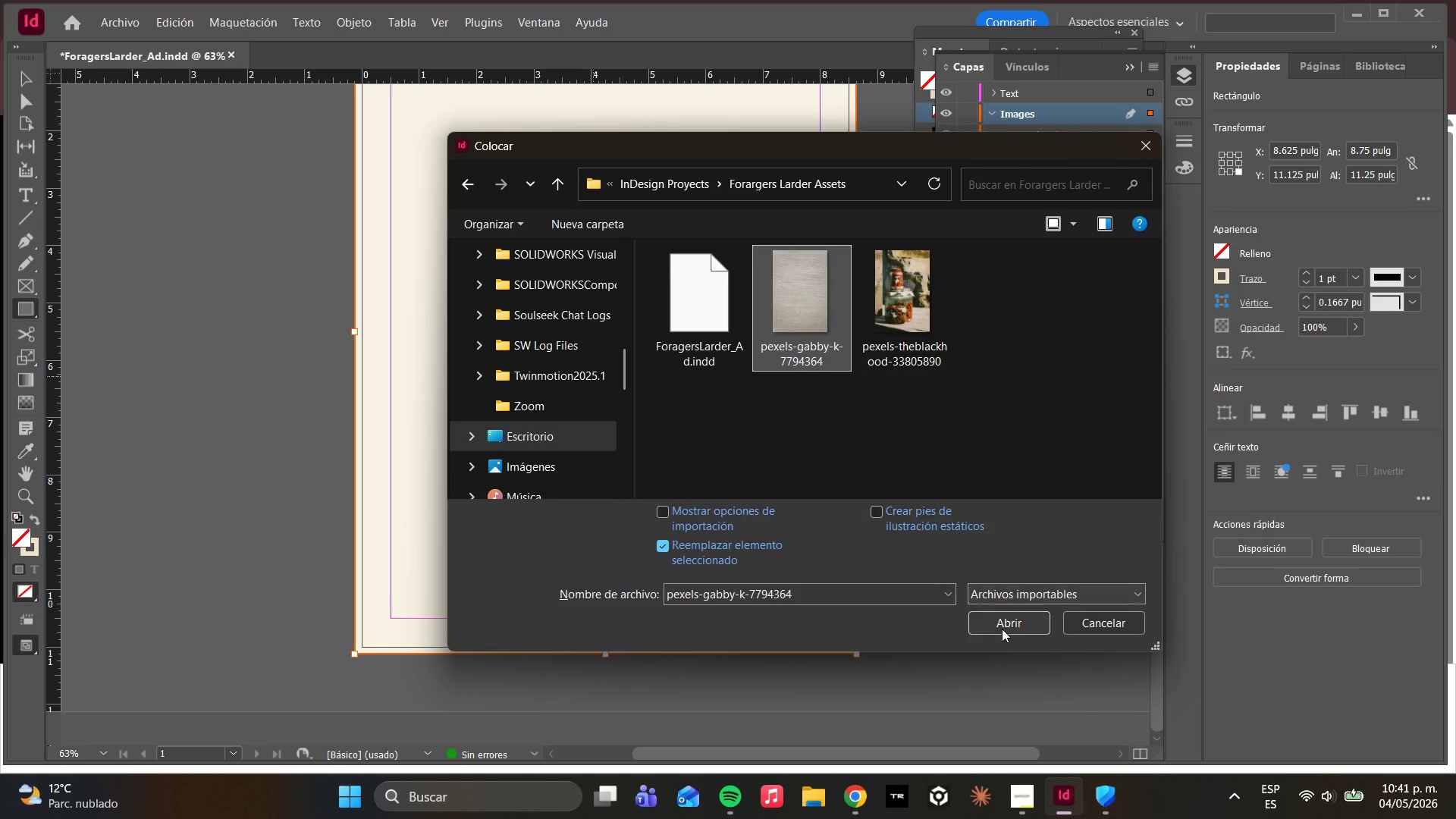 
left_click([1001, 627])
 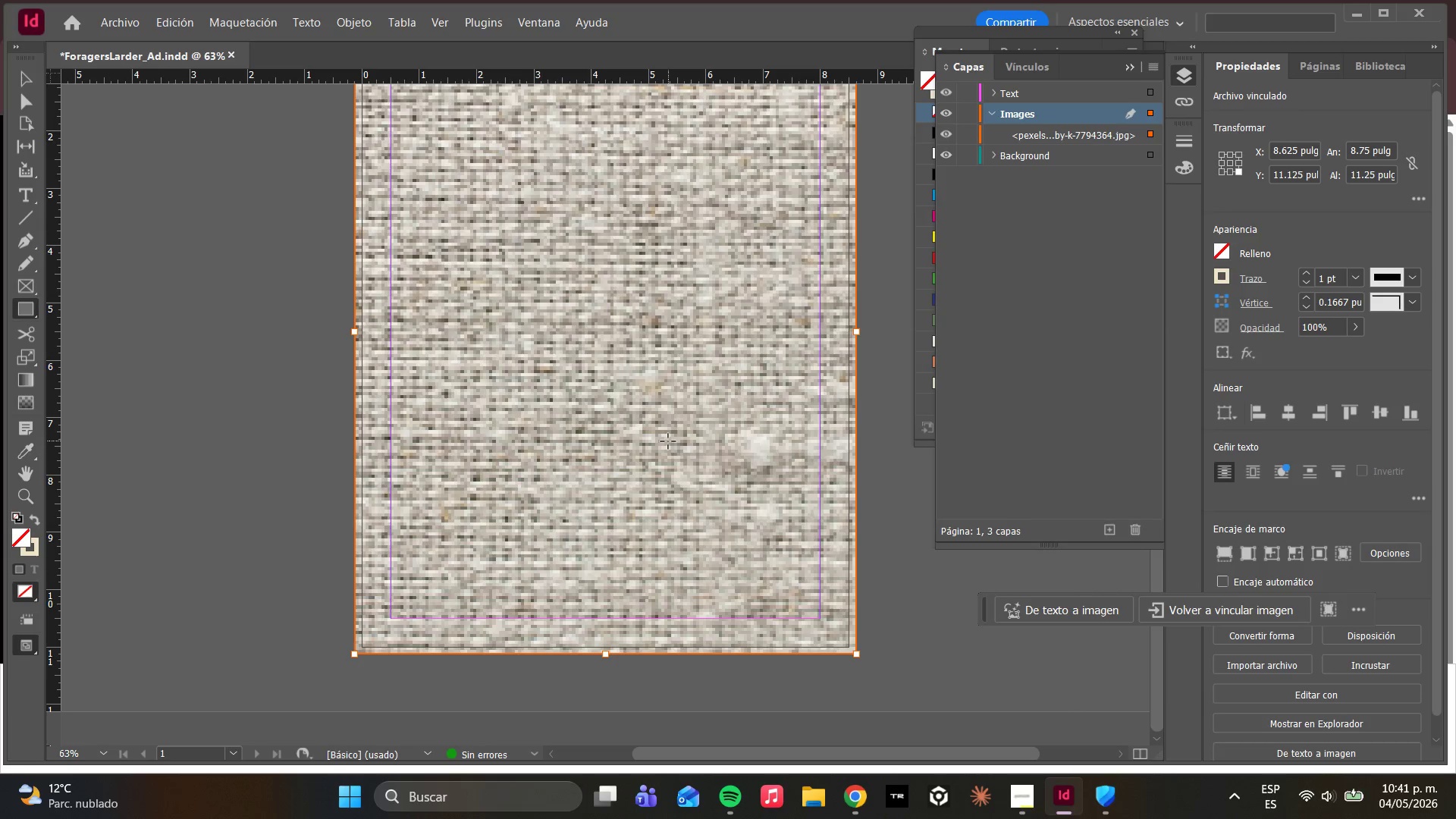 
right_click([668, 441])
 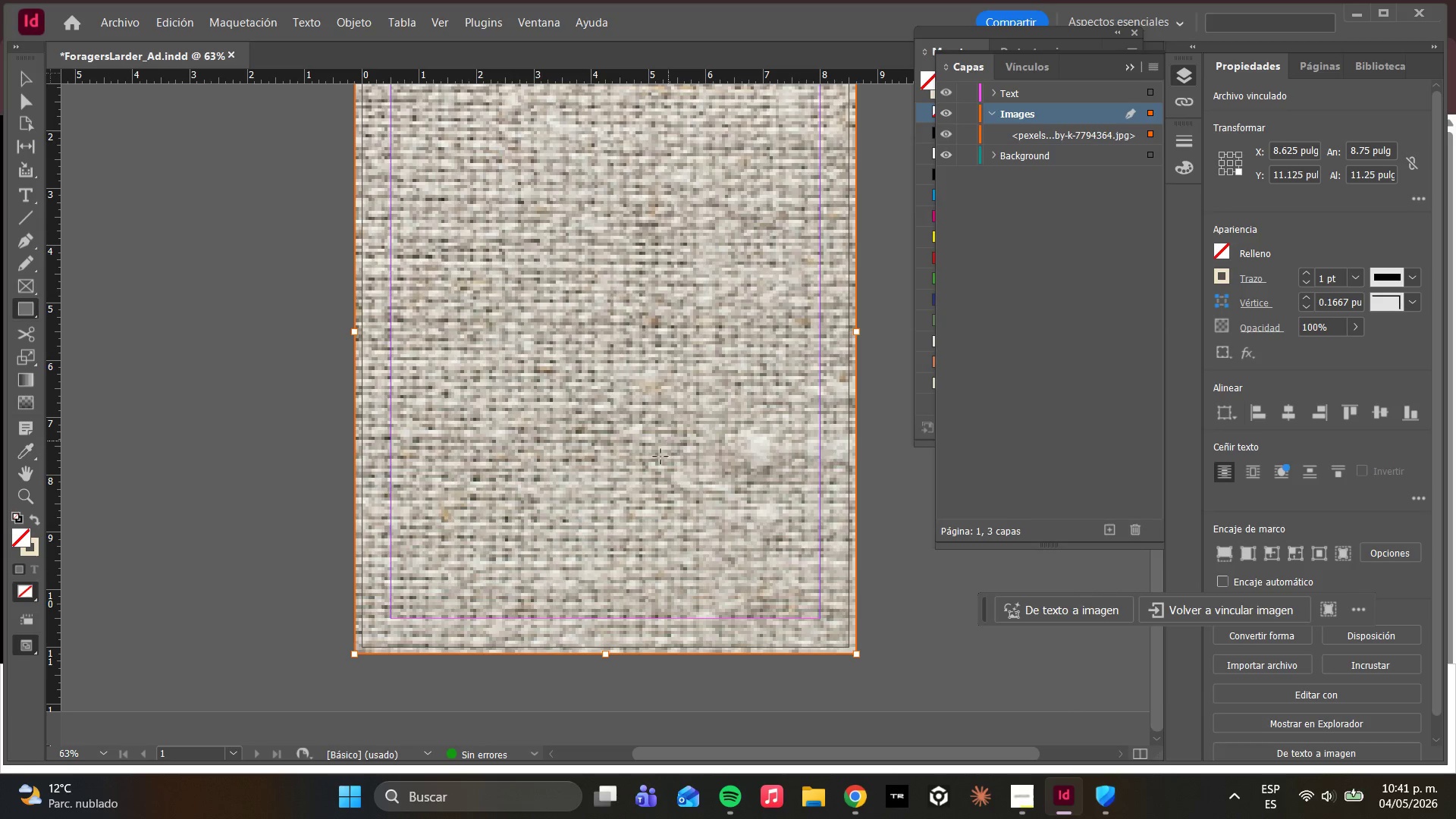 
right_click([551, 419])
 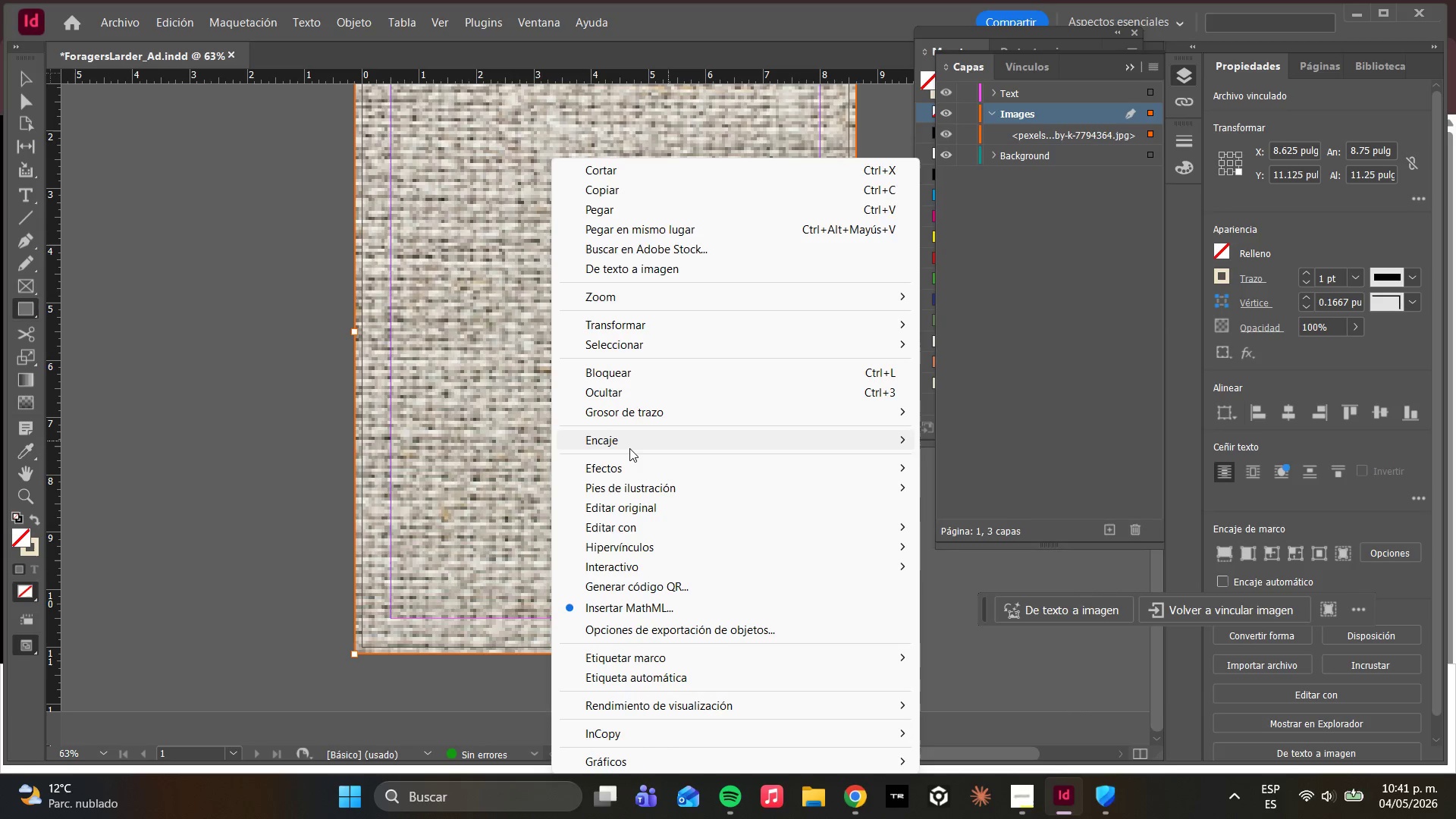 
left_click([629, 444])
 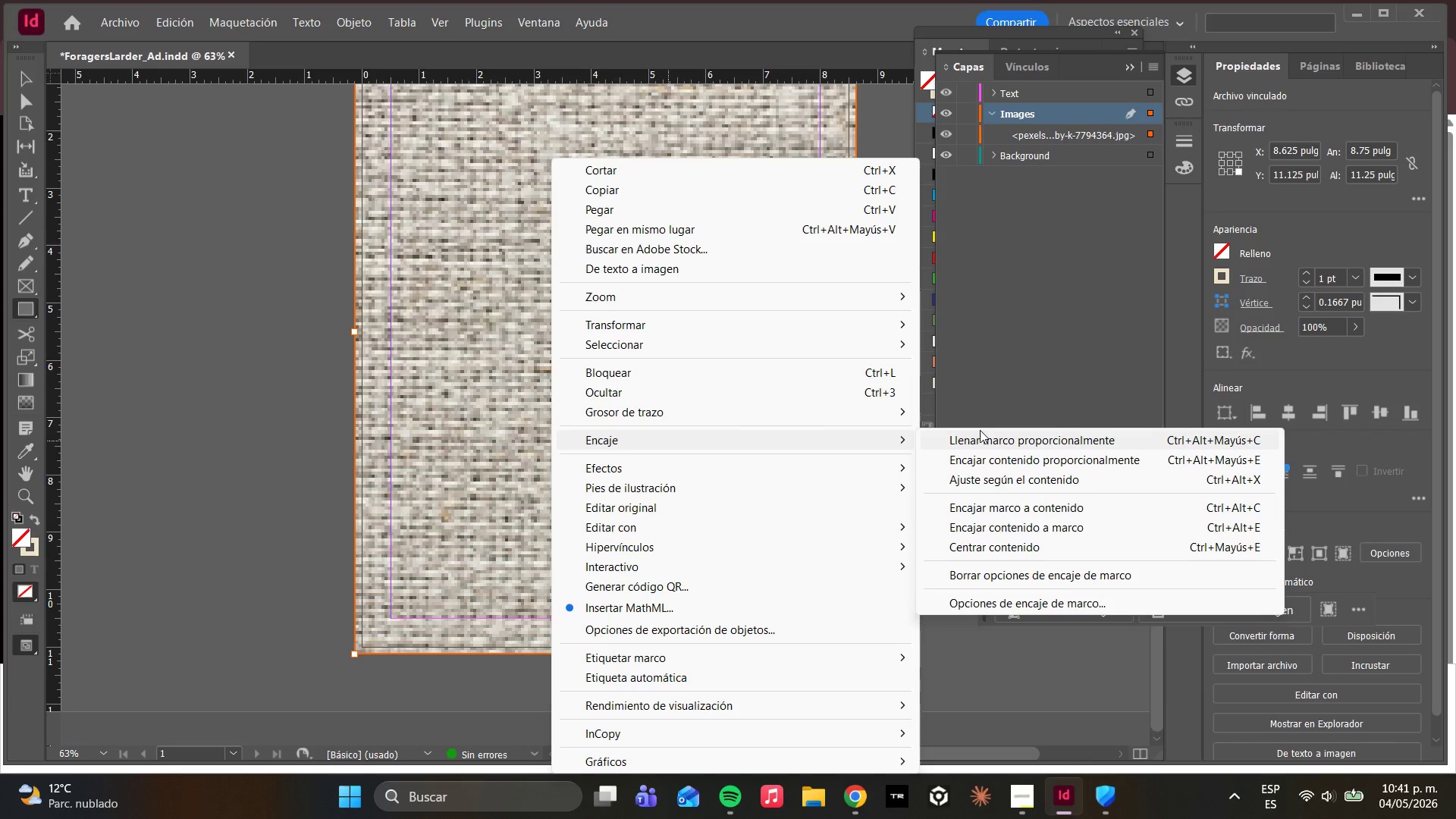 
left_click([981, 441])
 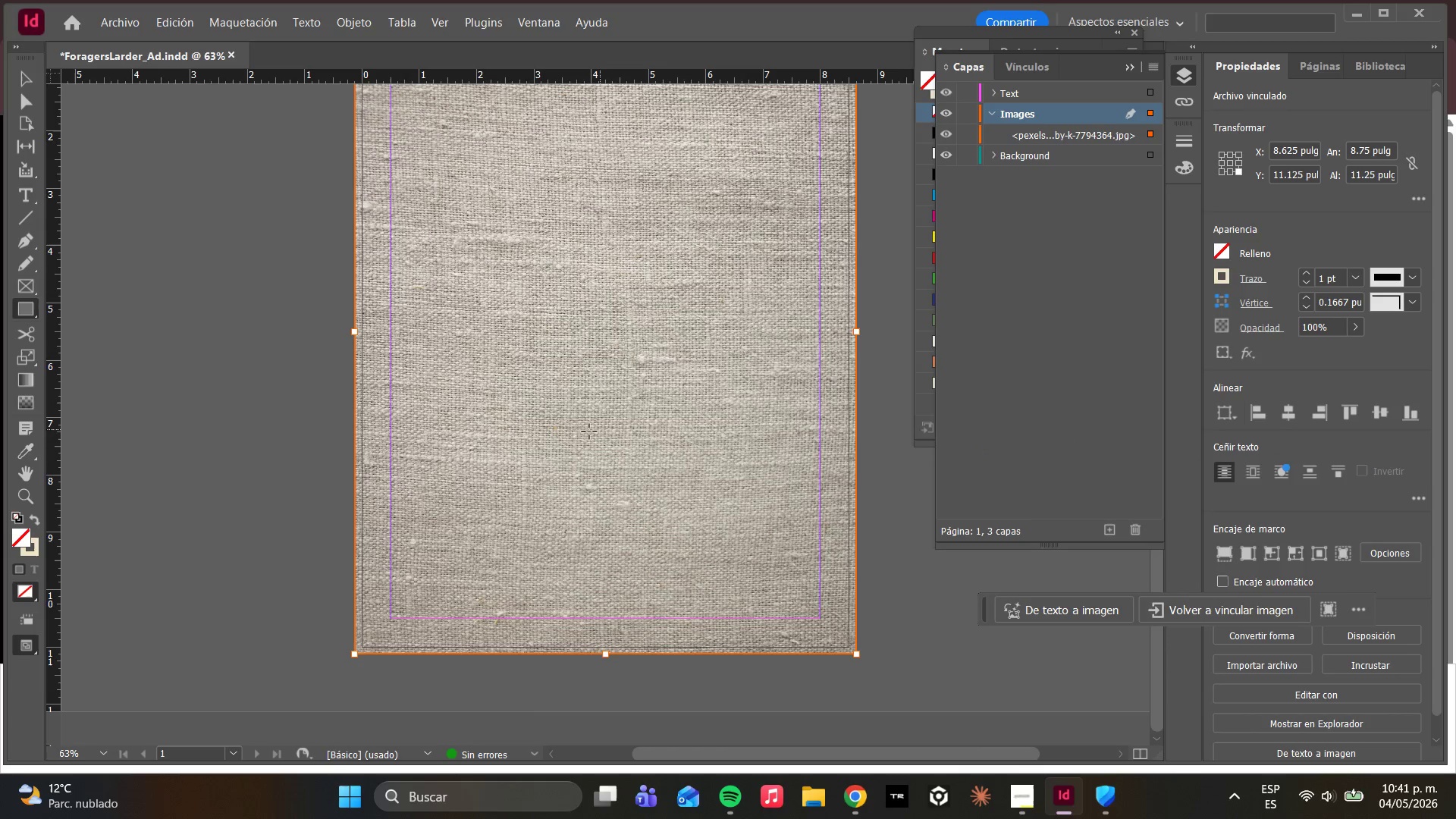 
scroll: coordinate [532, 444], scroll_direction: up, amount: 4.0
 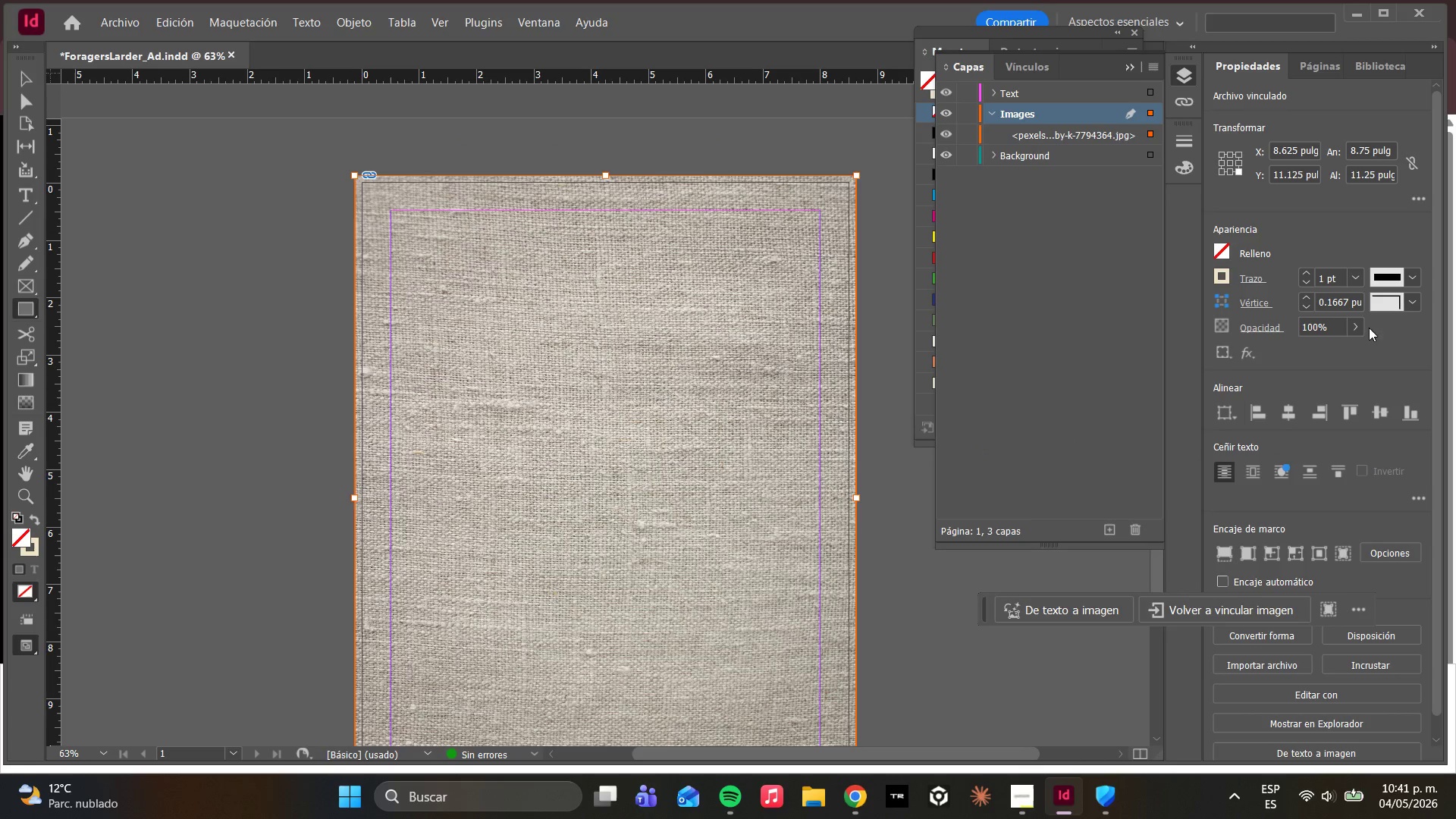 
left_click_drag(start_coordinate=[1309, 354], to_coordinate=[1266, 349])
 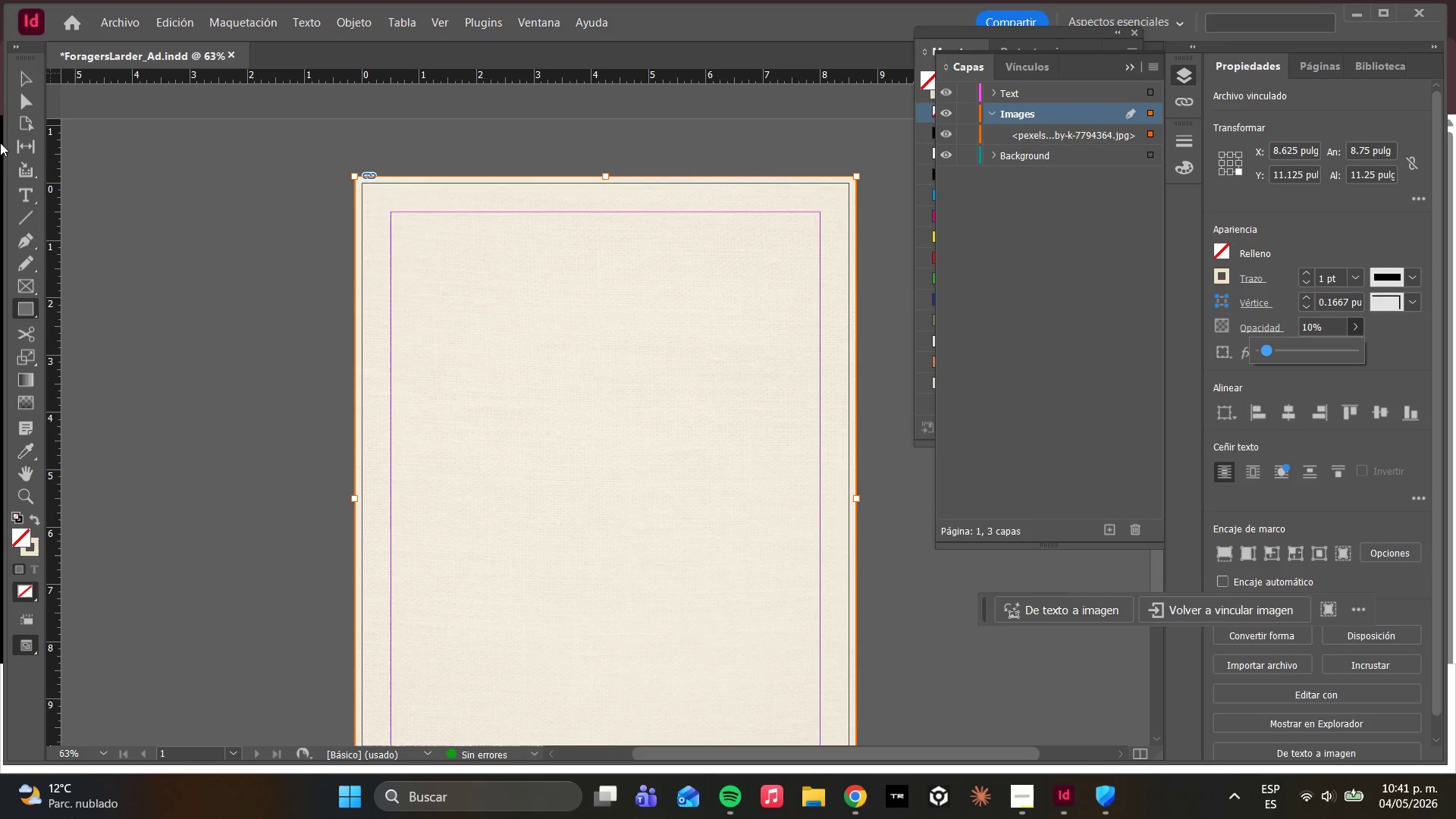 
left_click([27, 105])
 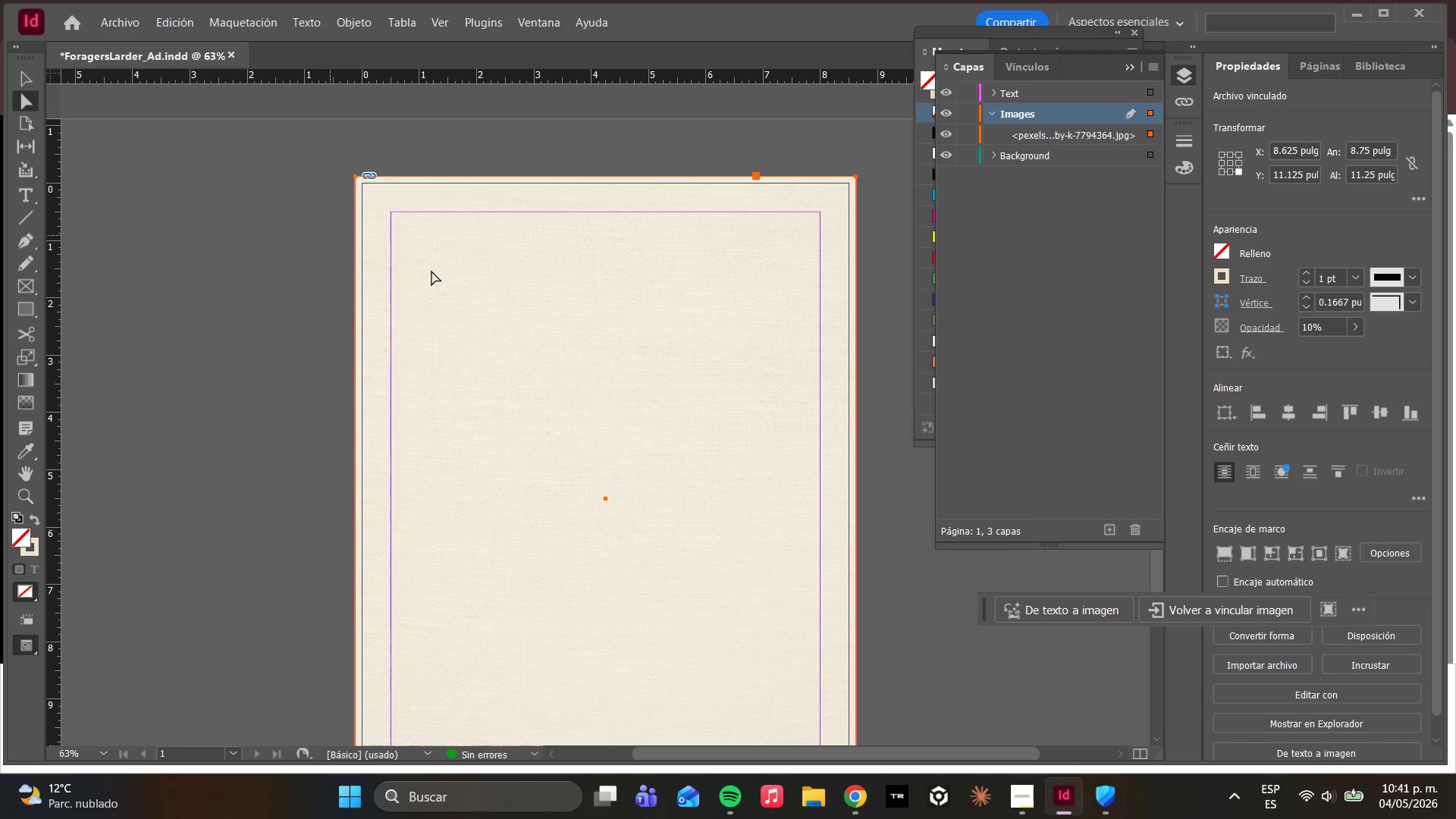 
left_click([582, 360])
 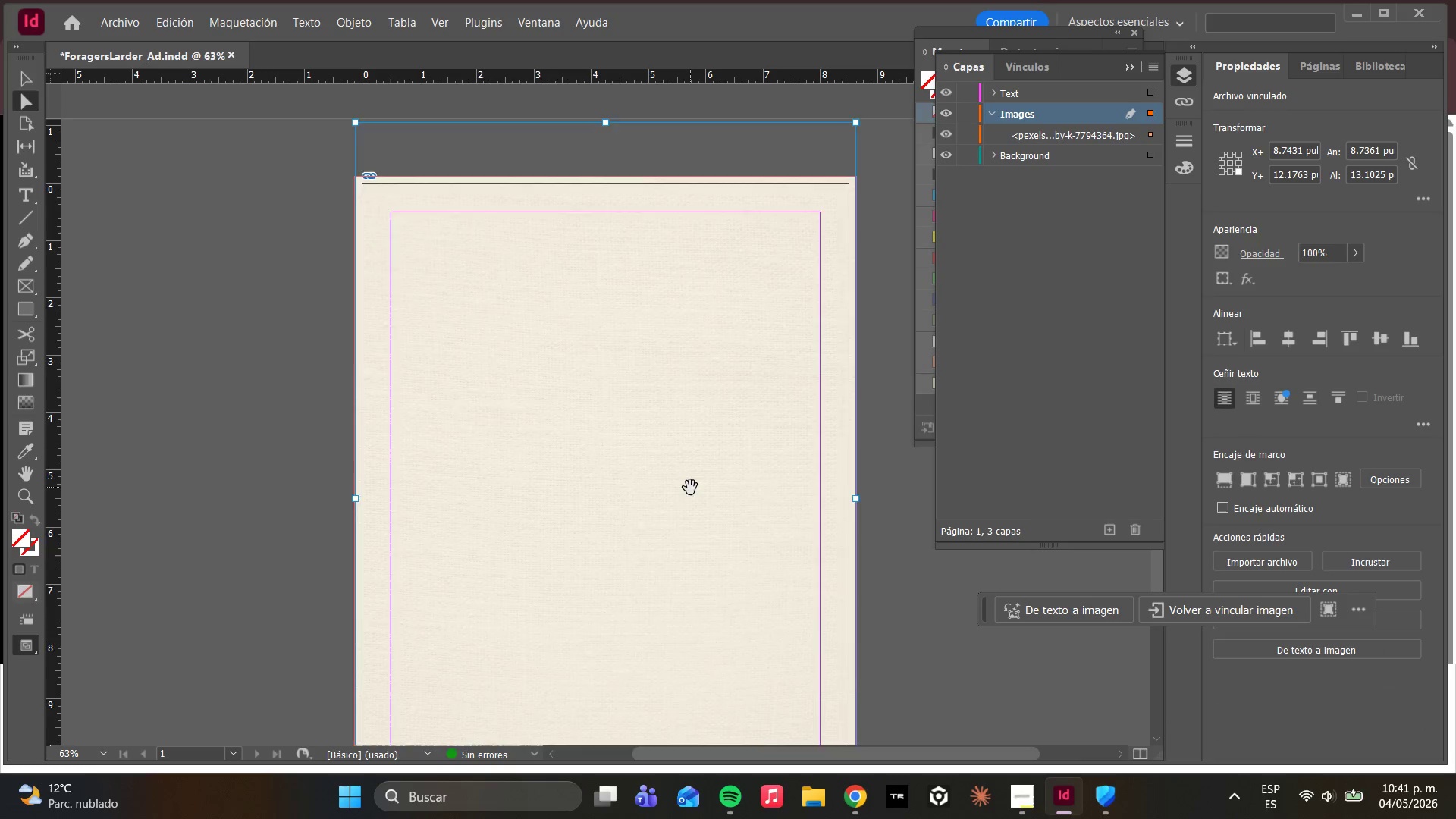 
scroll: coordinate [691, 488], scroll_direction: down, amount: 3.0
 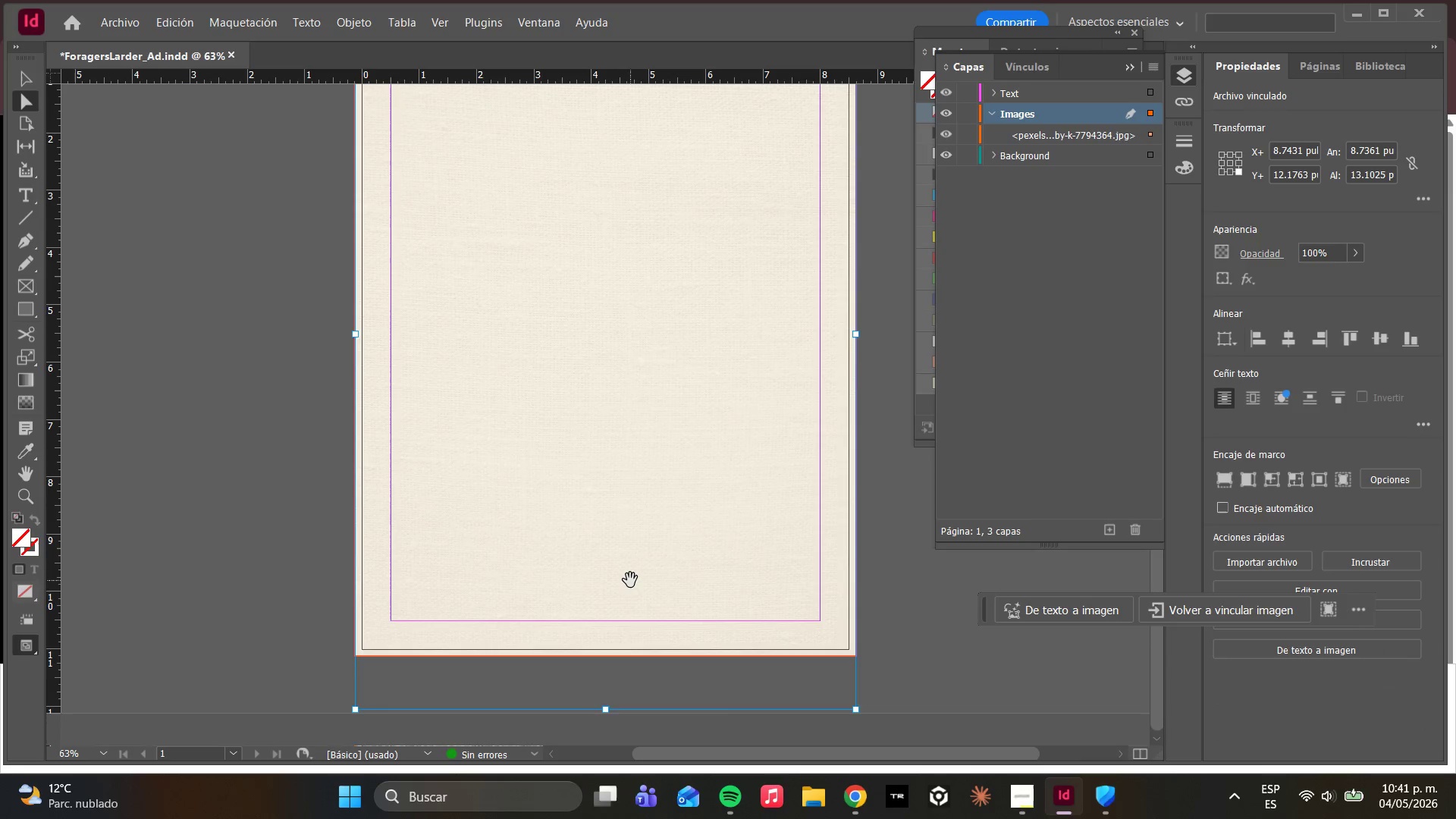 
scroll: coordinate [630, 580], scroll_direction: up, amount: 1.0
 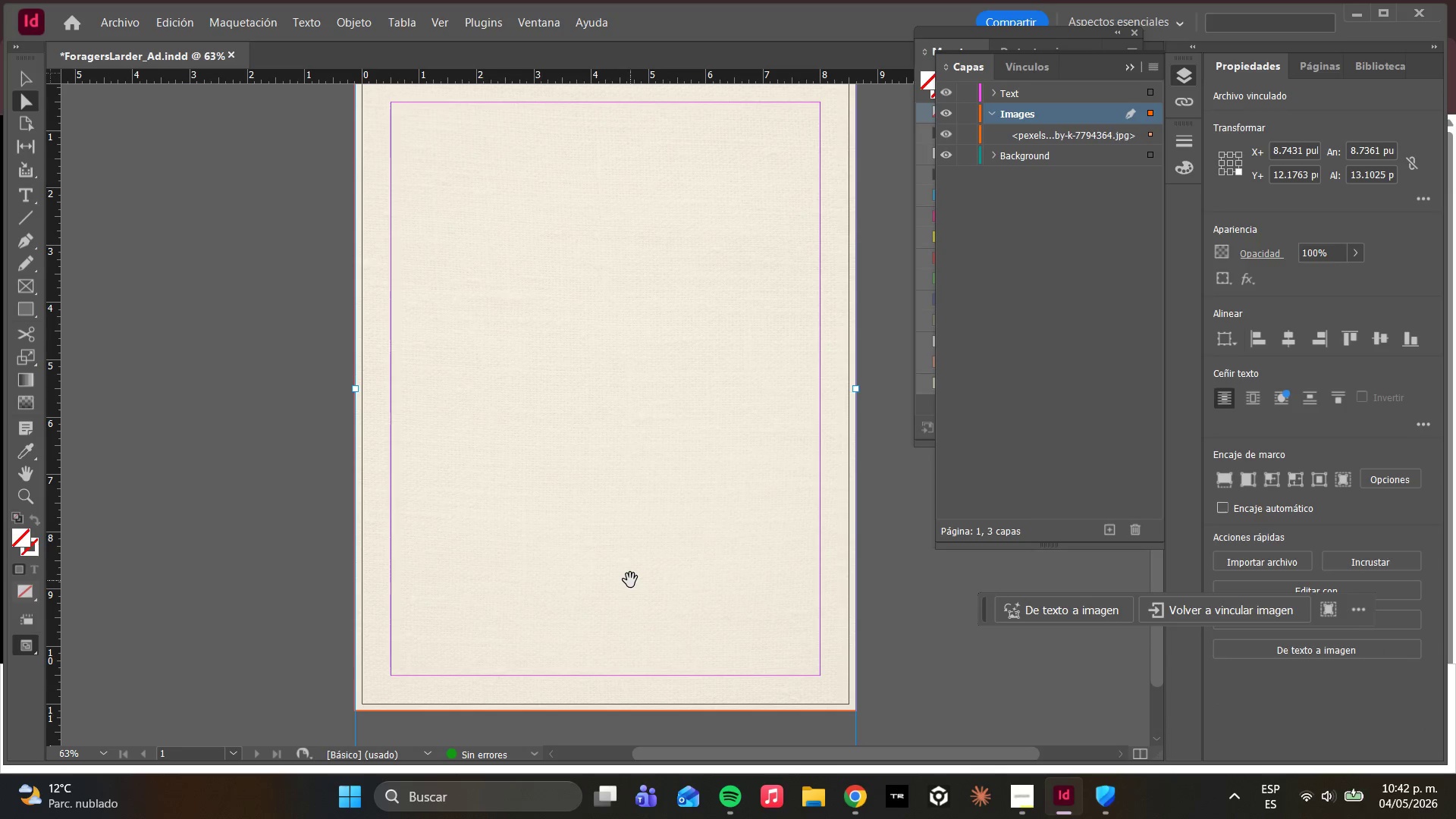 
wait(7.45)
 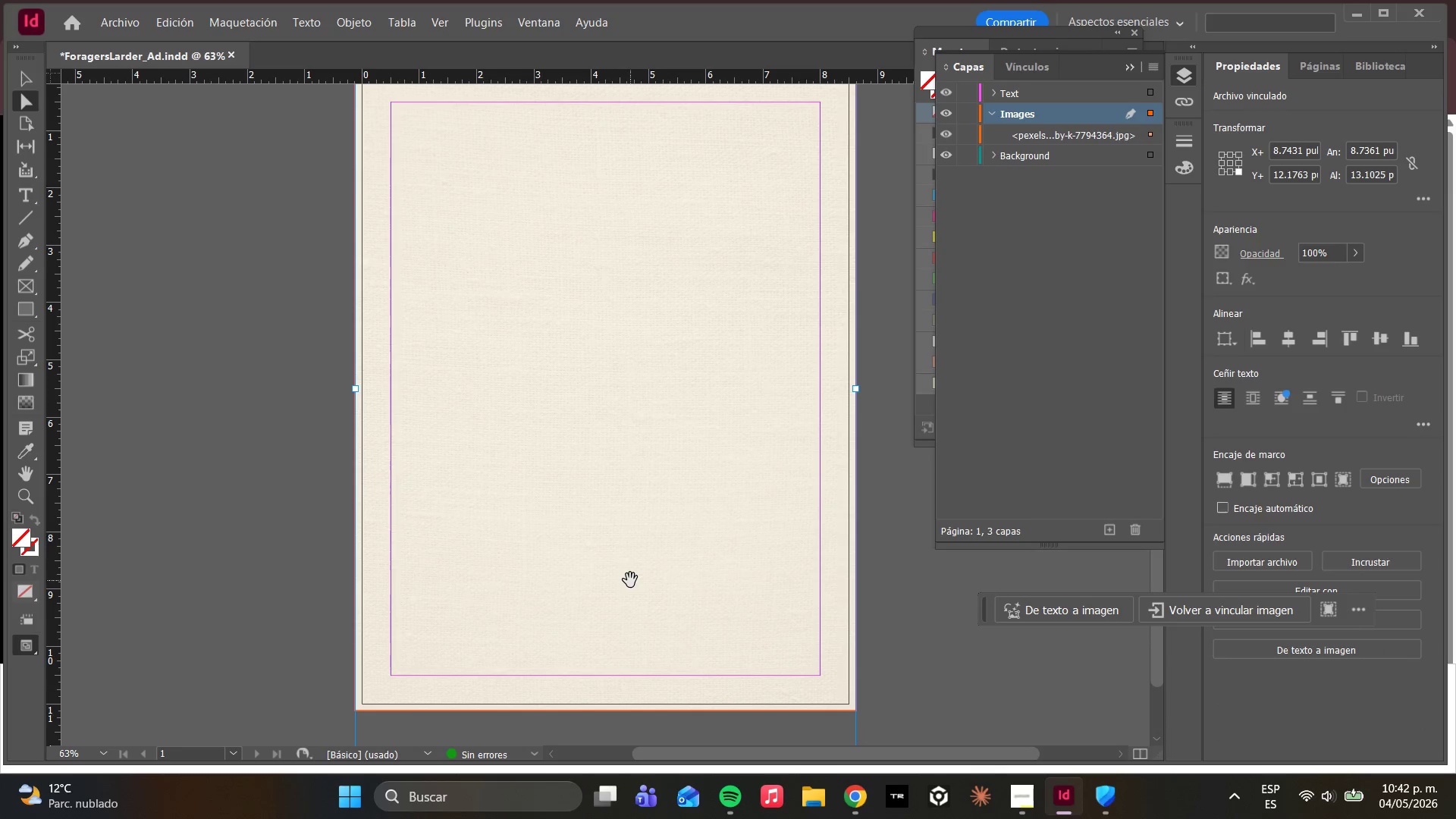 
key(F11)
 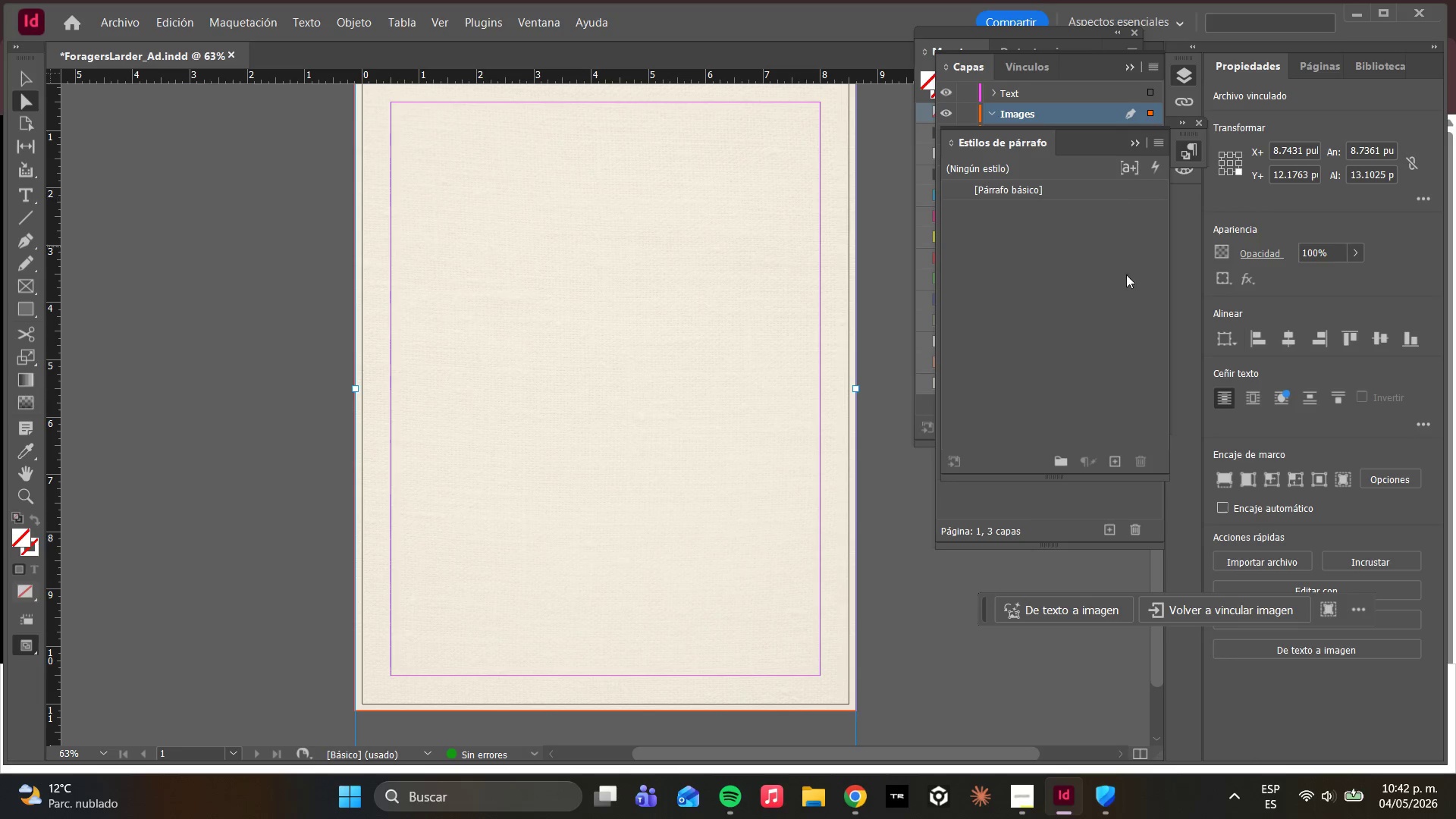 
left_click([1109, 460])
 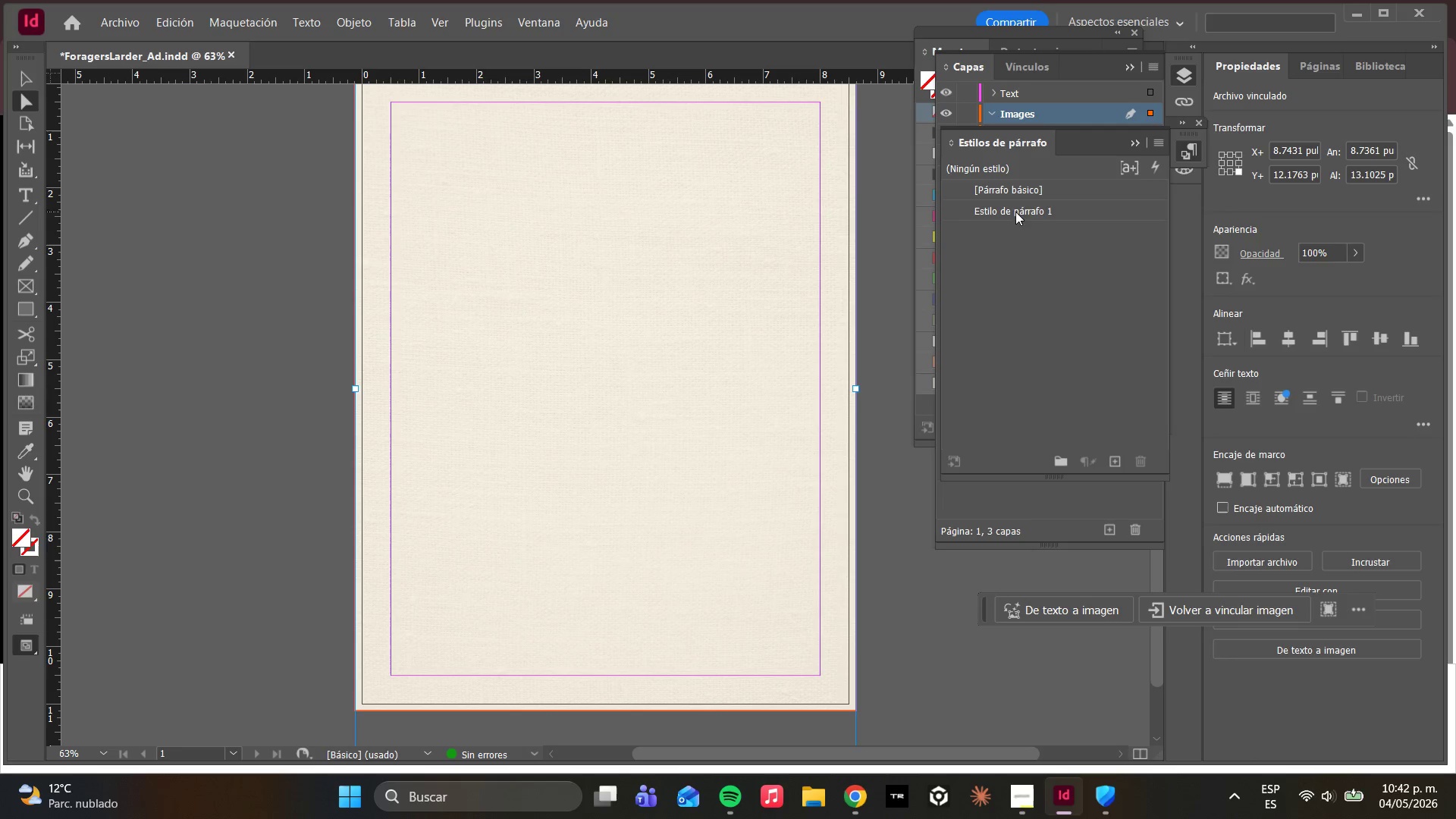 
double_click([1017, 208])
 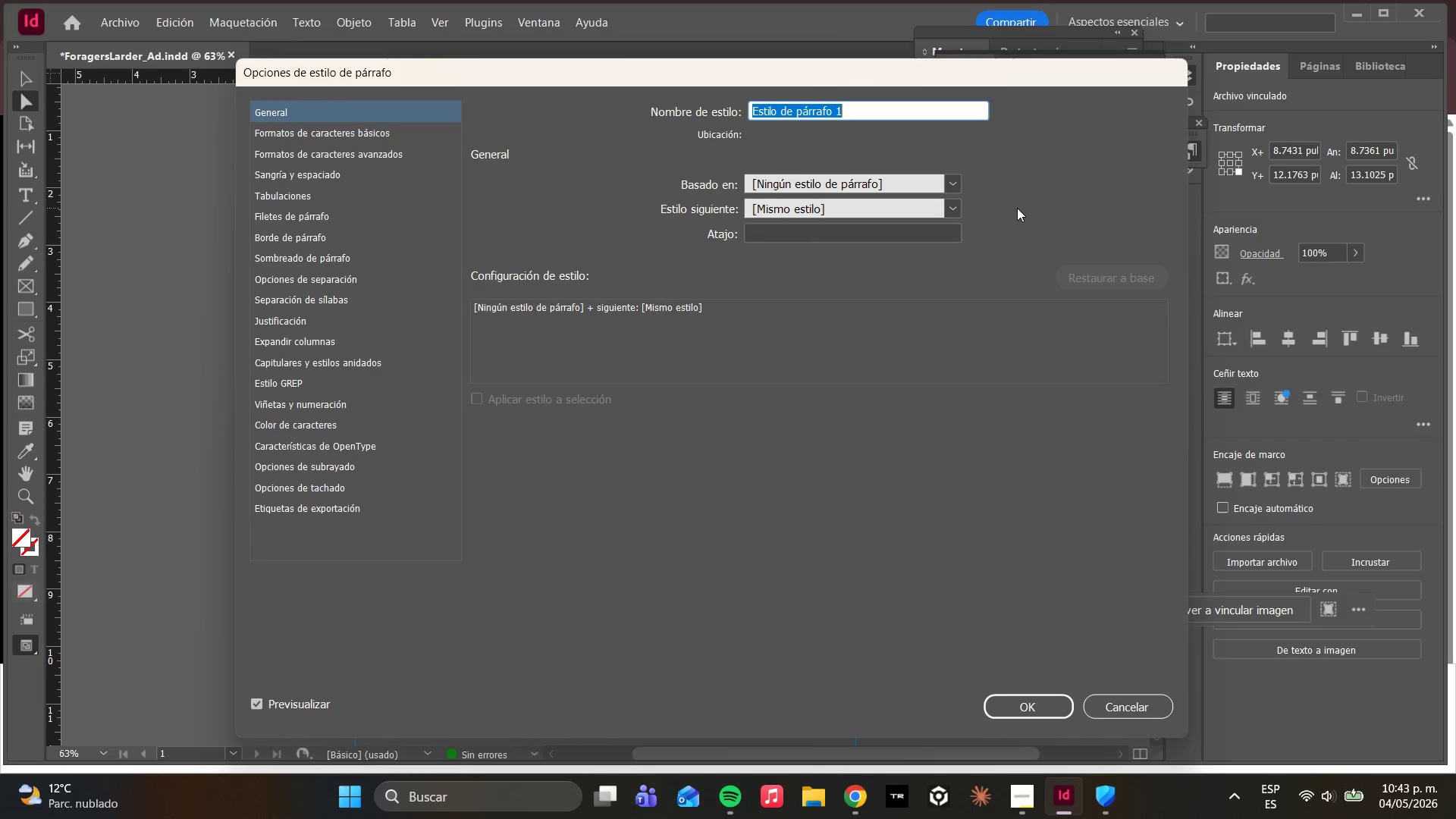 
wait(64.81)
 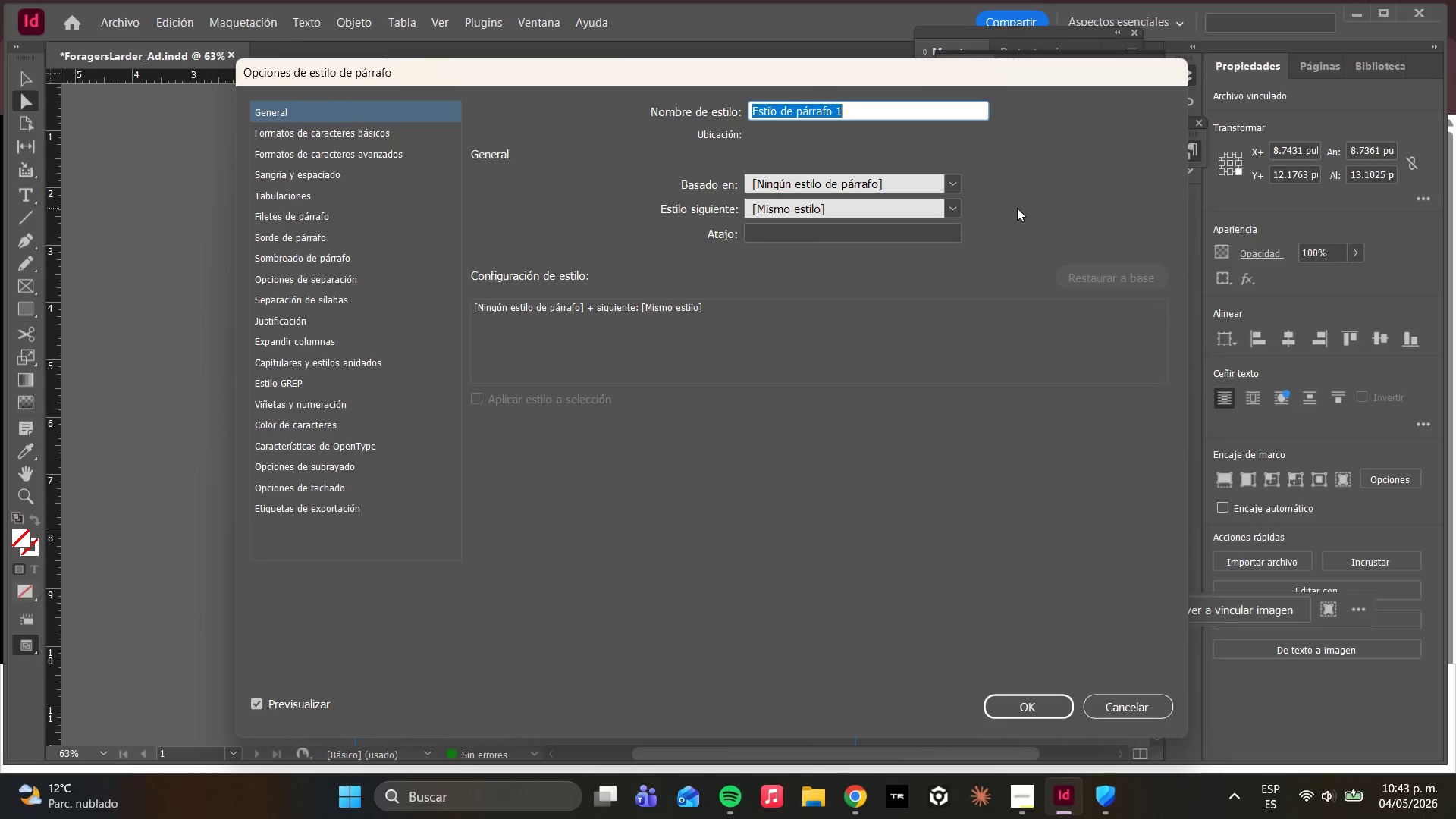 
double_click([352, 134])
 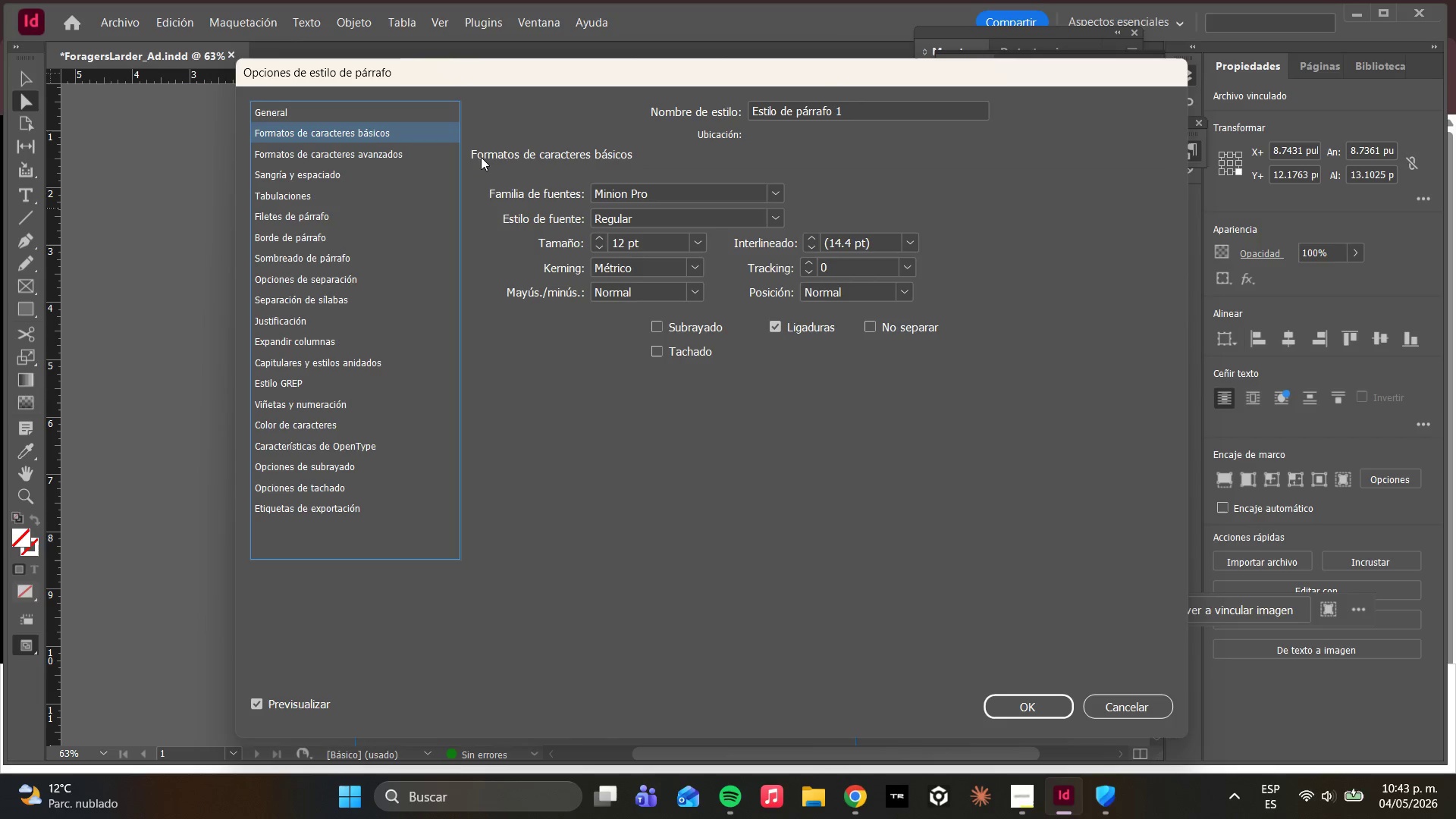 
wait(20.67)
 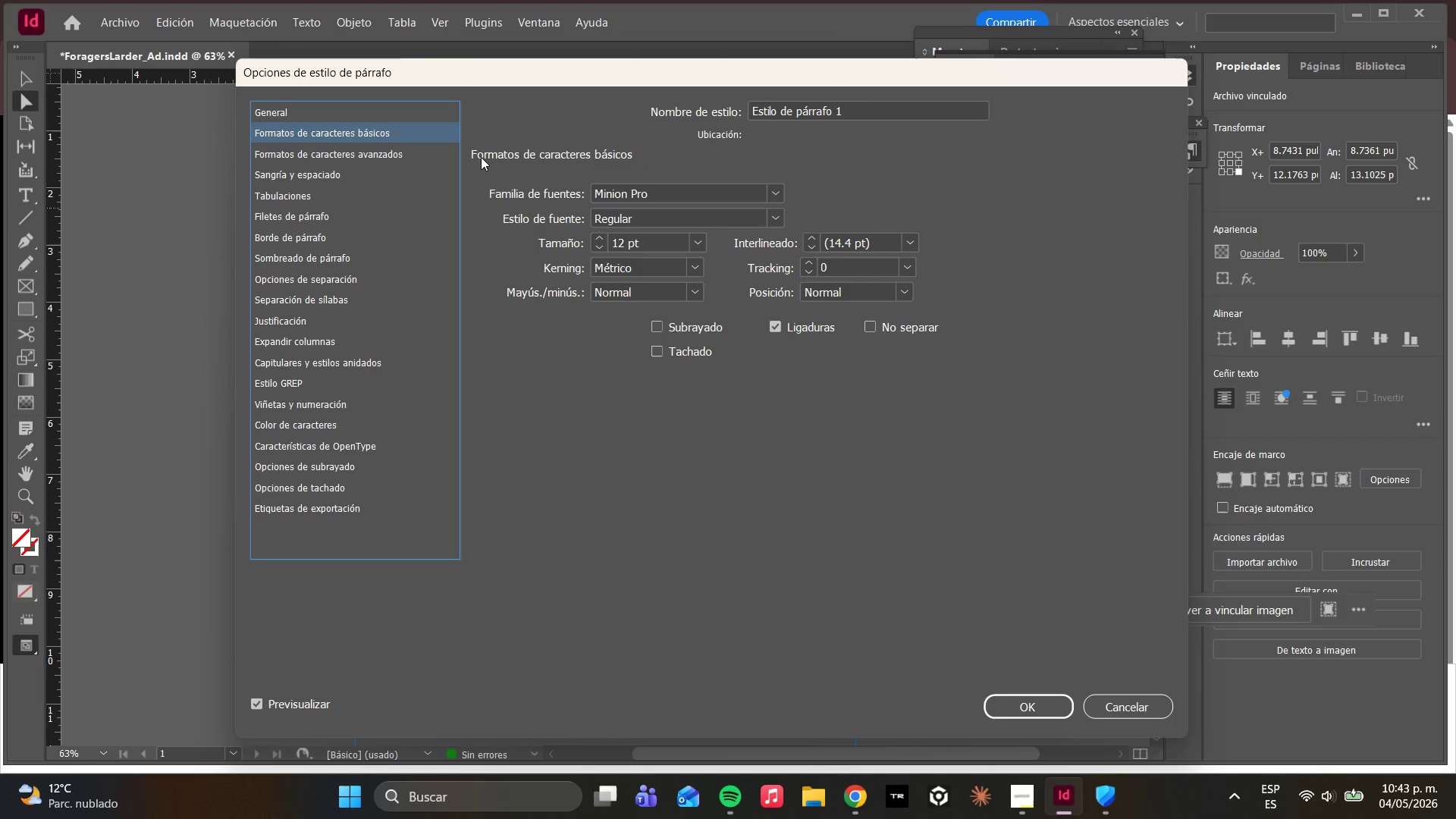 
left_click([733, 796])
 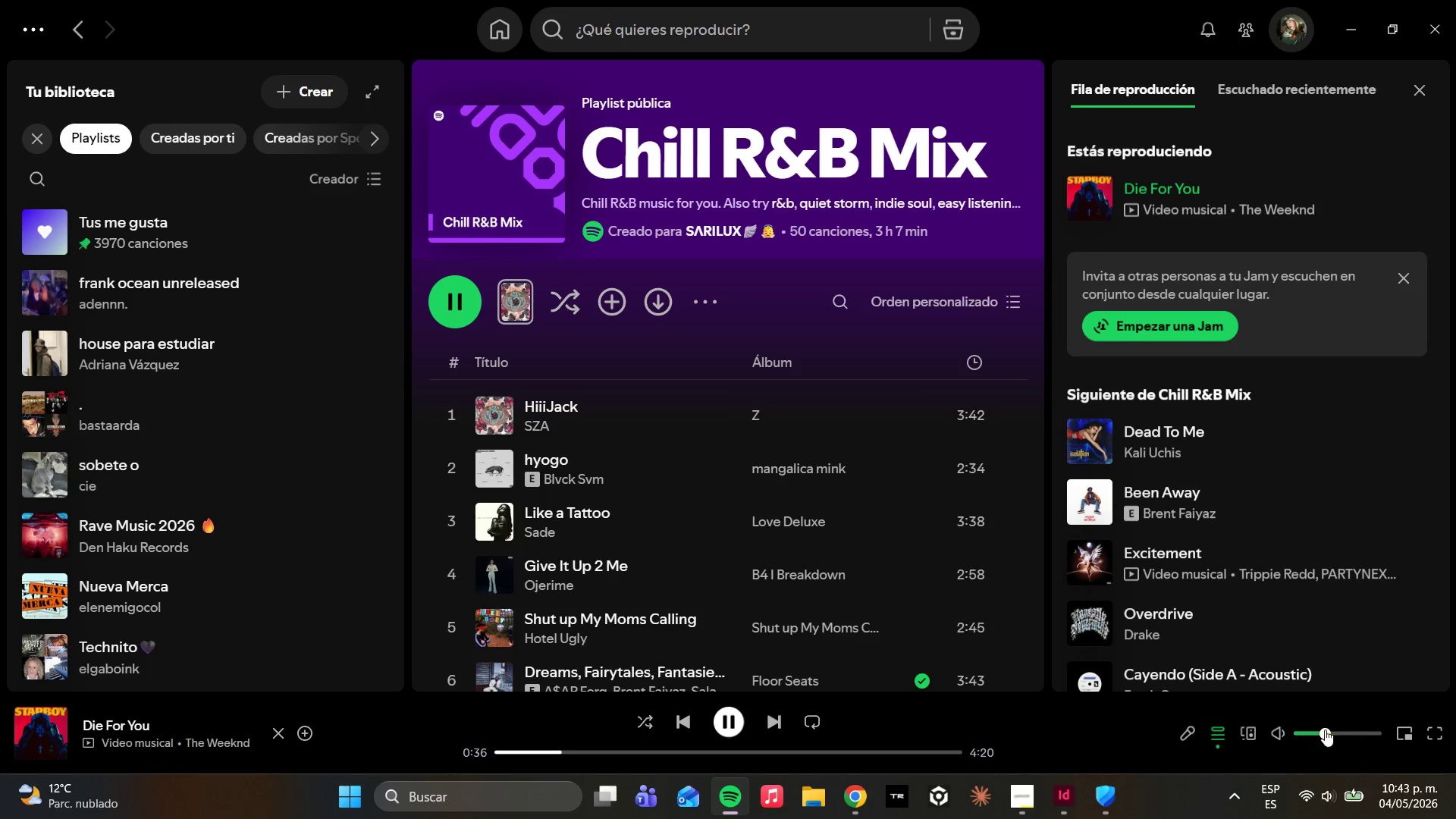 
left_click_drag(start_coordinate=[1329, 731], to_coordinate=[1345, 731])
 